 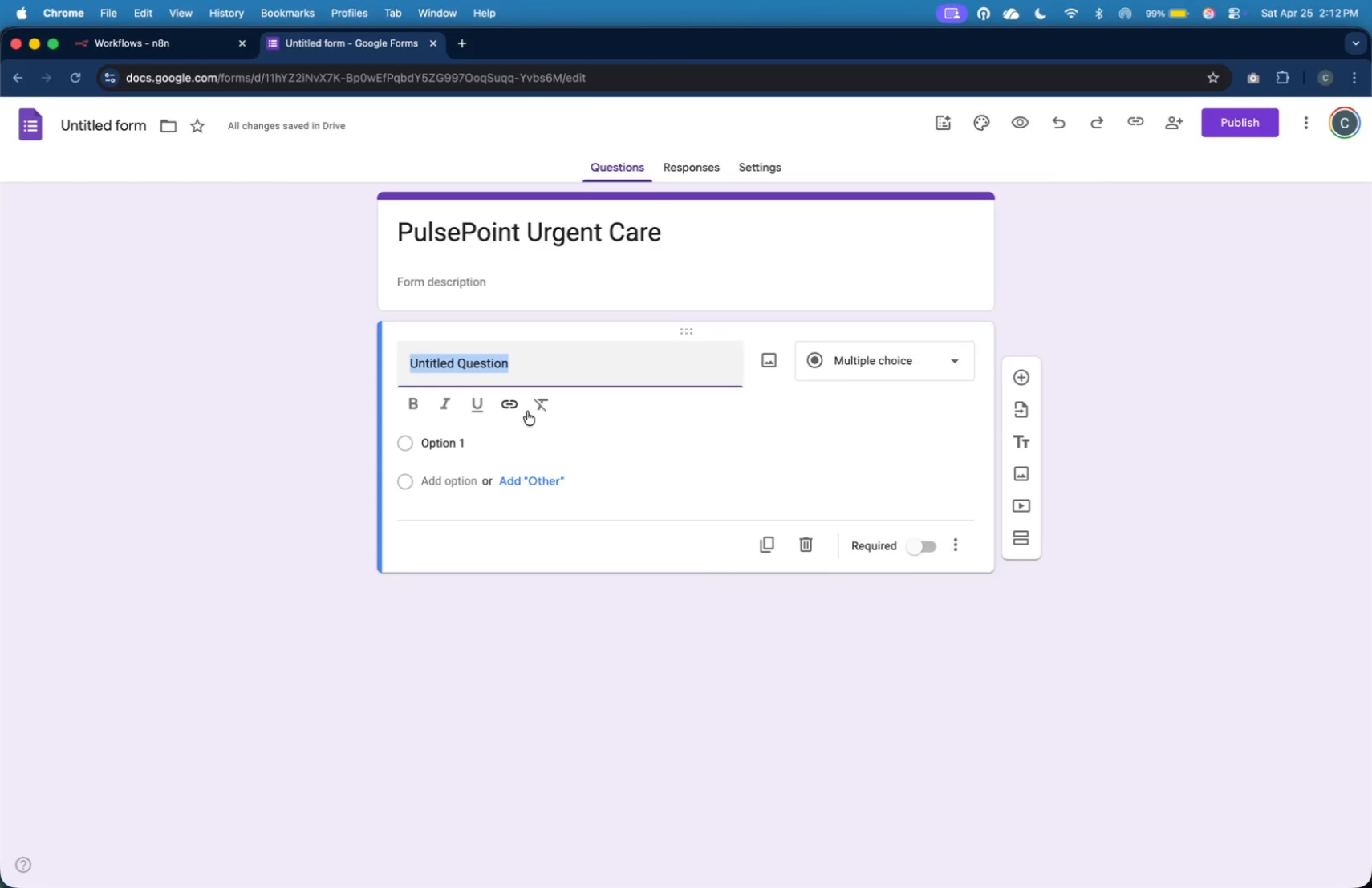 
left_click([919, 541])
 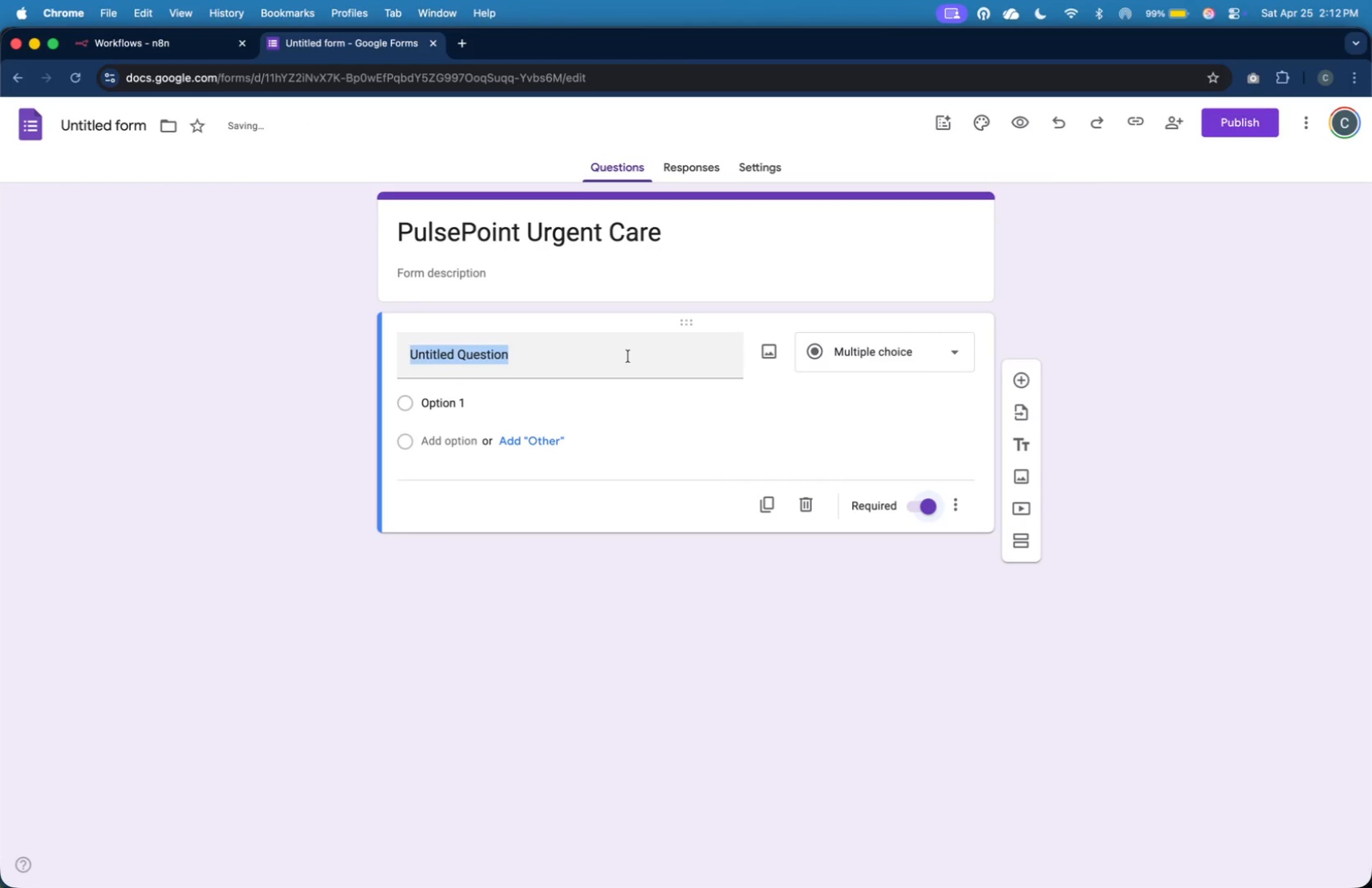 
type(Repor)
 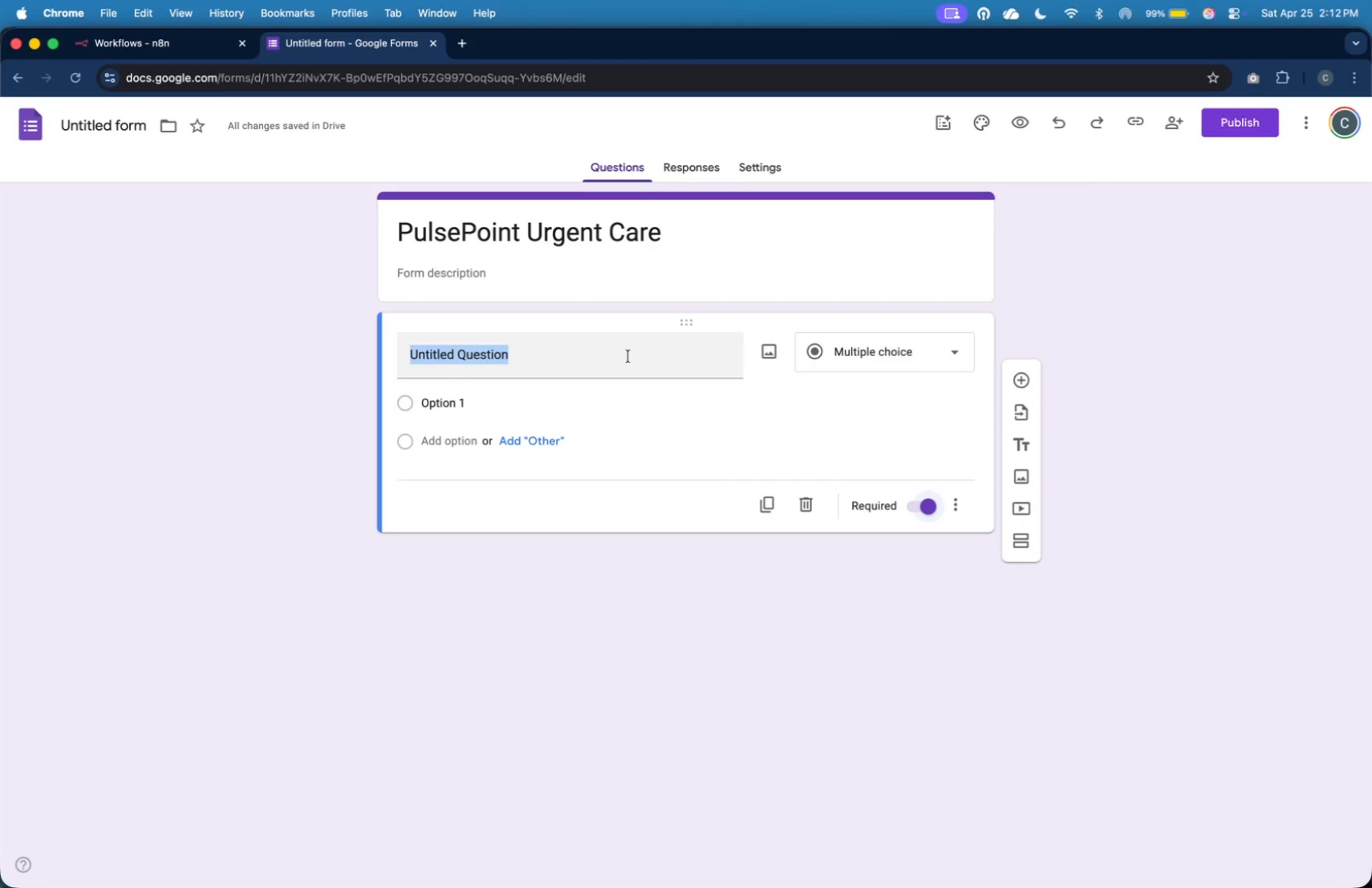 
left_click([628, 356])
 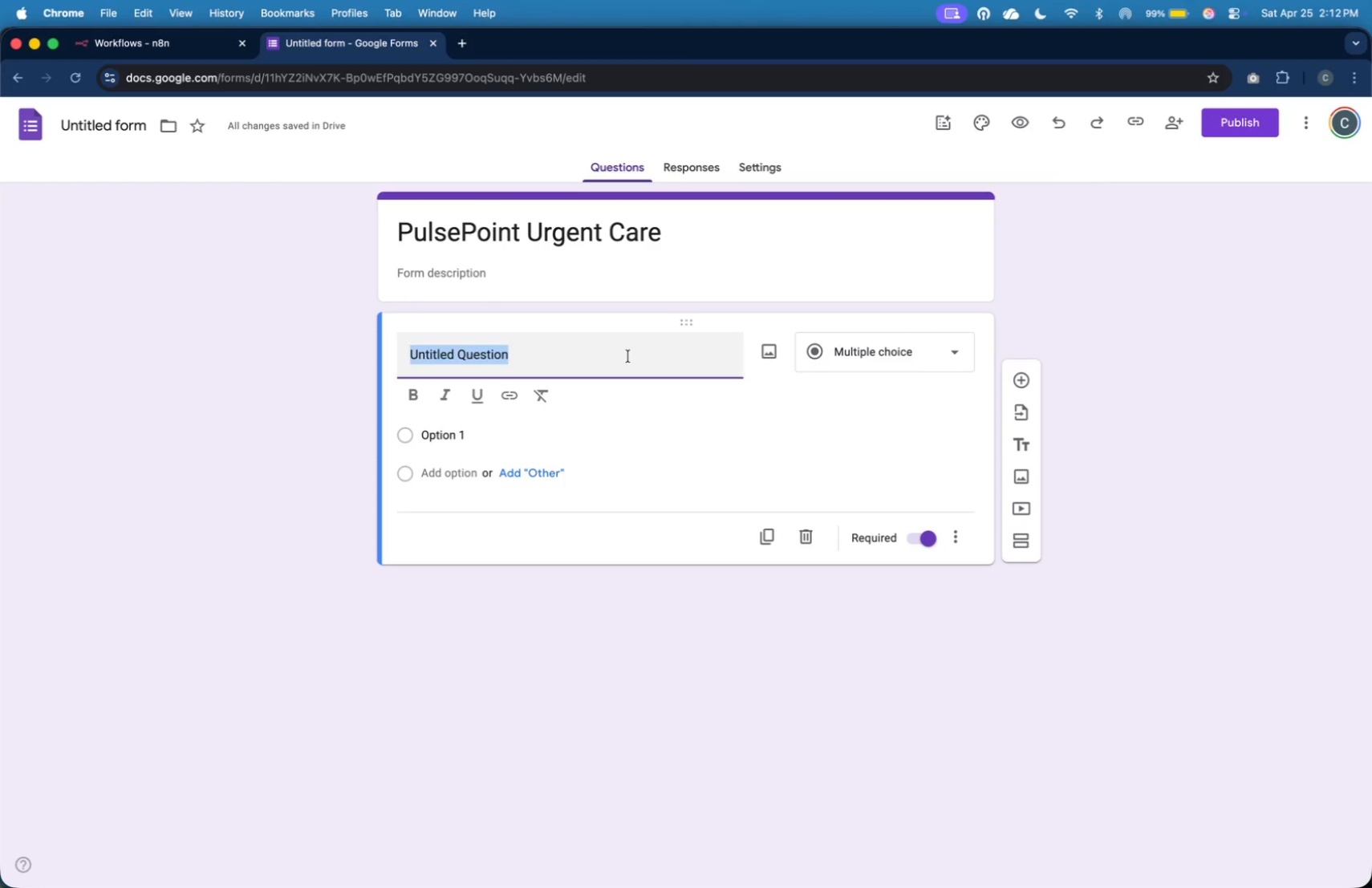 
type(Reporter Name)
 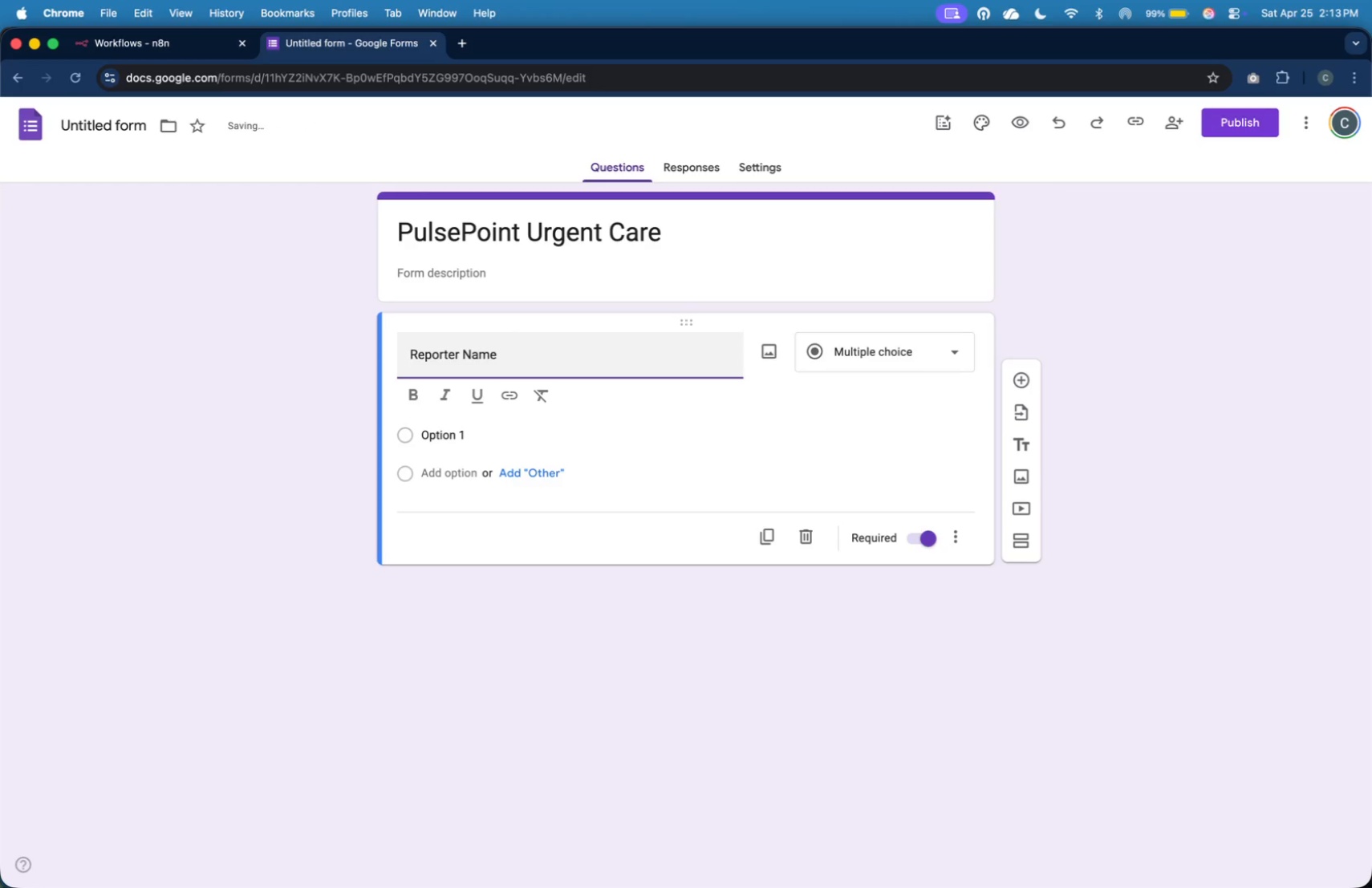 
wait(9.83)
 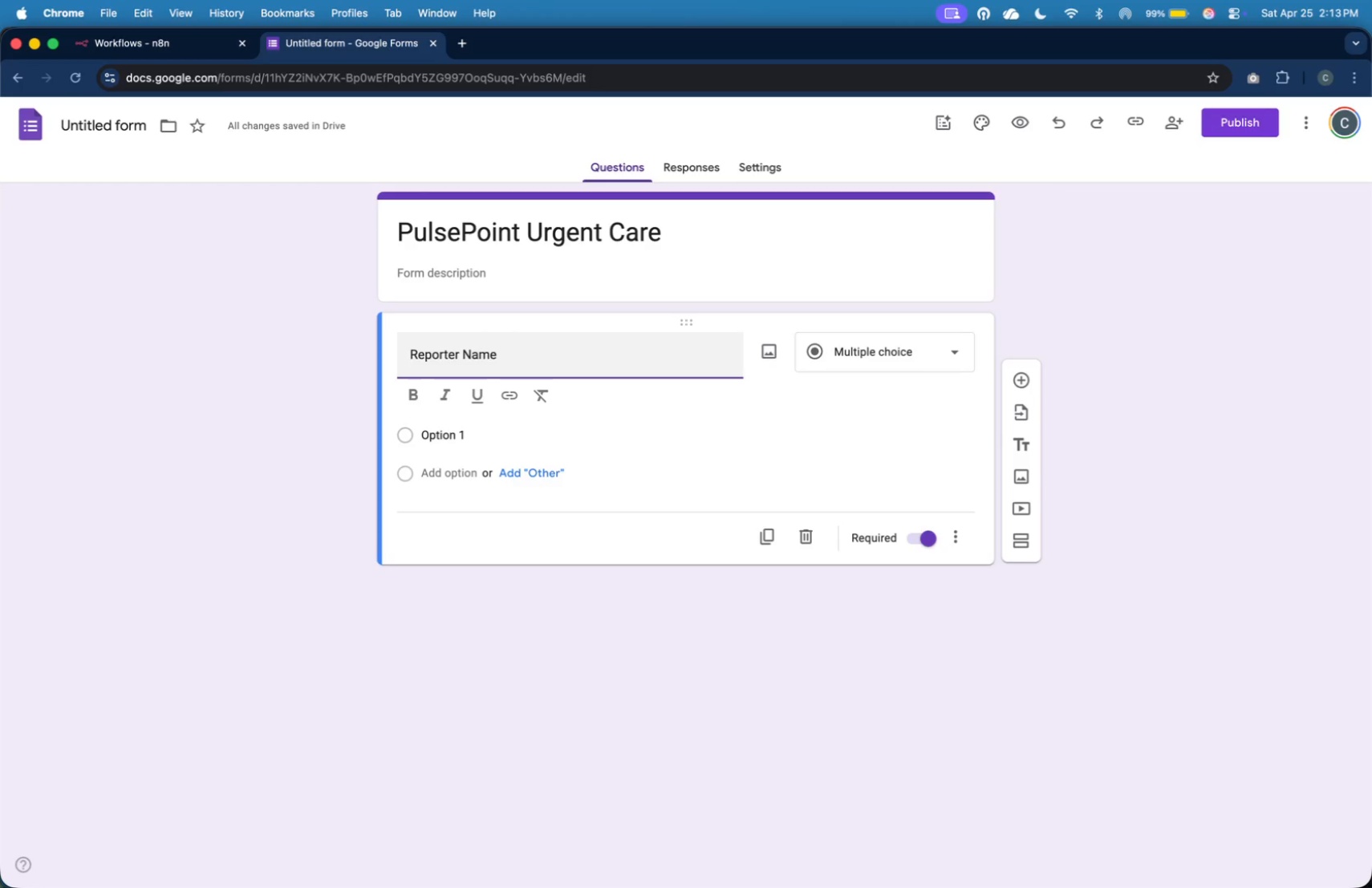 
mouse_move([875, 338])
 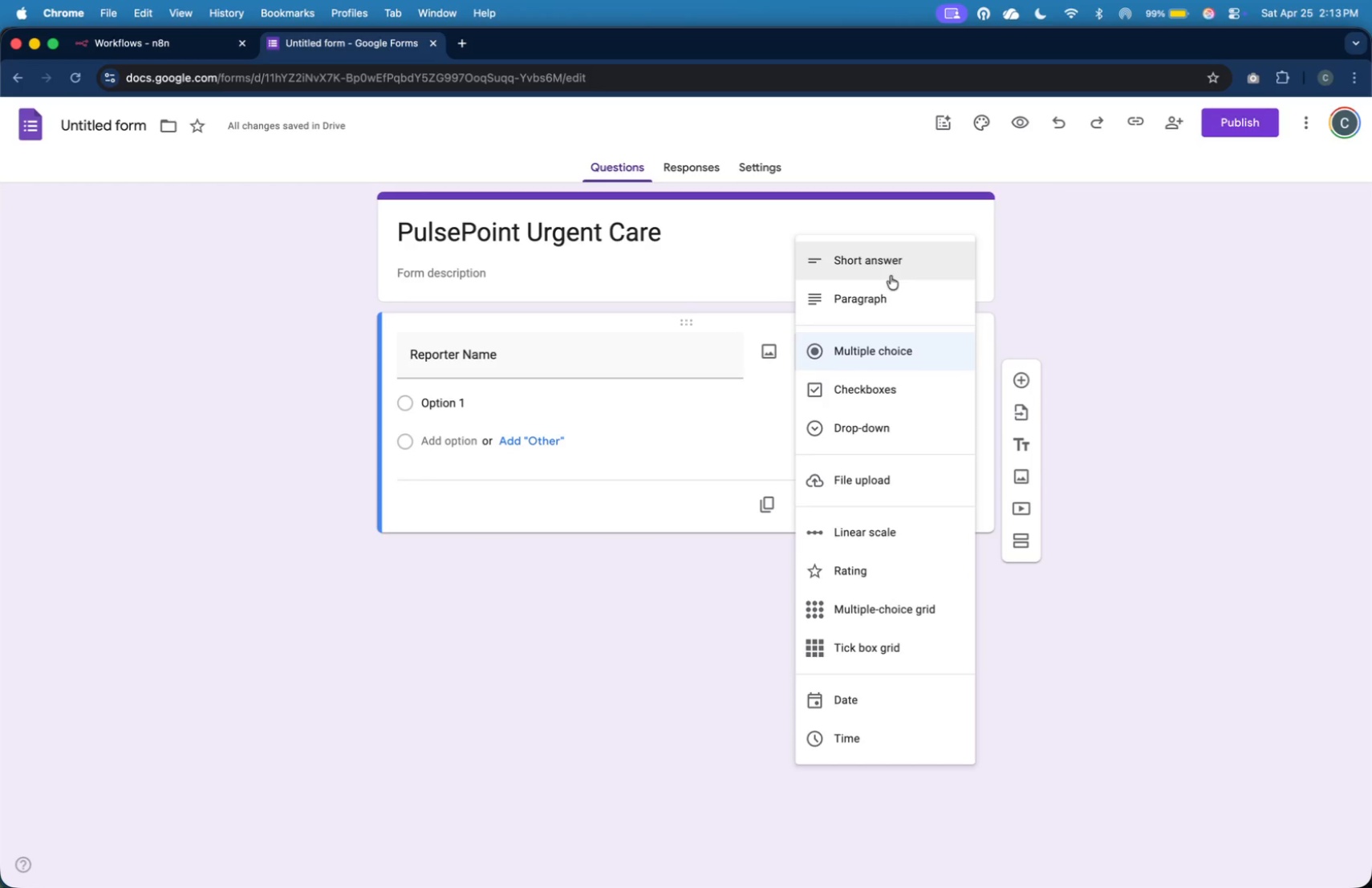 
left_click([893, 268])
 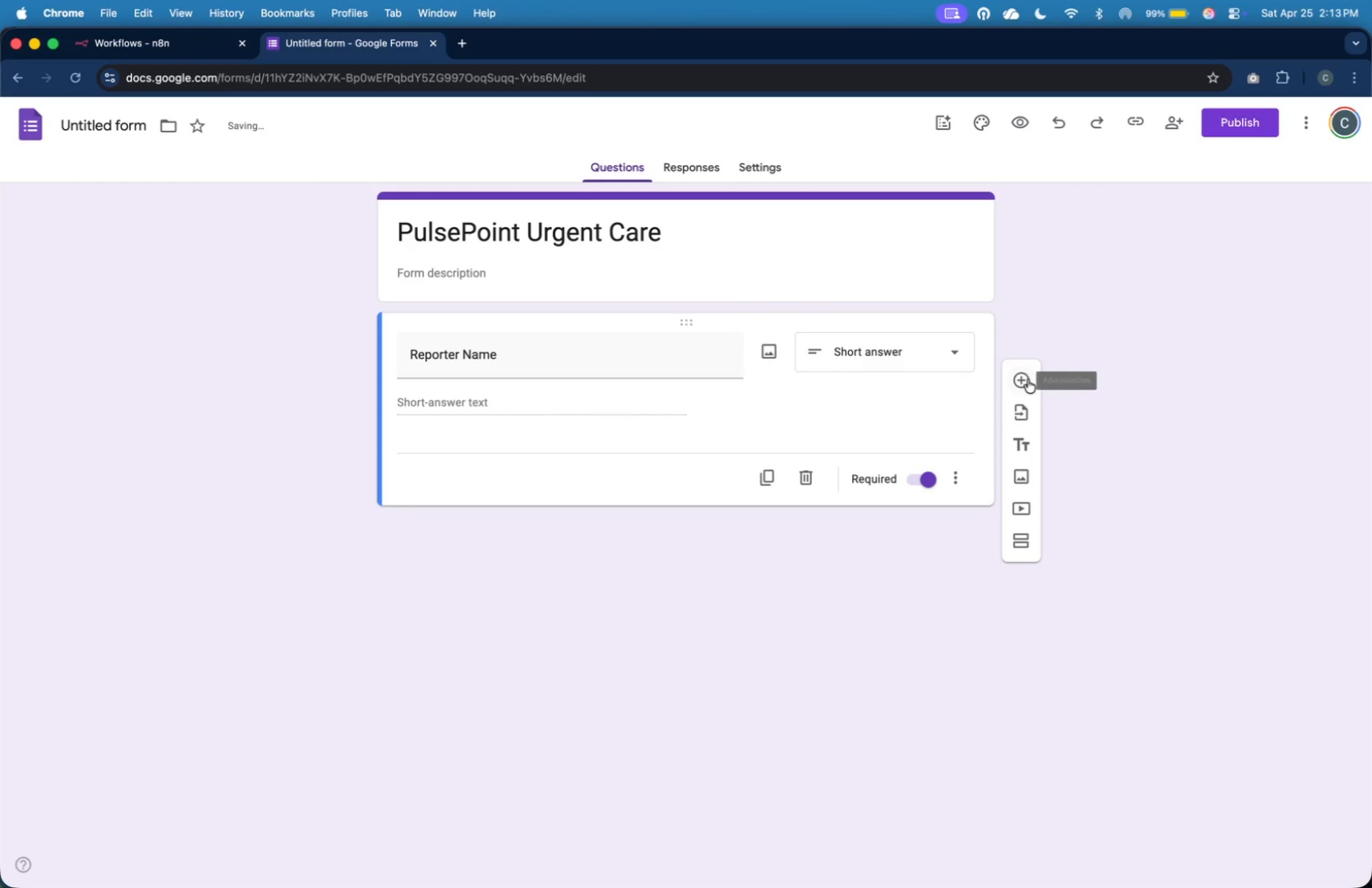 
left_click([1028, 379])
 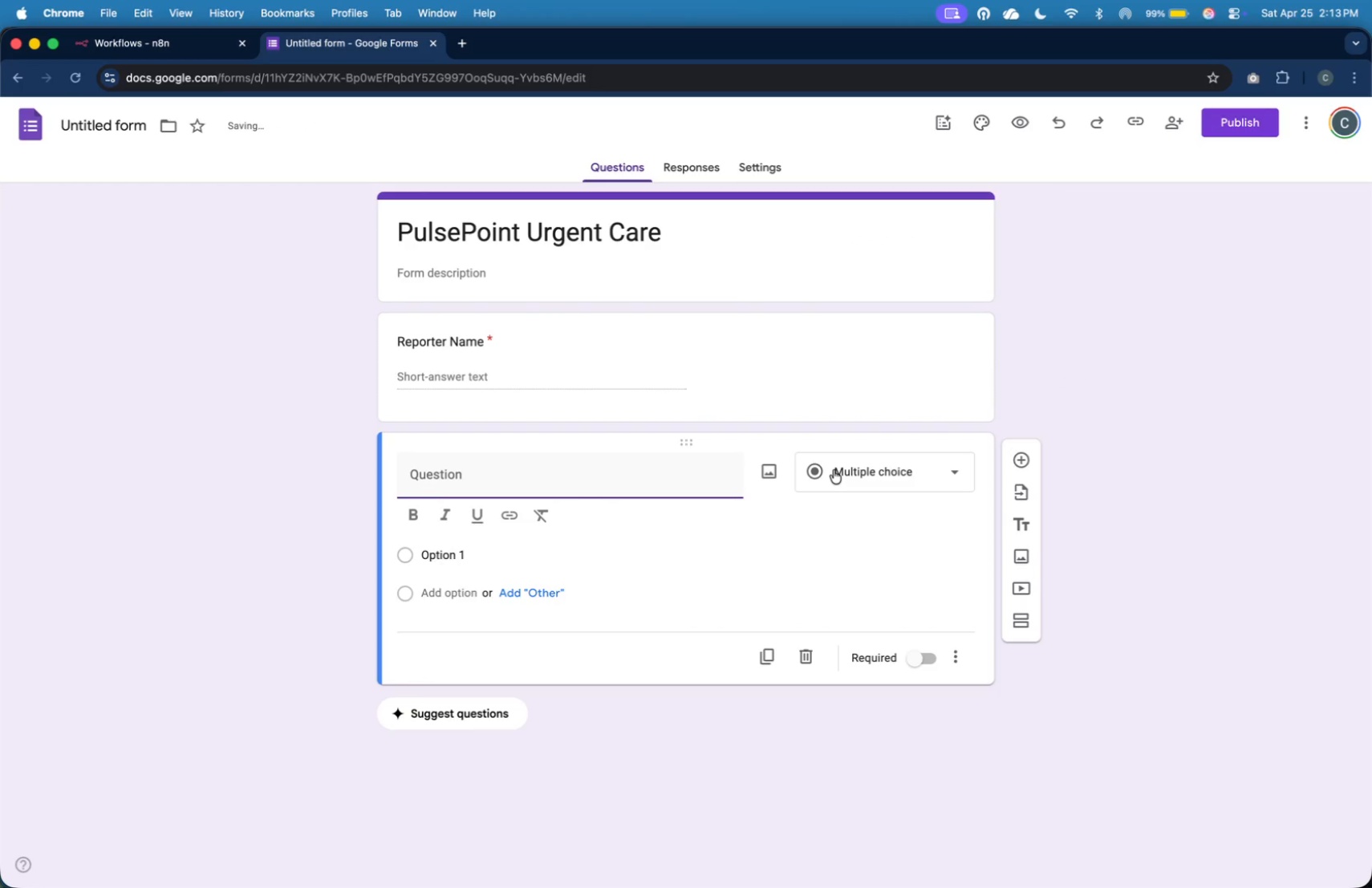 
type(Room Number)
 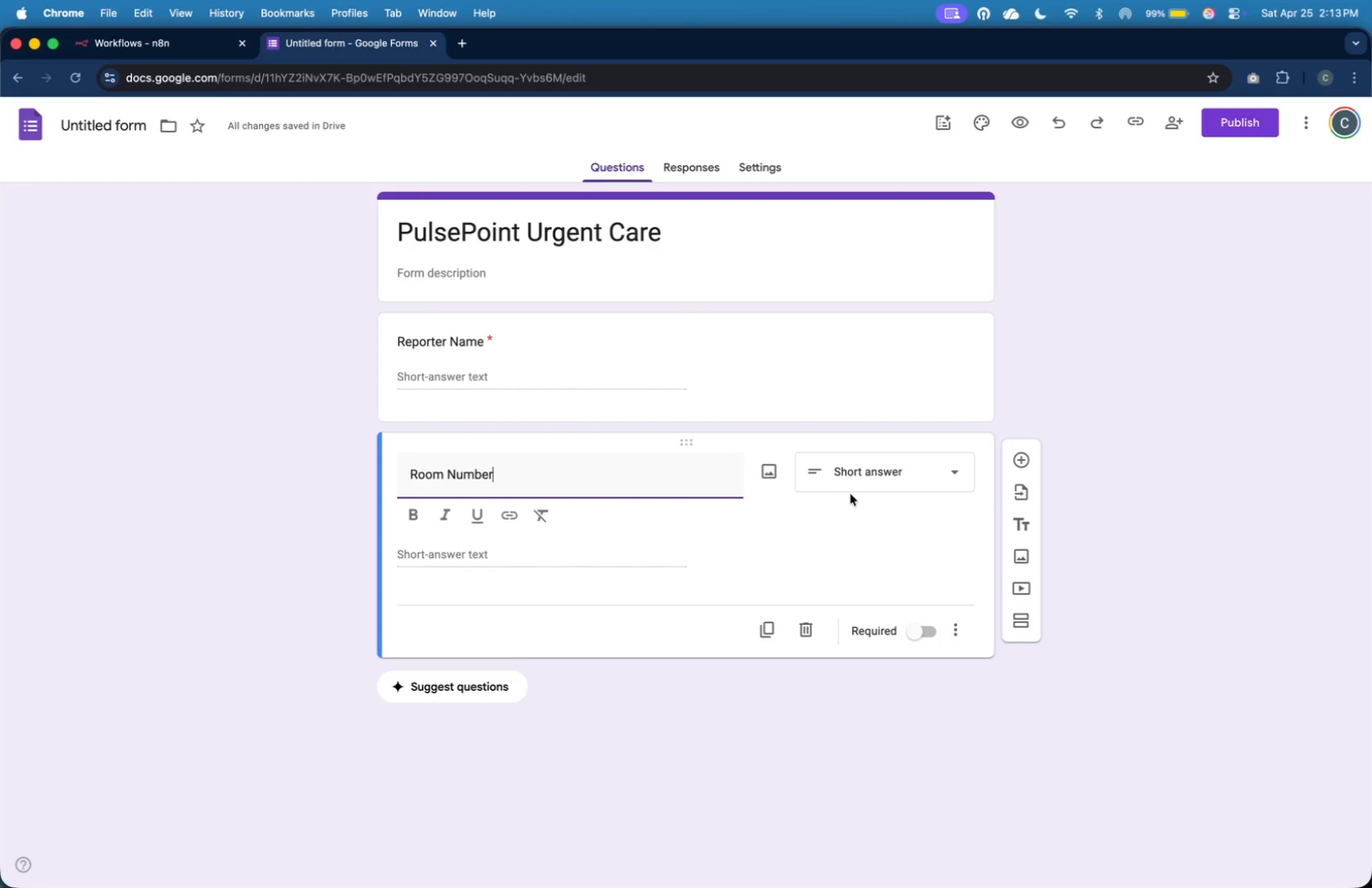 
wait(5.71)
 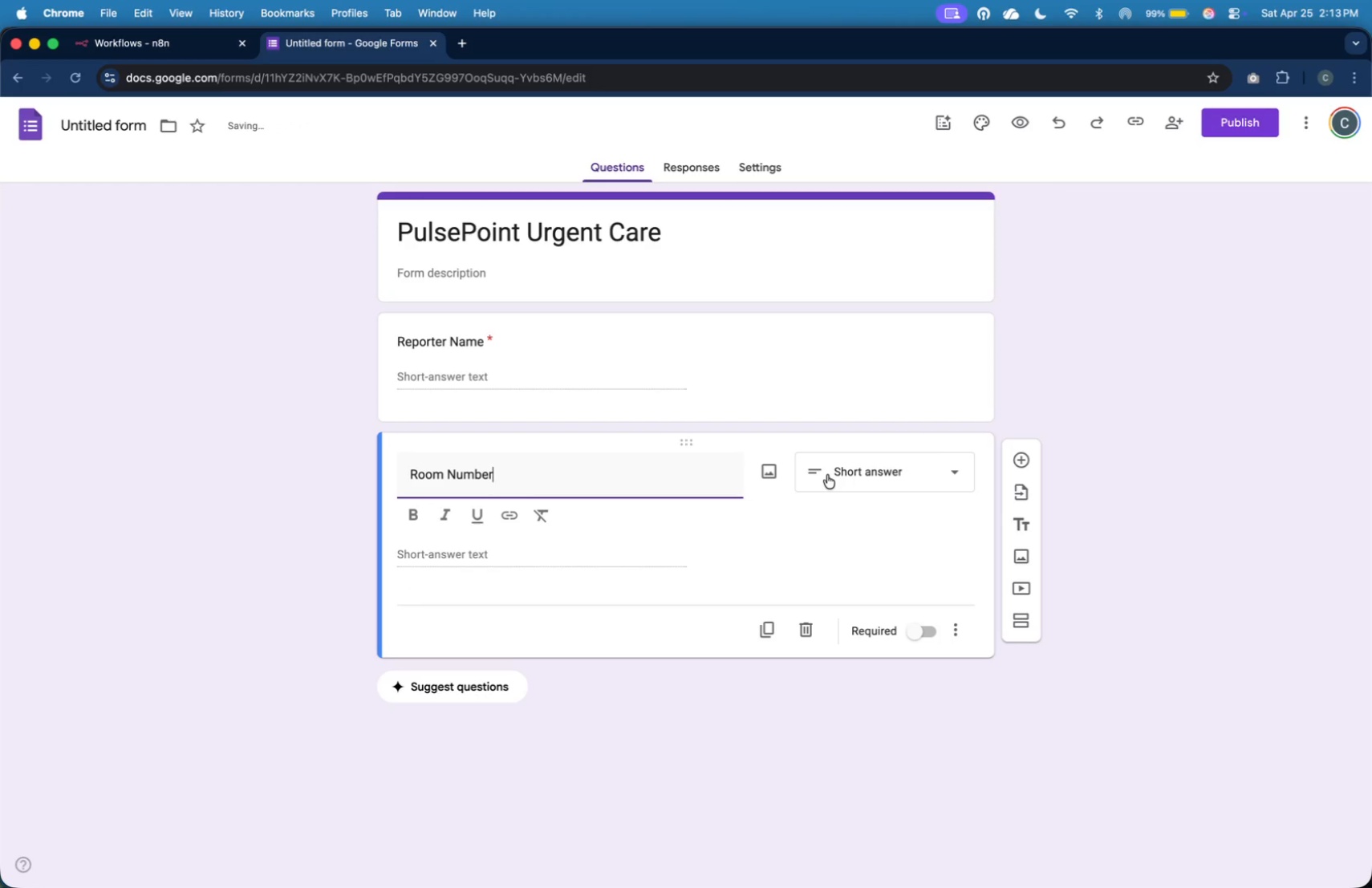 
left_click([932, 635])
 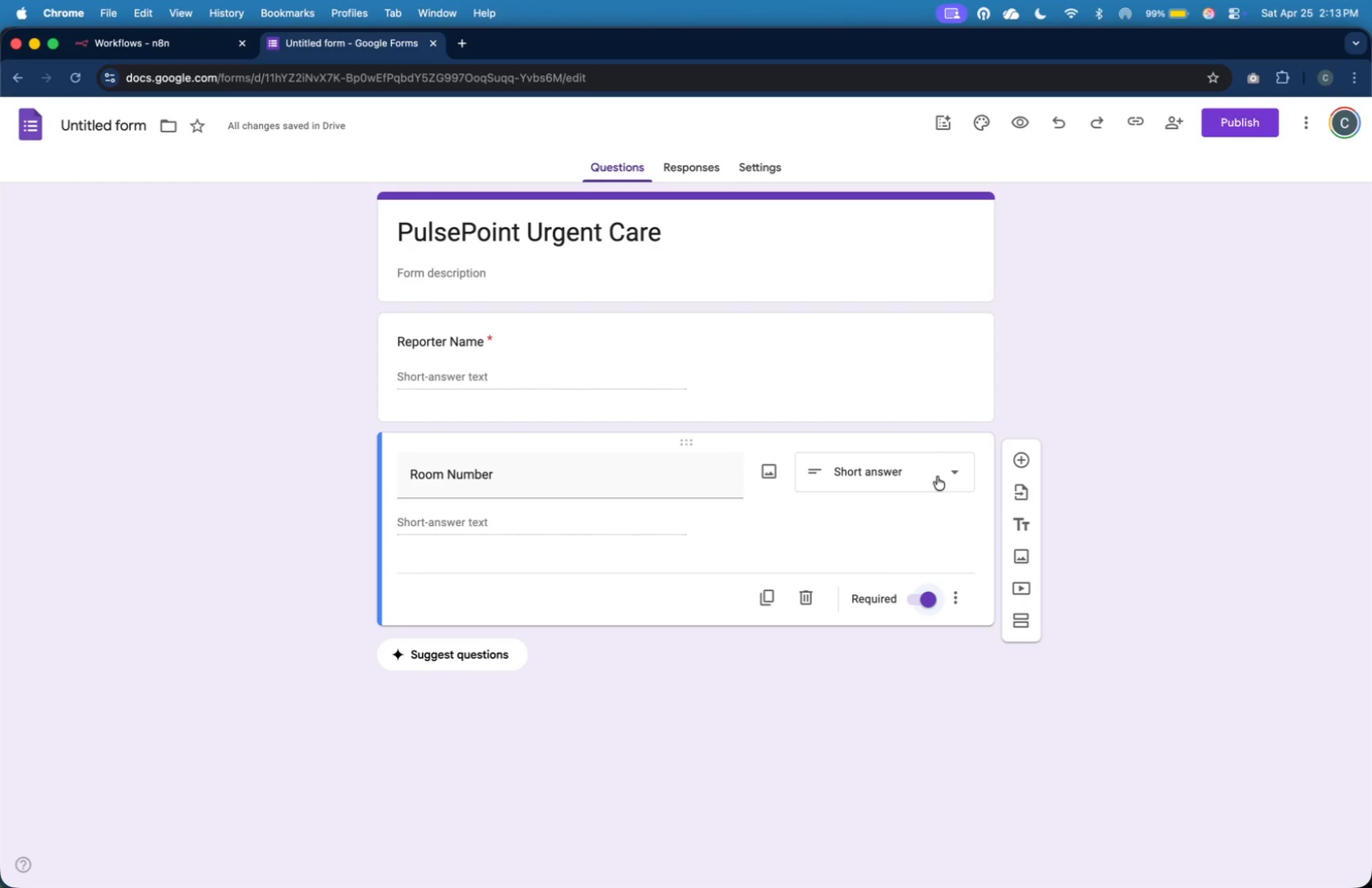 
left_click([1131, 576])
 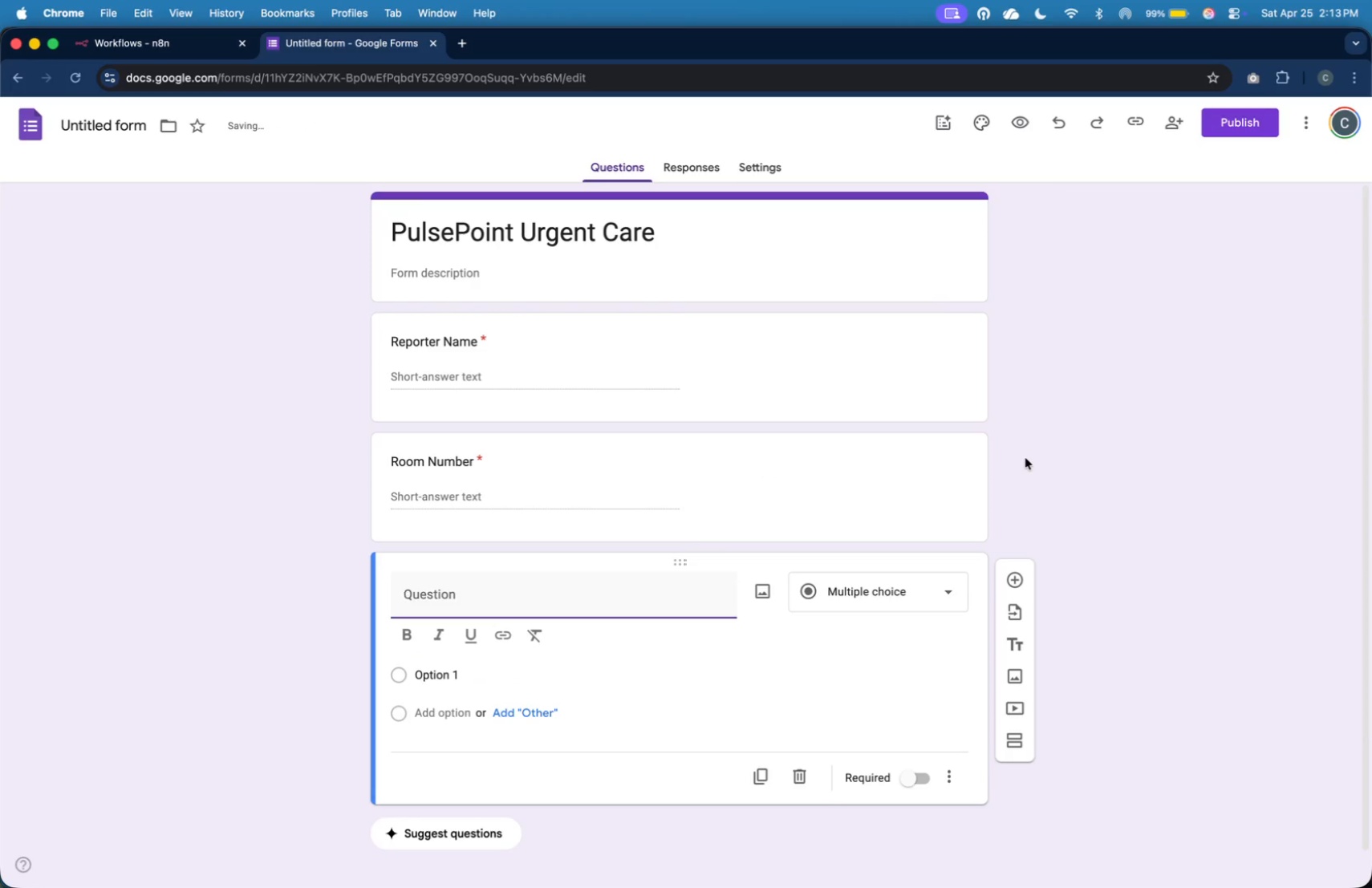 
type(Issue Type)
 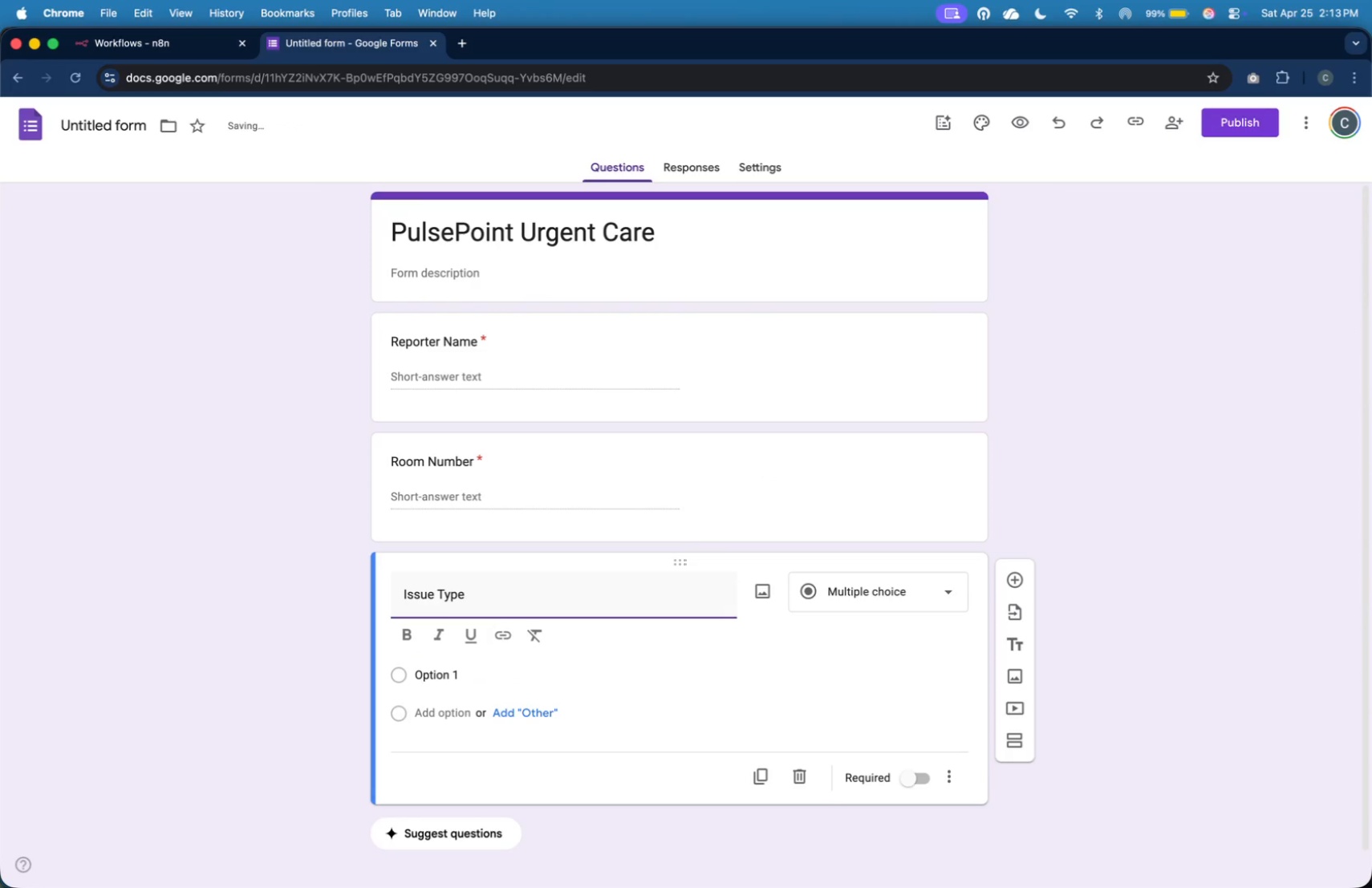 
left_click([945, 590])
 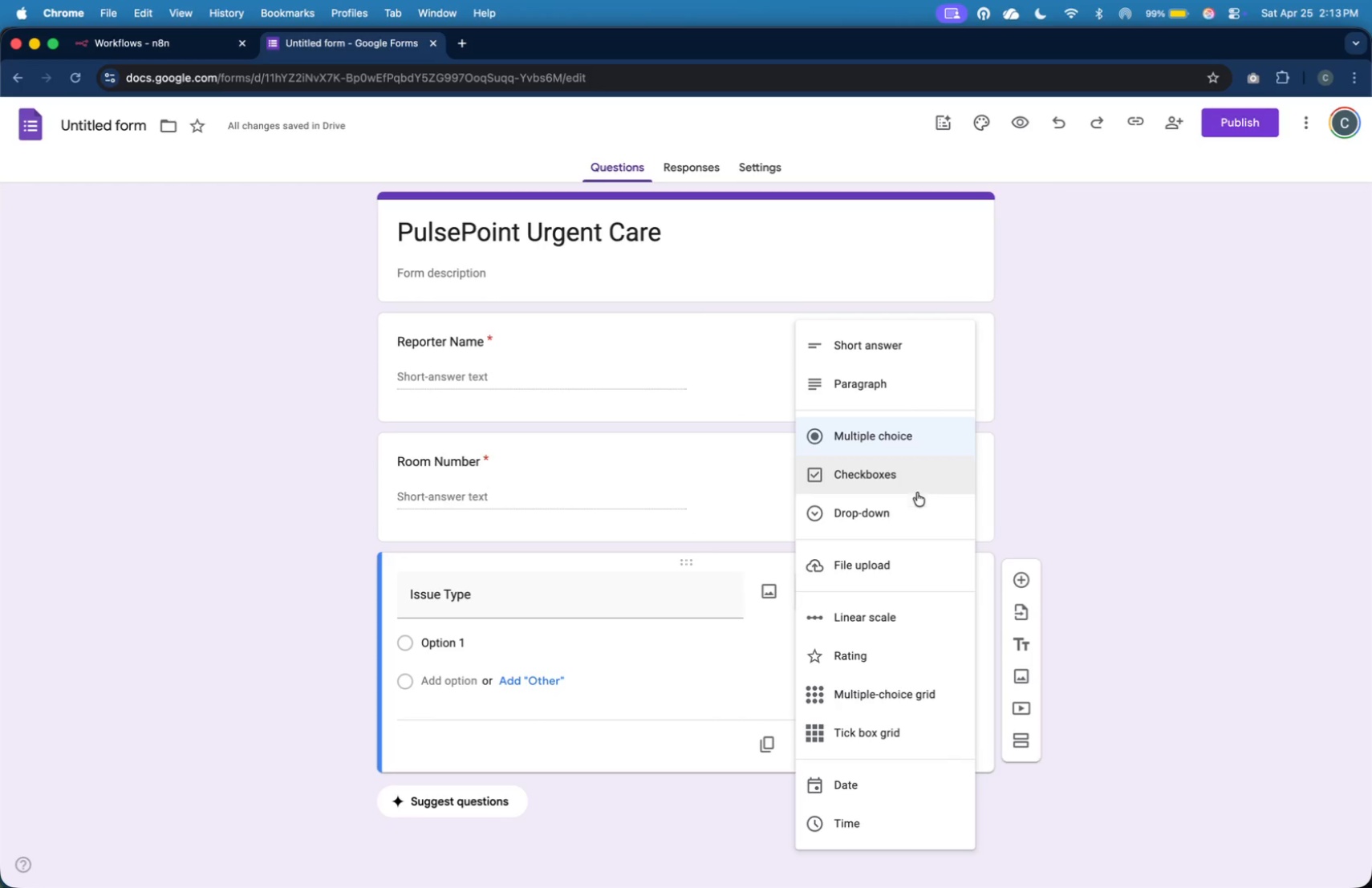 
left_click([911, 513])
 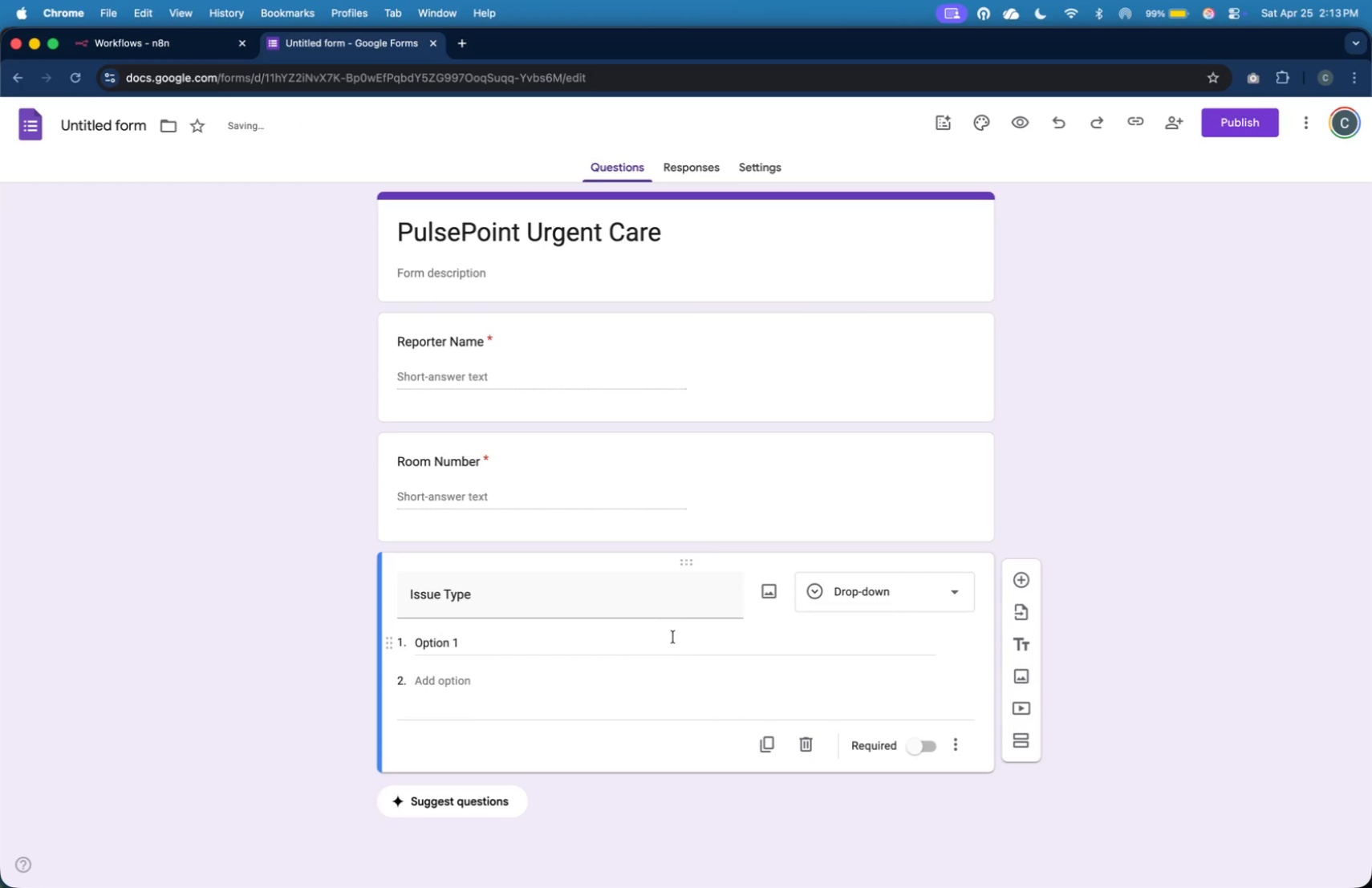 
left_click([669, 639])
 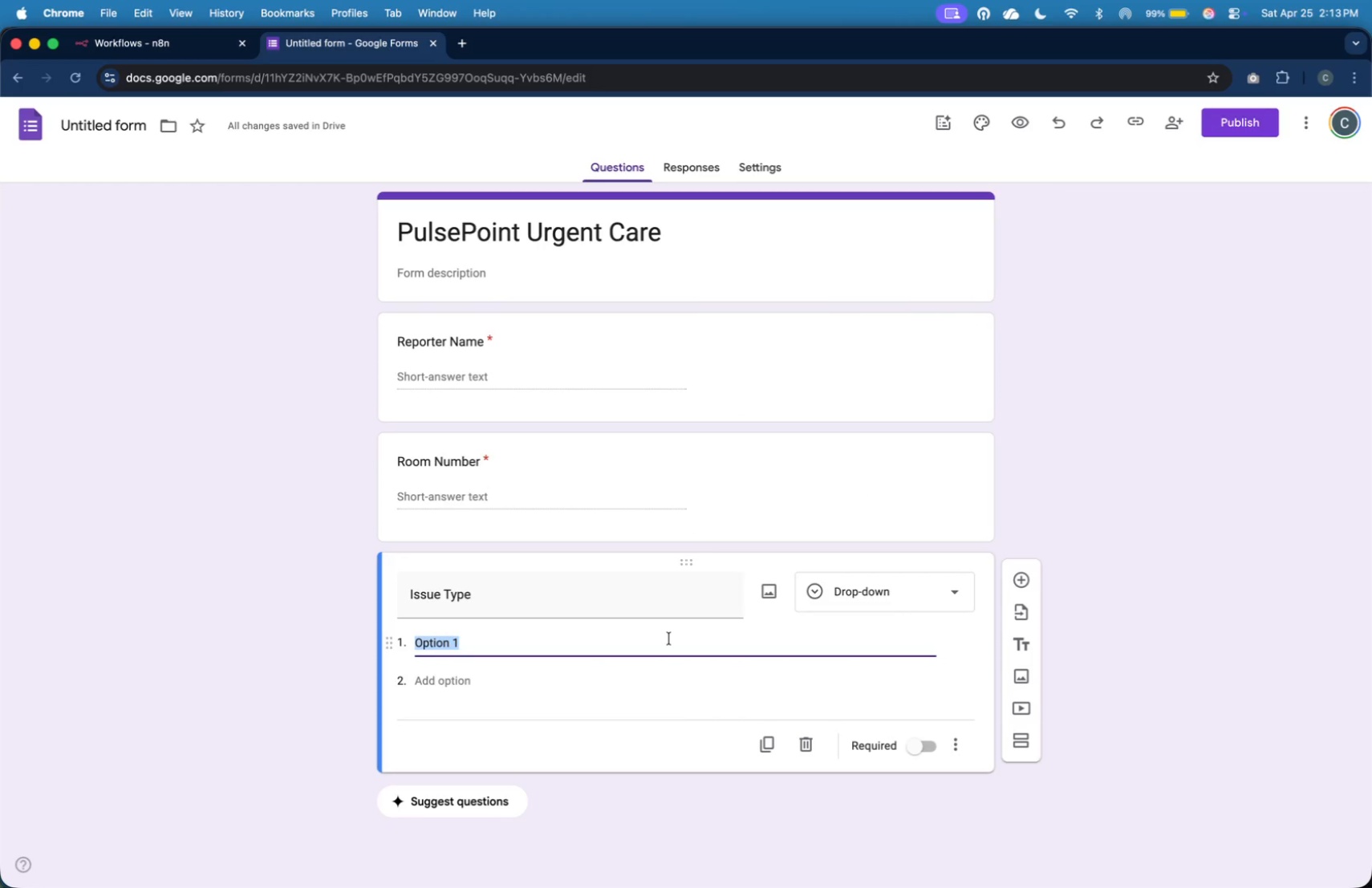 
type(Clinical Supplies)
 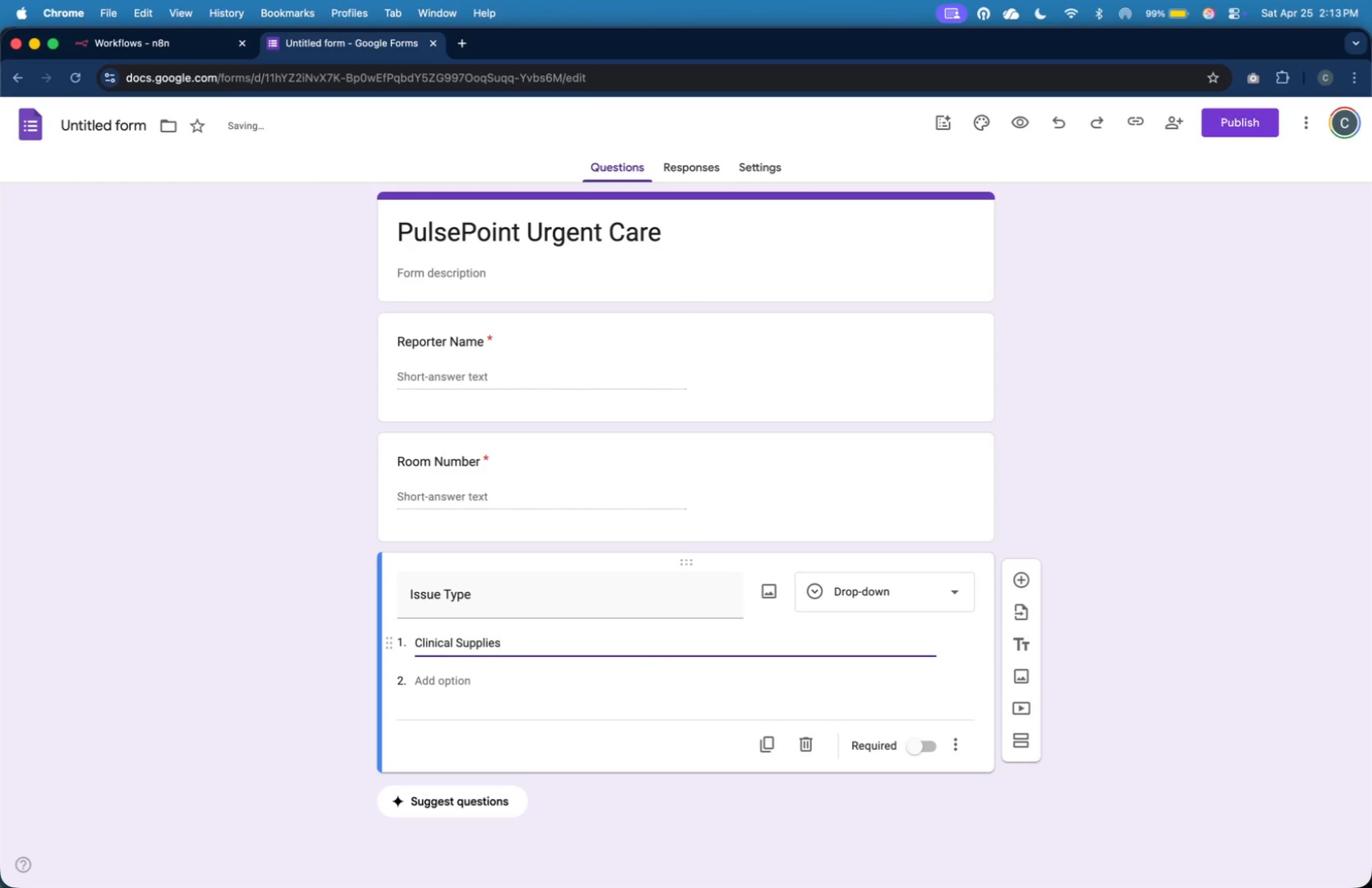 
key(Enter)
 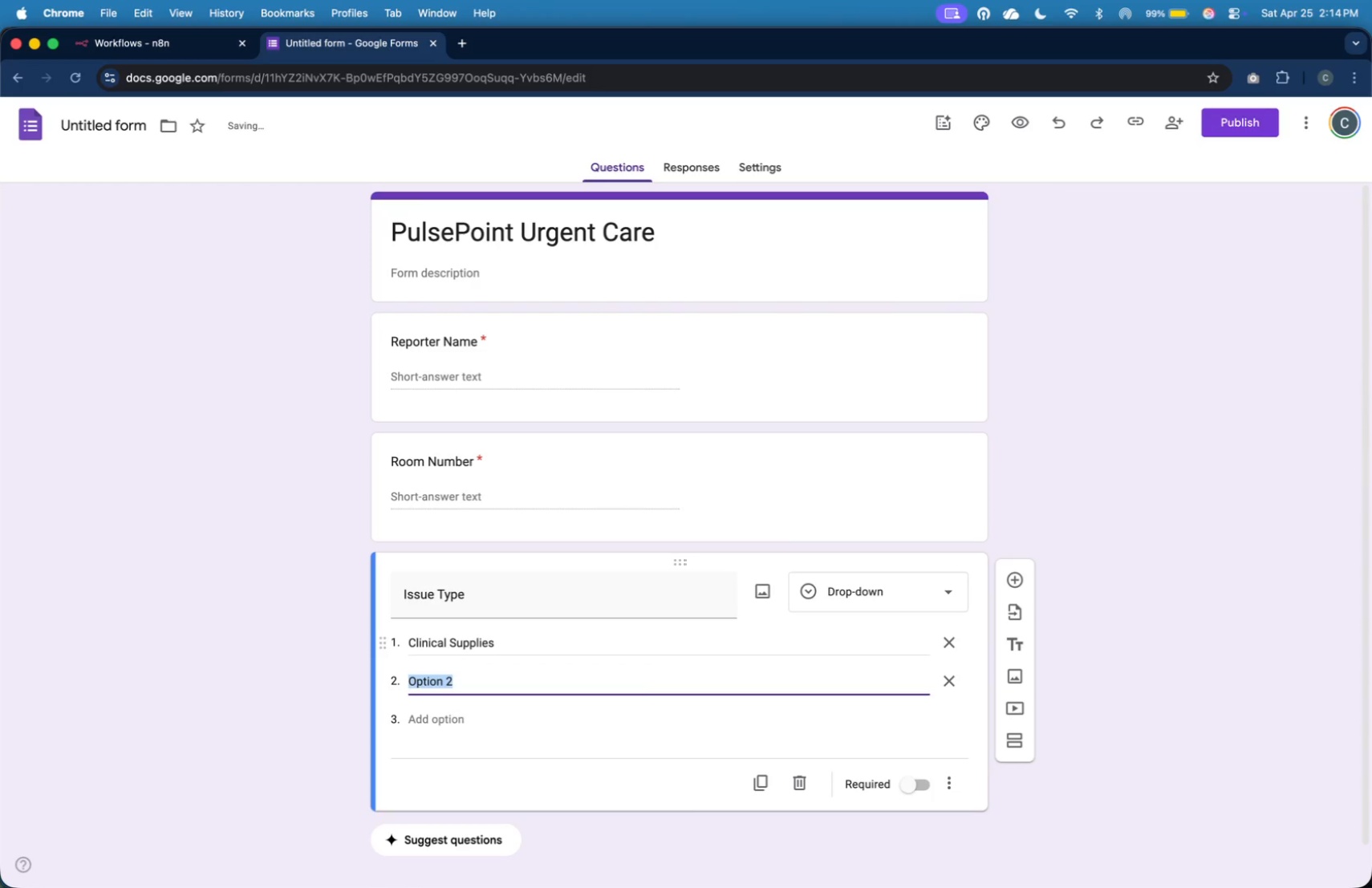 
hold_key(key=Z, duration=0.7)
 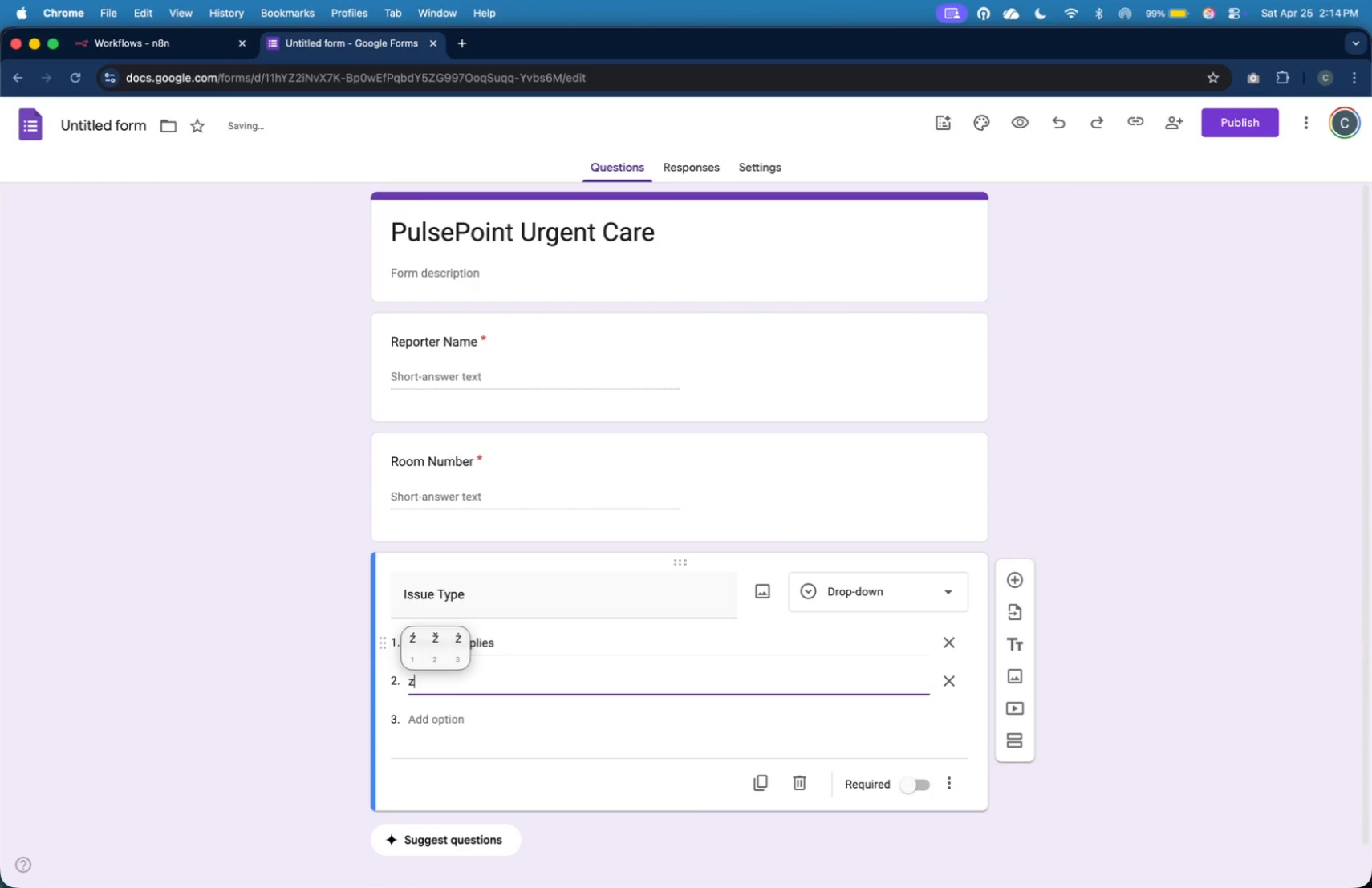 
key(Backspace)
type(Maintenance)
 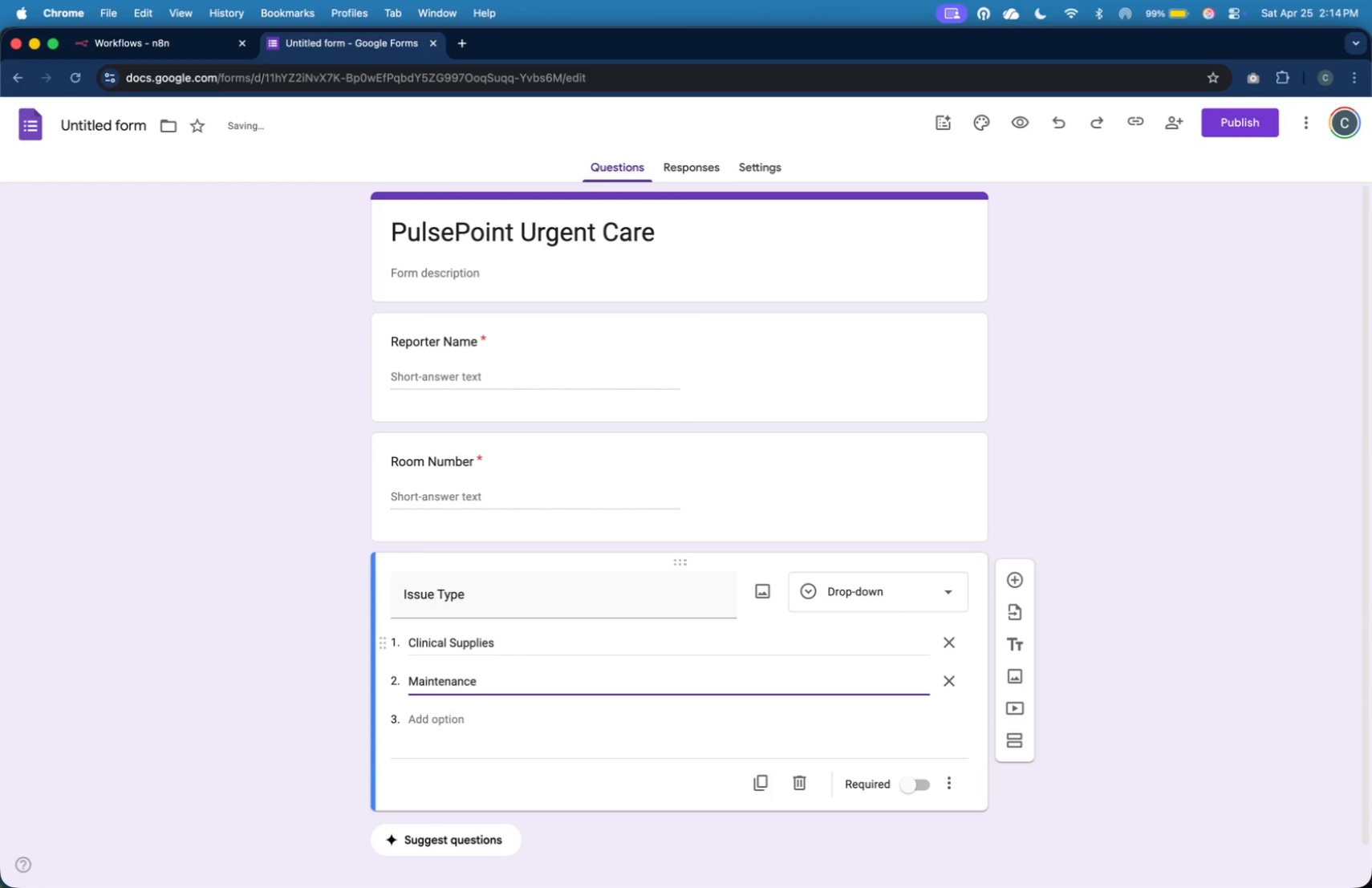 
key(Enter)
 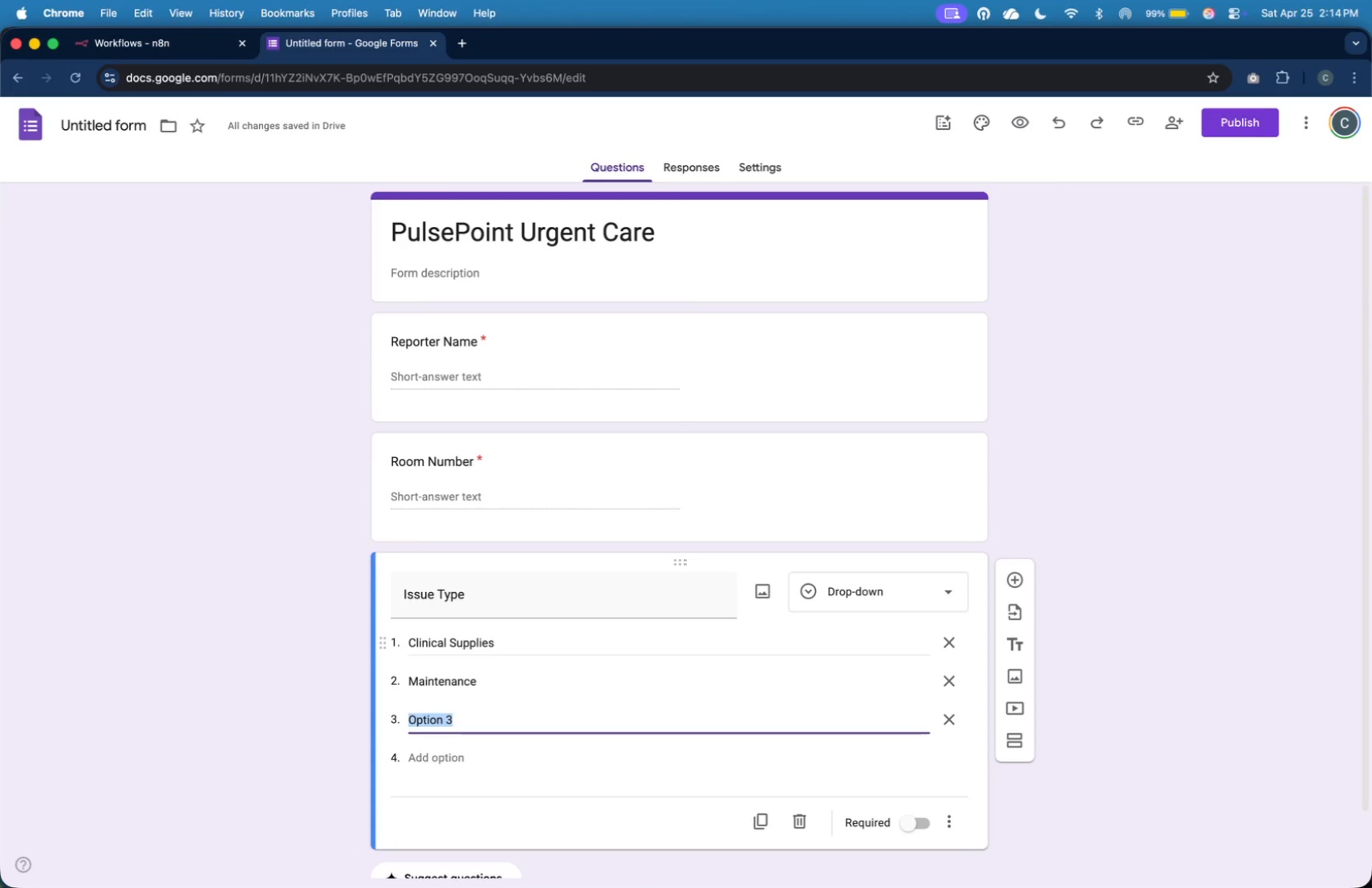 
wait(29.31)
 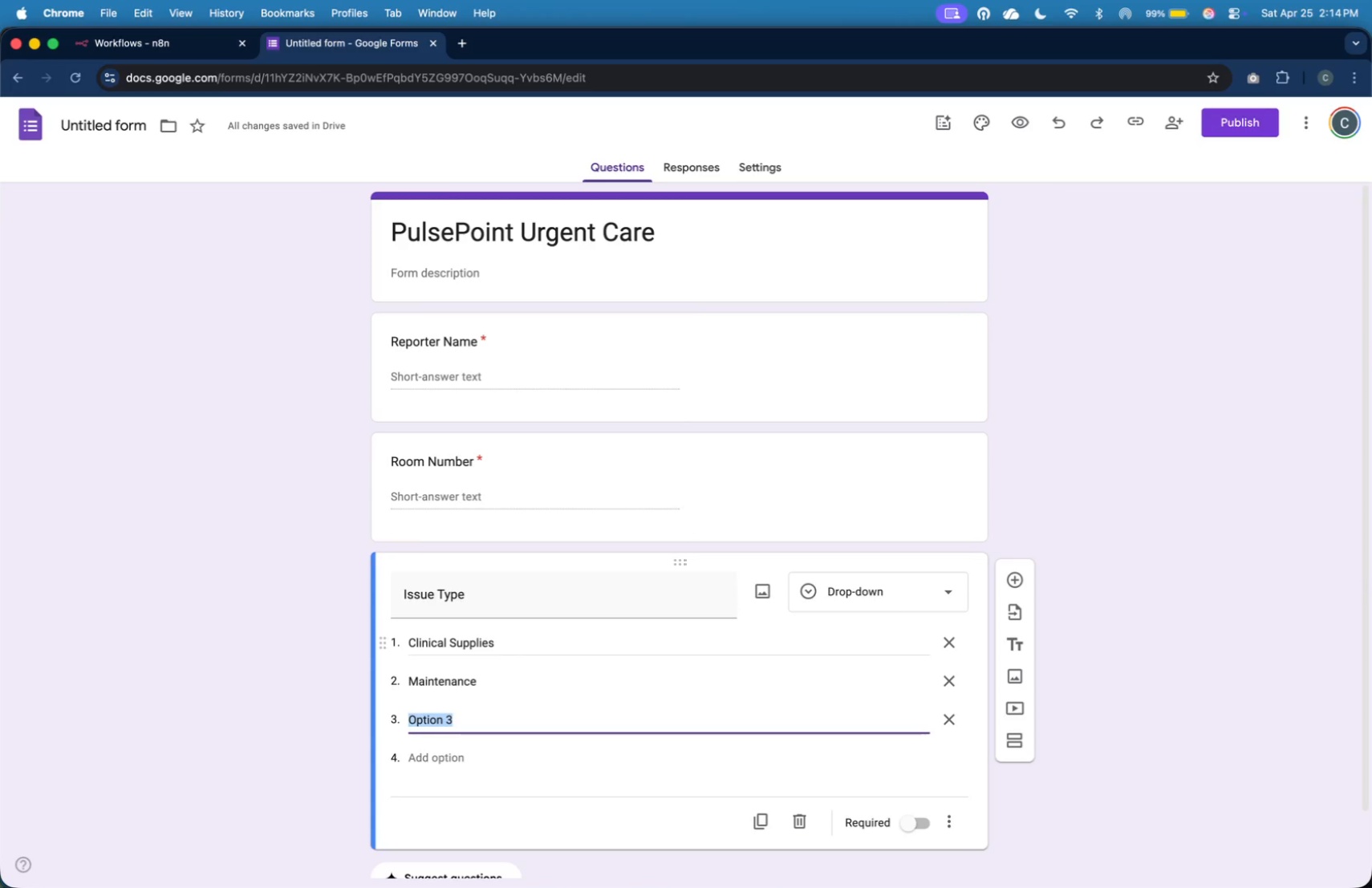 
type(Biohazard/Safety)
 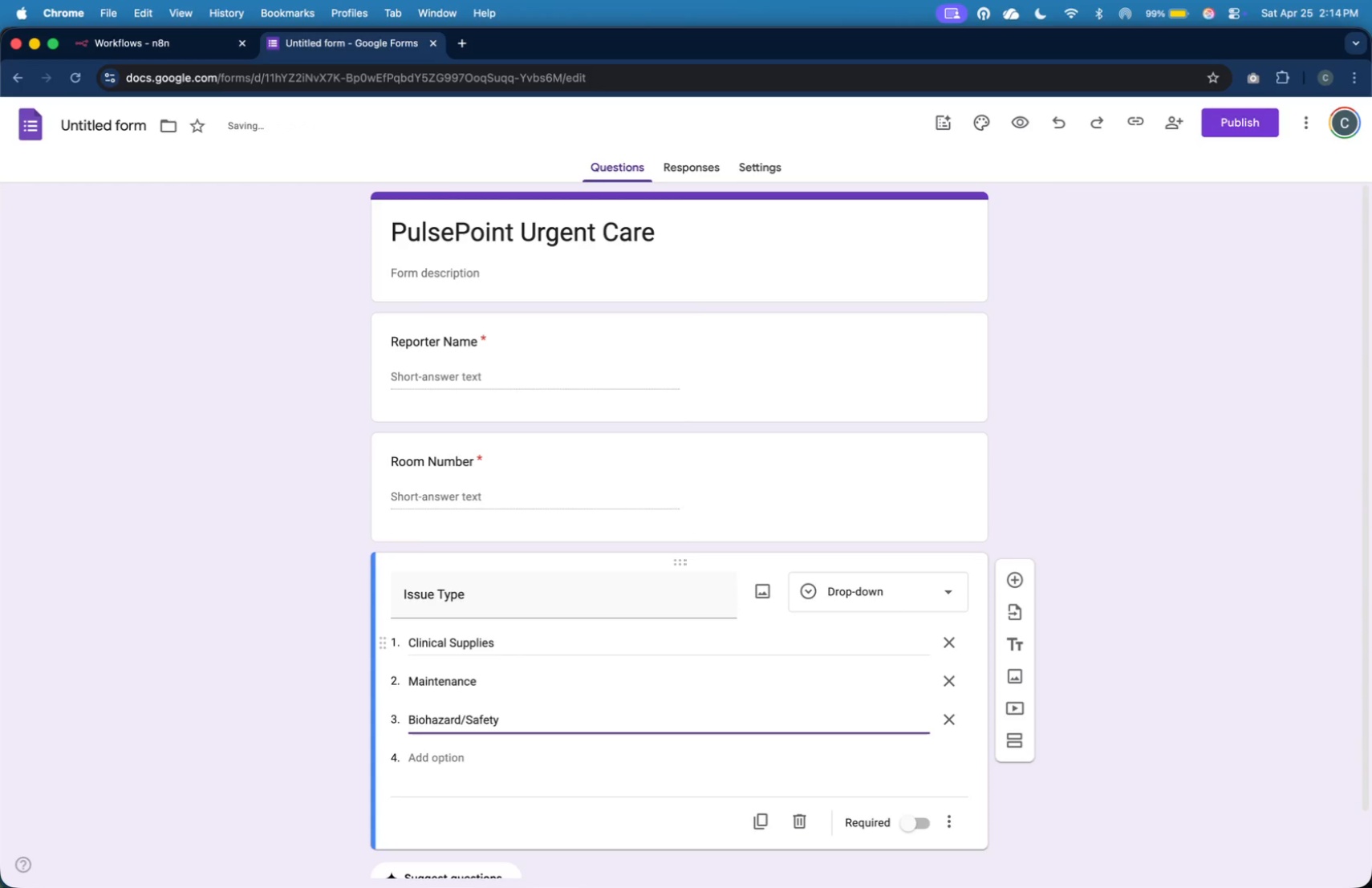 
left_click([923, 818])
 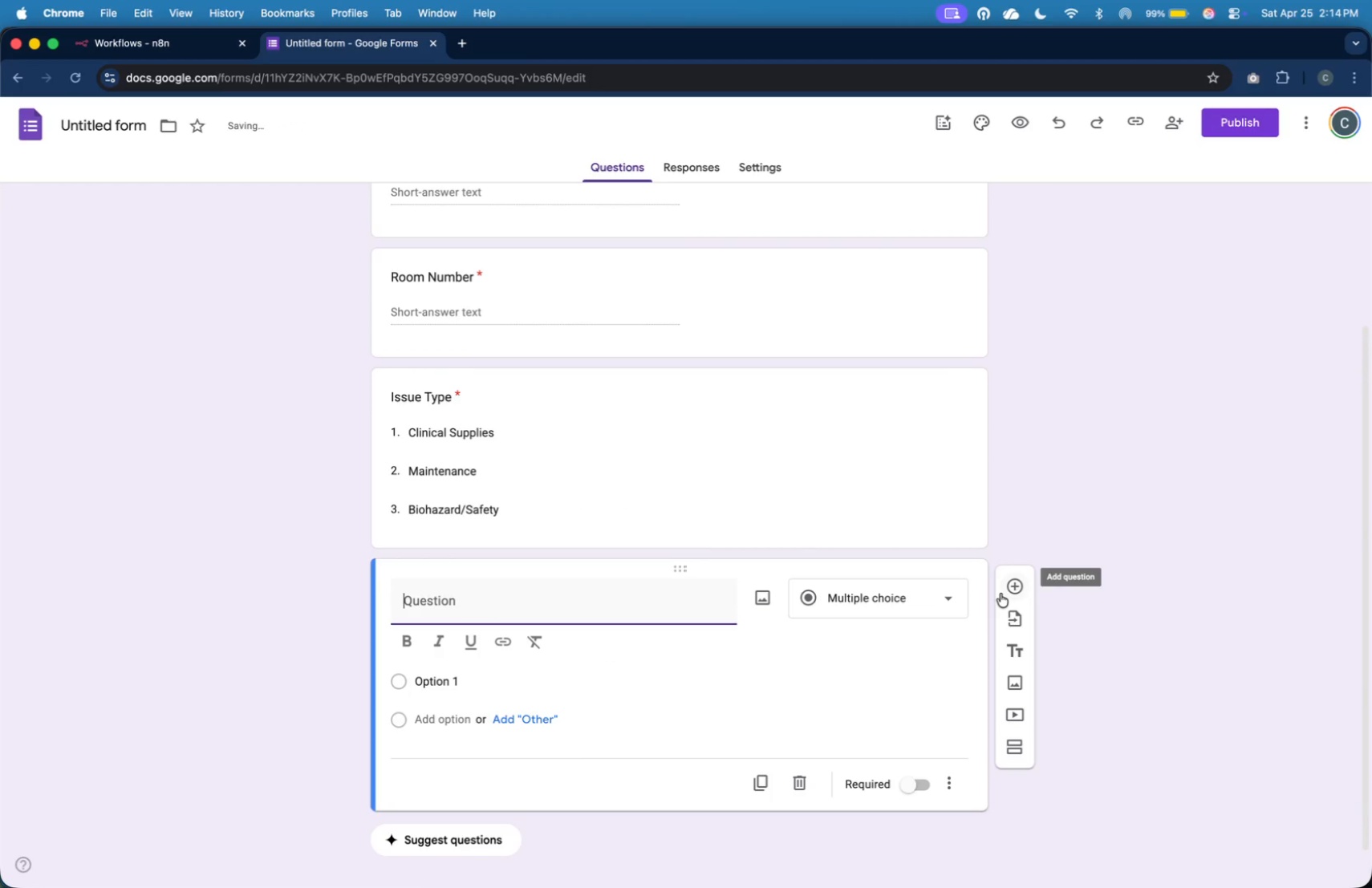 
wait(5.48)
 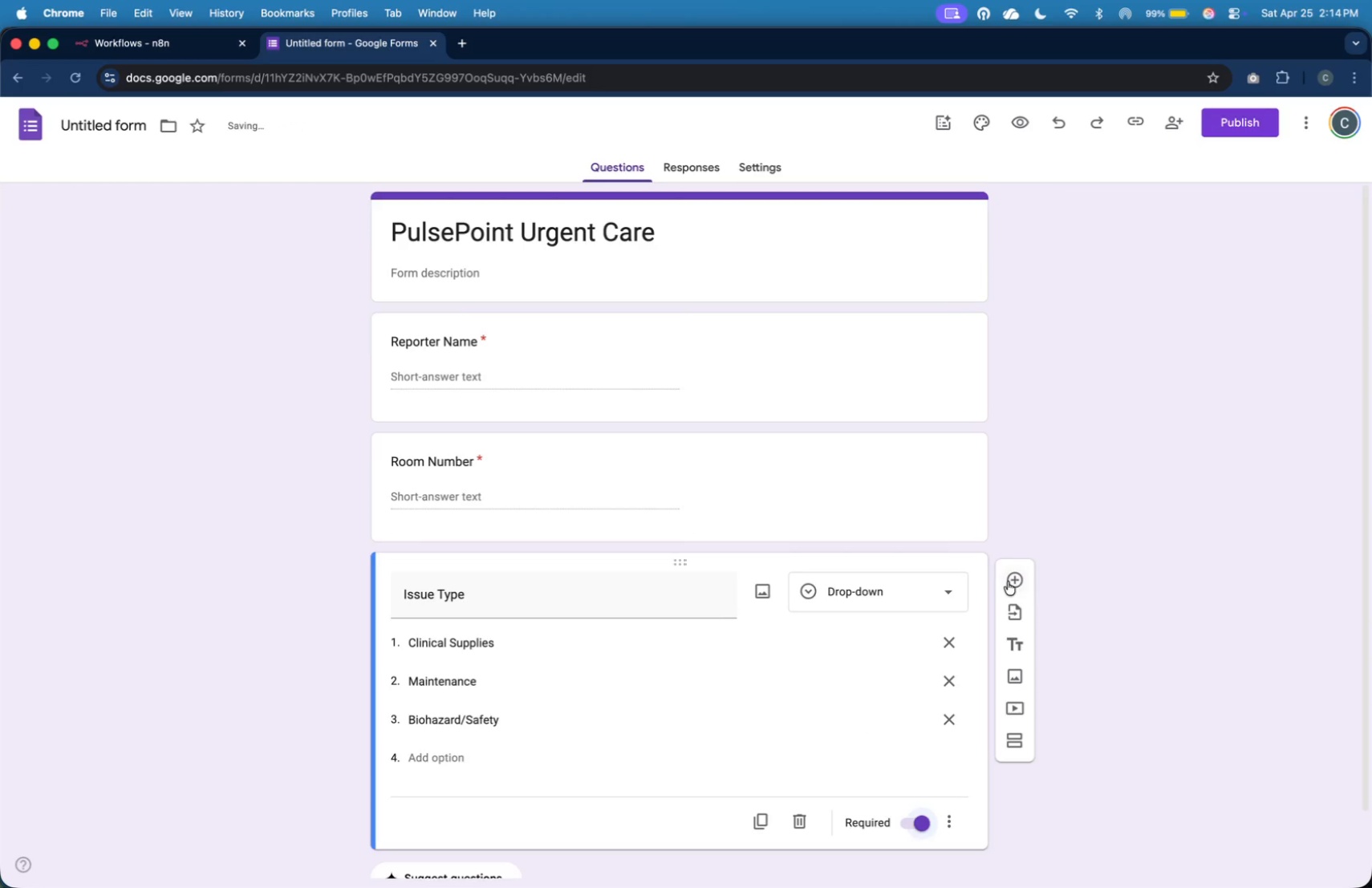 
type(Issuev)
key(Backspace)
type( Description)
 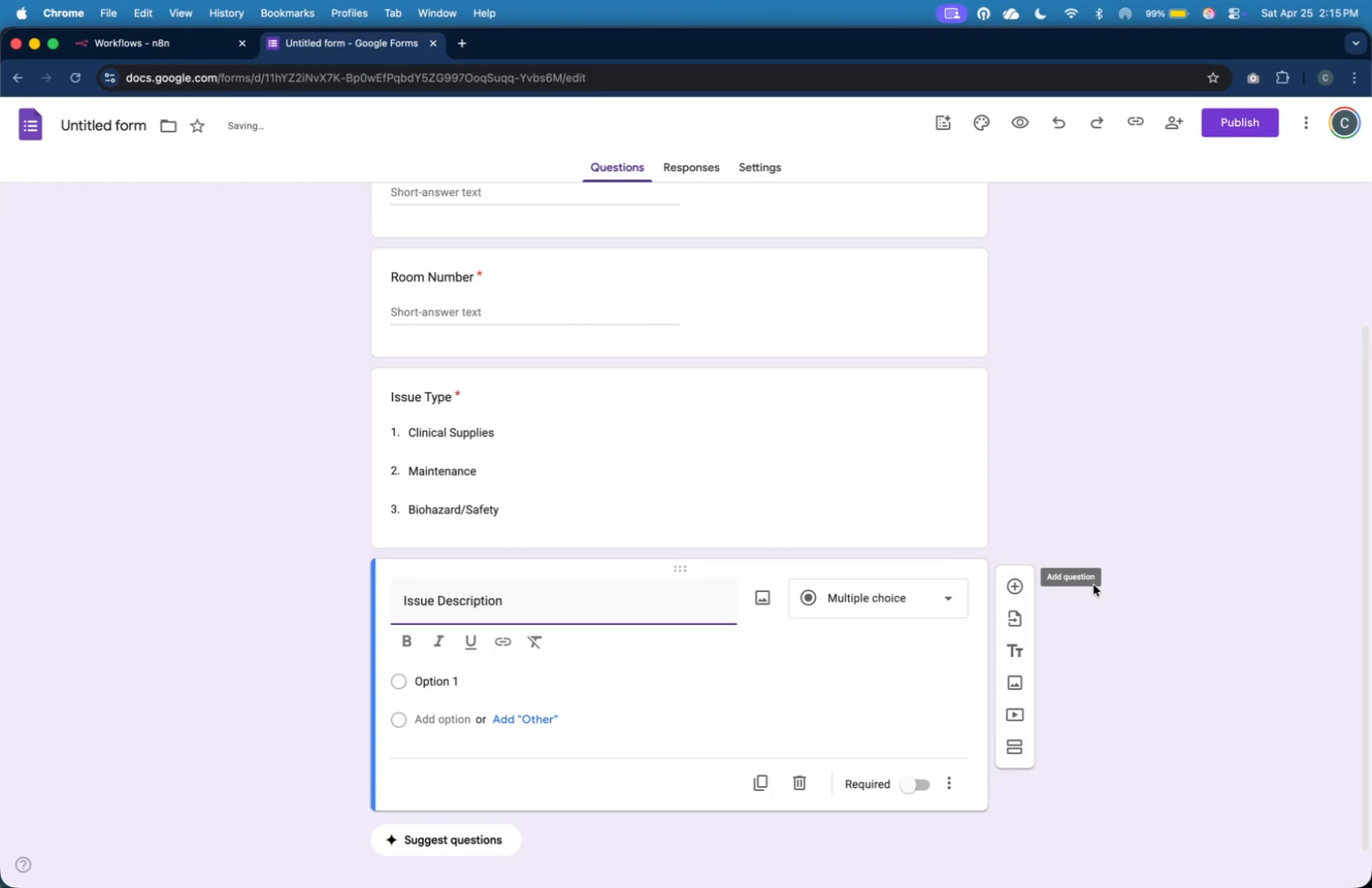 
left_click([1132, 467])
 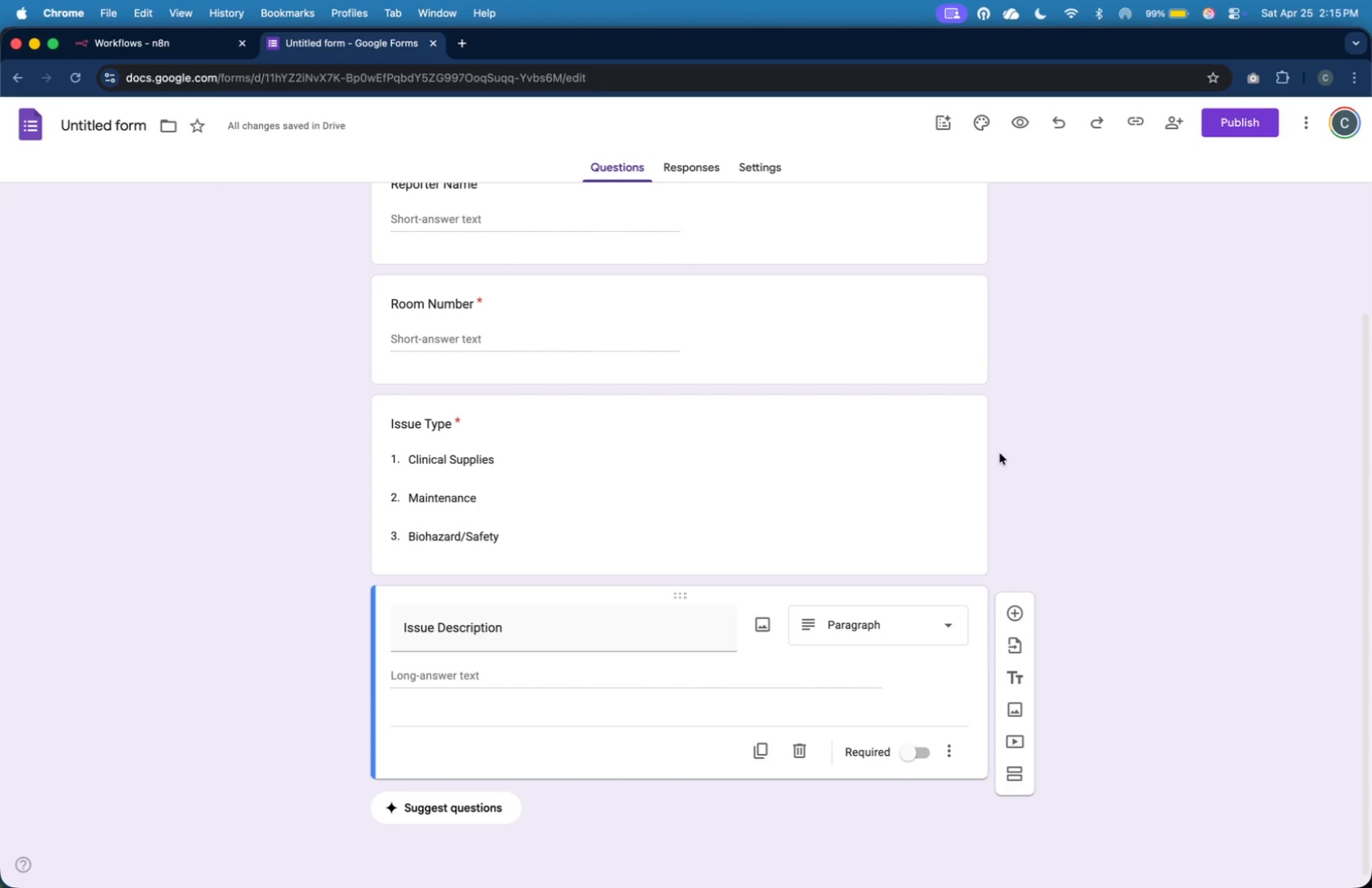 
scroll: coordinate [1000, 453], scroll_direction: up, amount: 16.0
 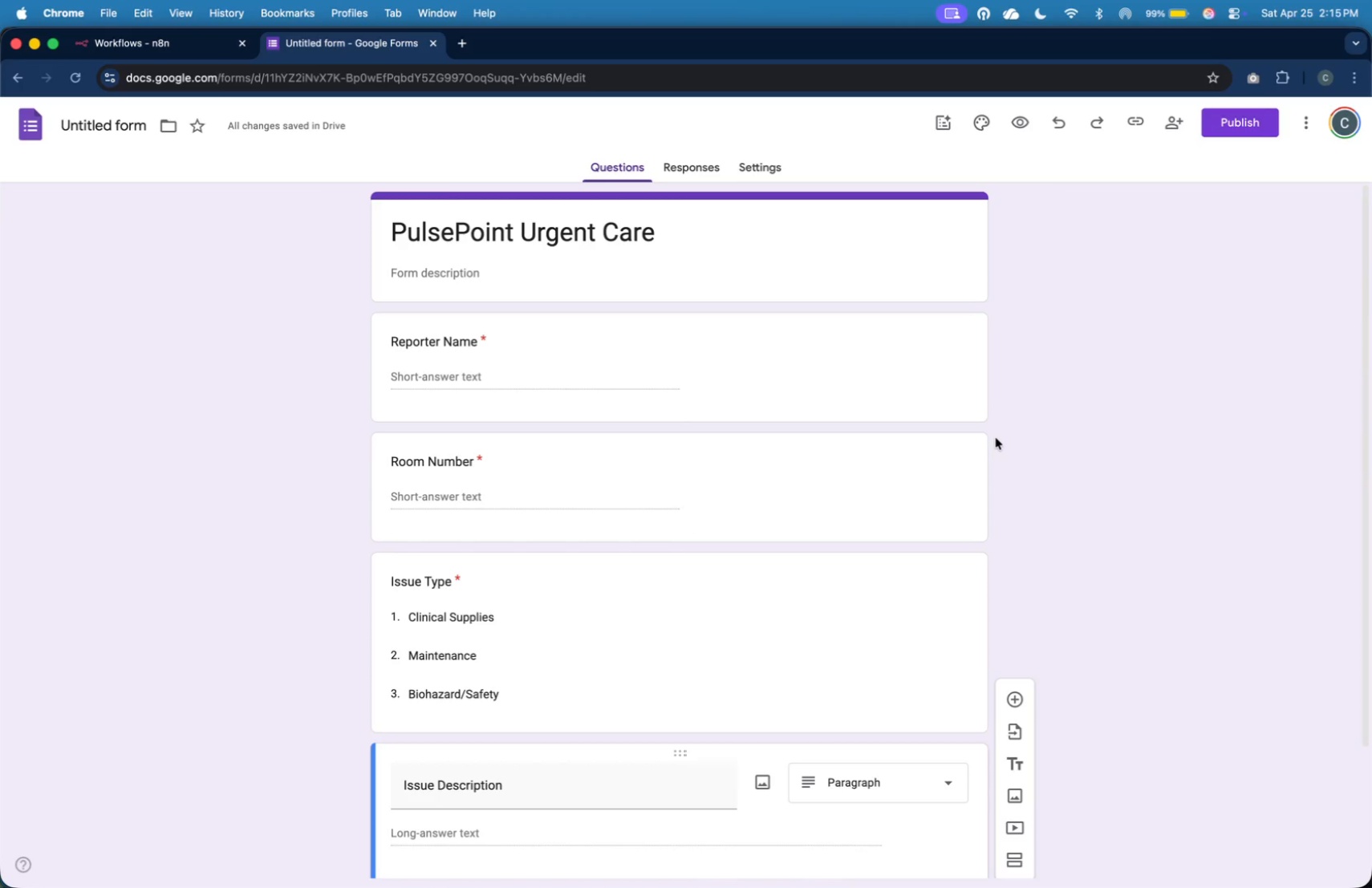 
wait(42.36)
 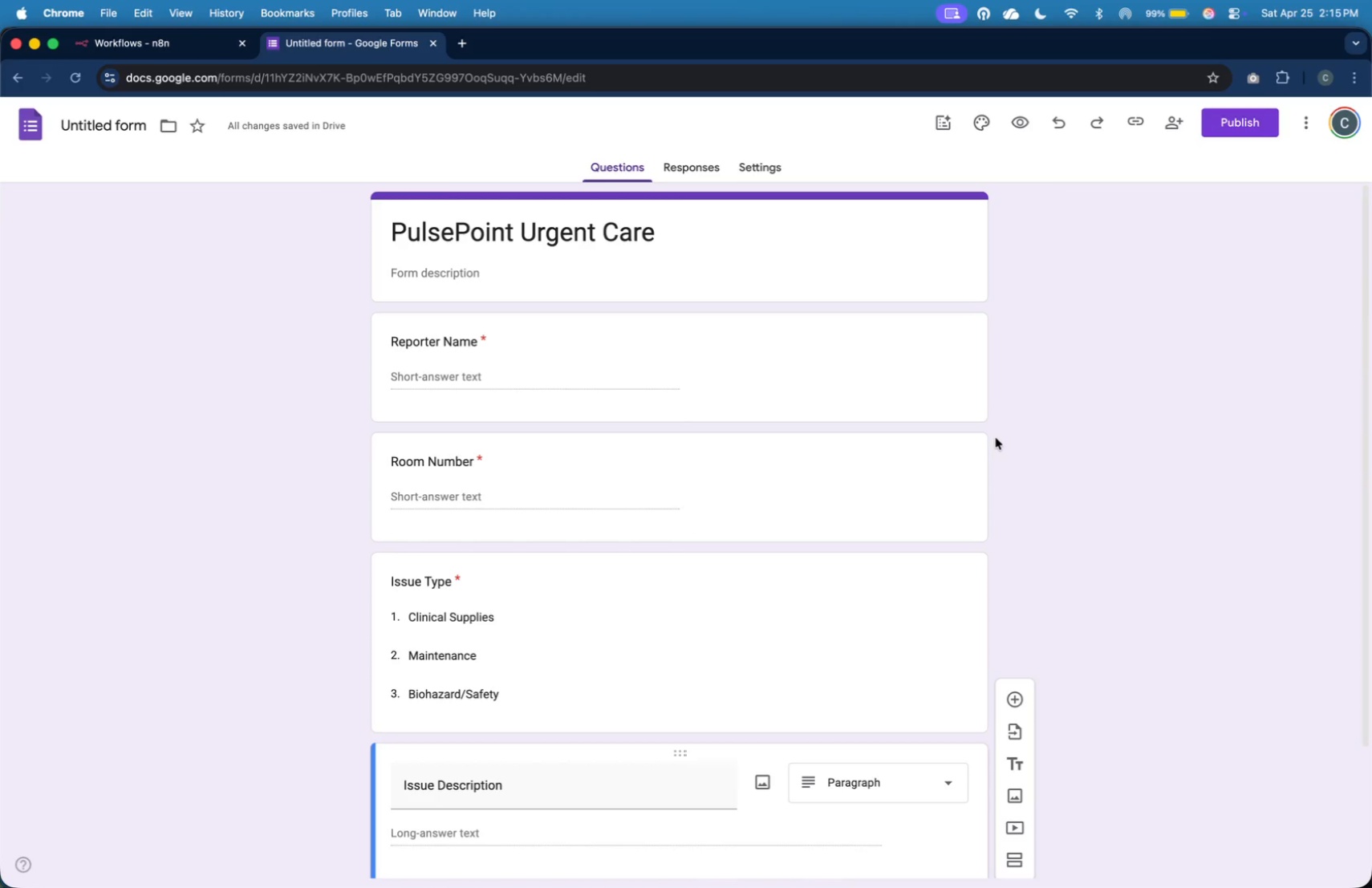 
left_click([1118, 318])
 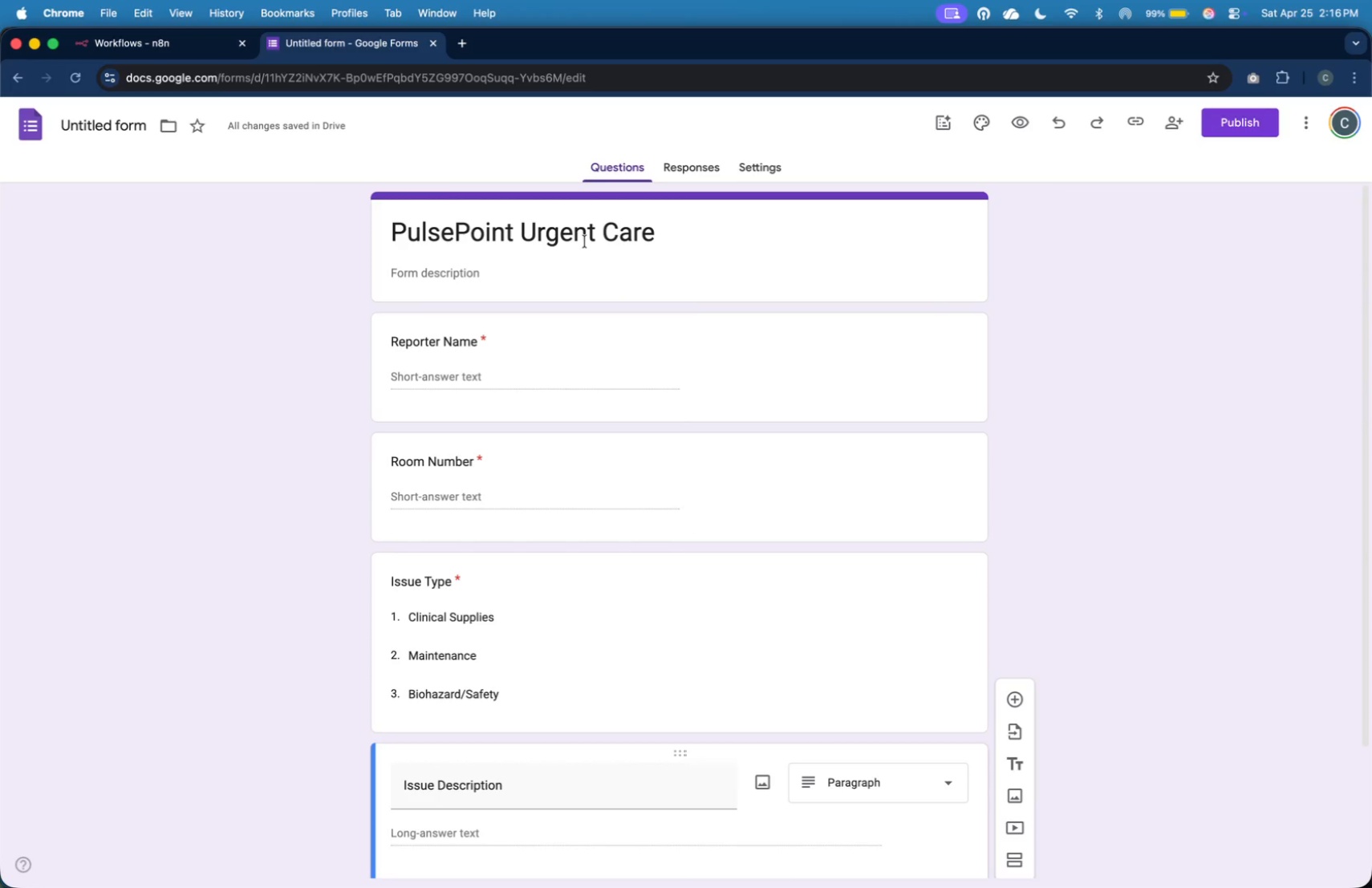 
wait(9.65)
 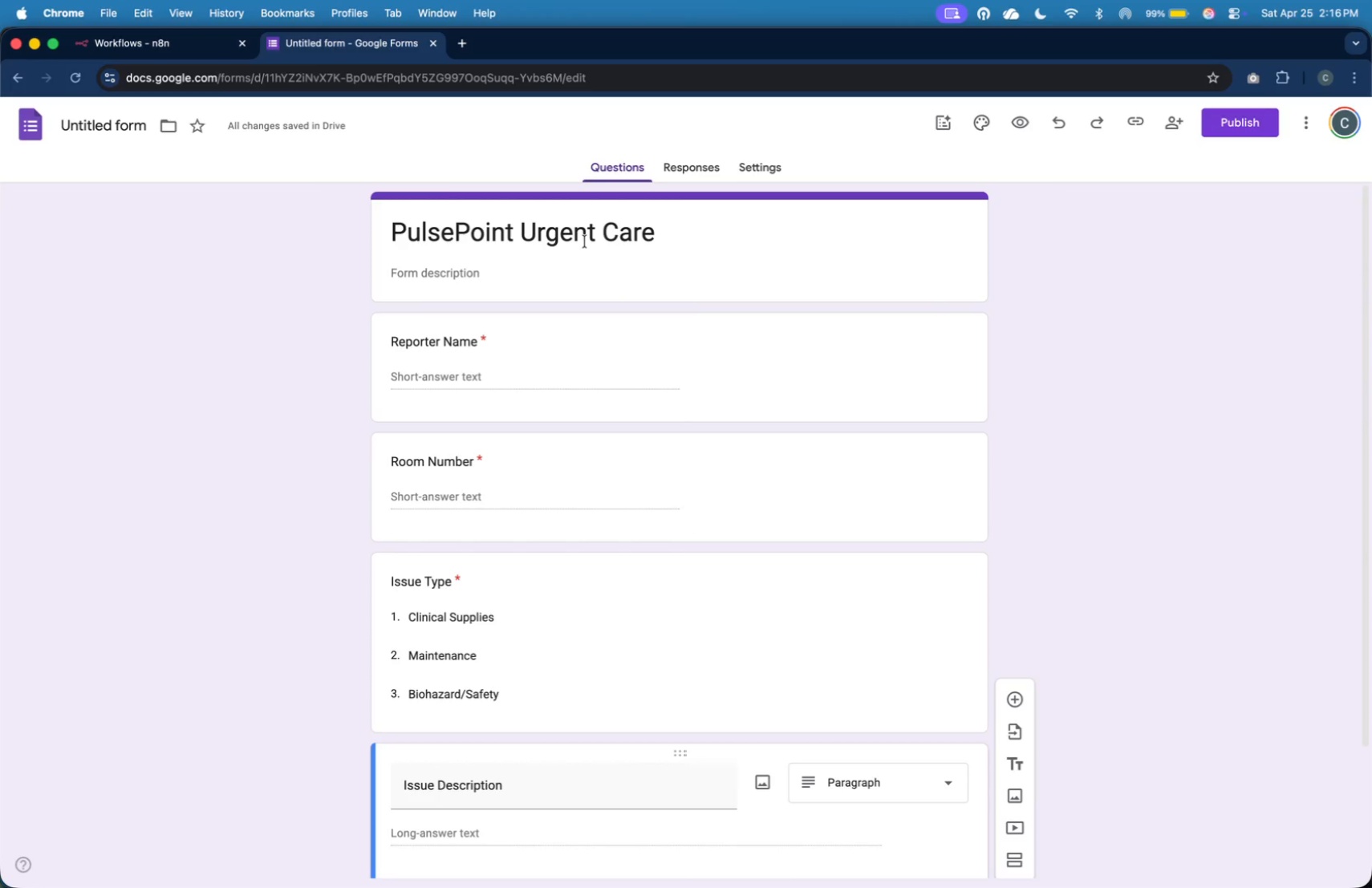 
key(Space)
 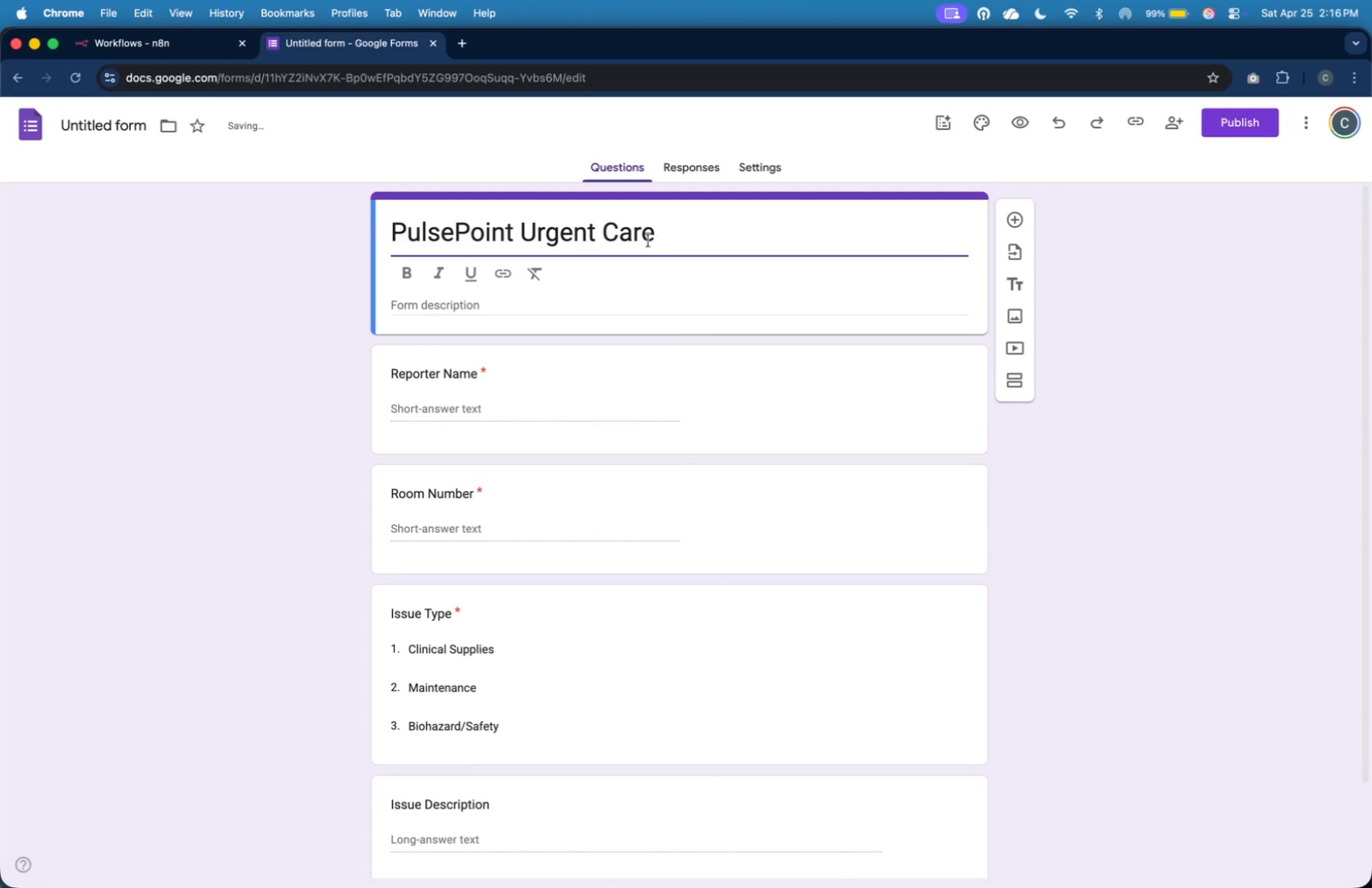 
double_click([566, 225])
 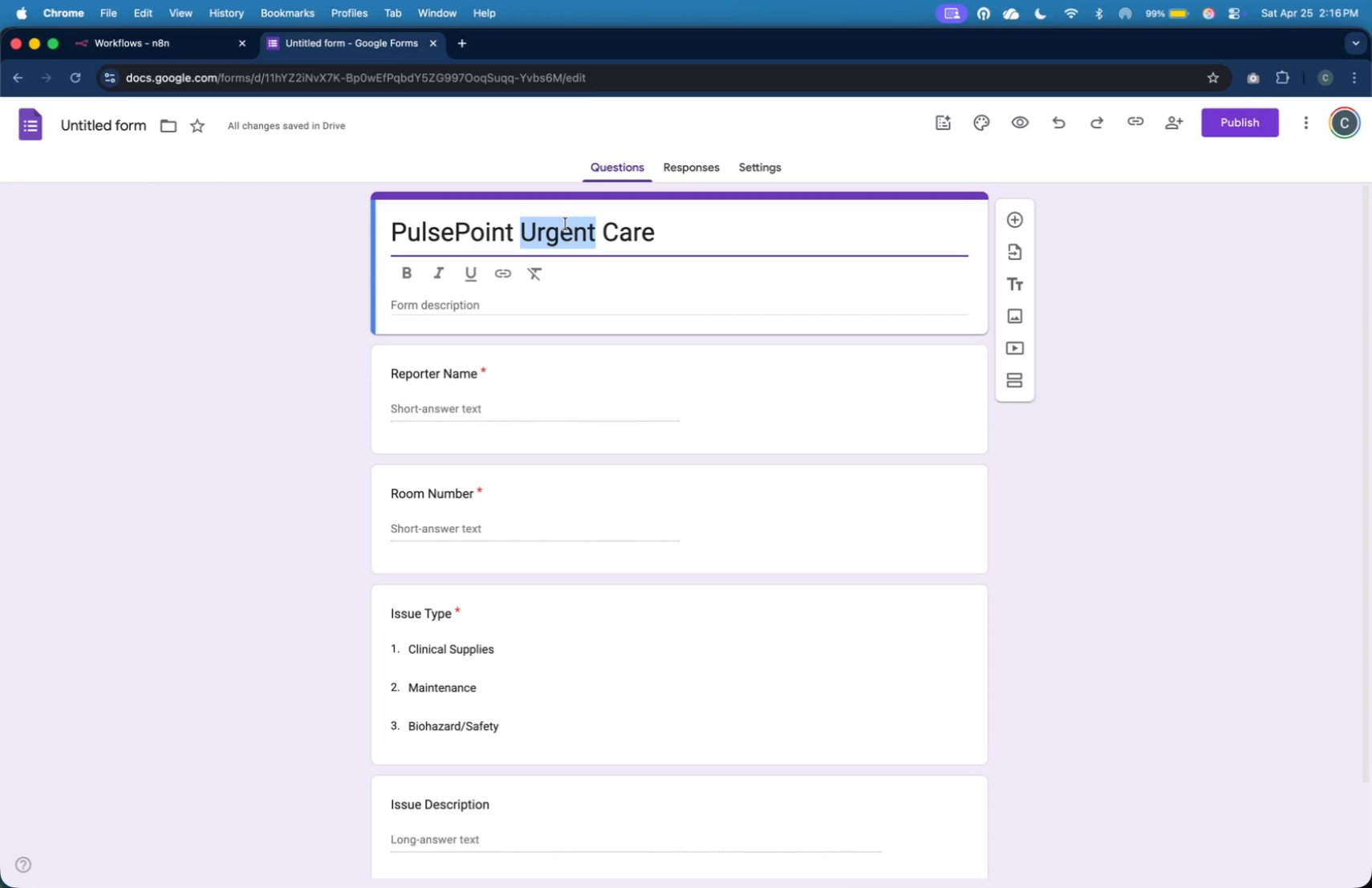 
key(Shift+ArrowRight)
 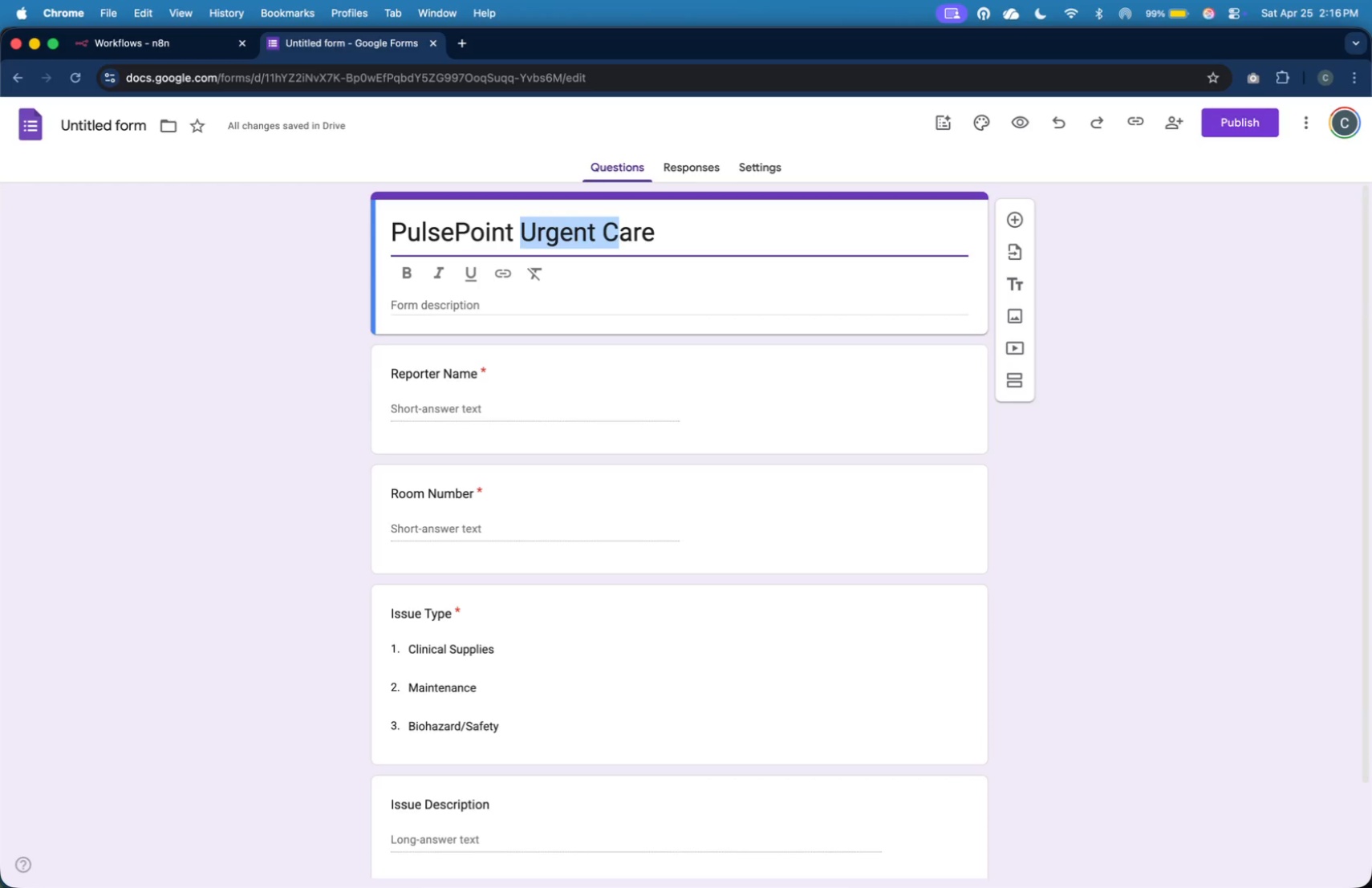 
key(Shift+ArrowRight)
 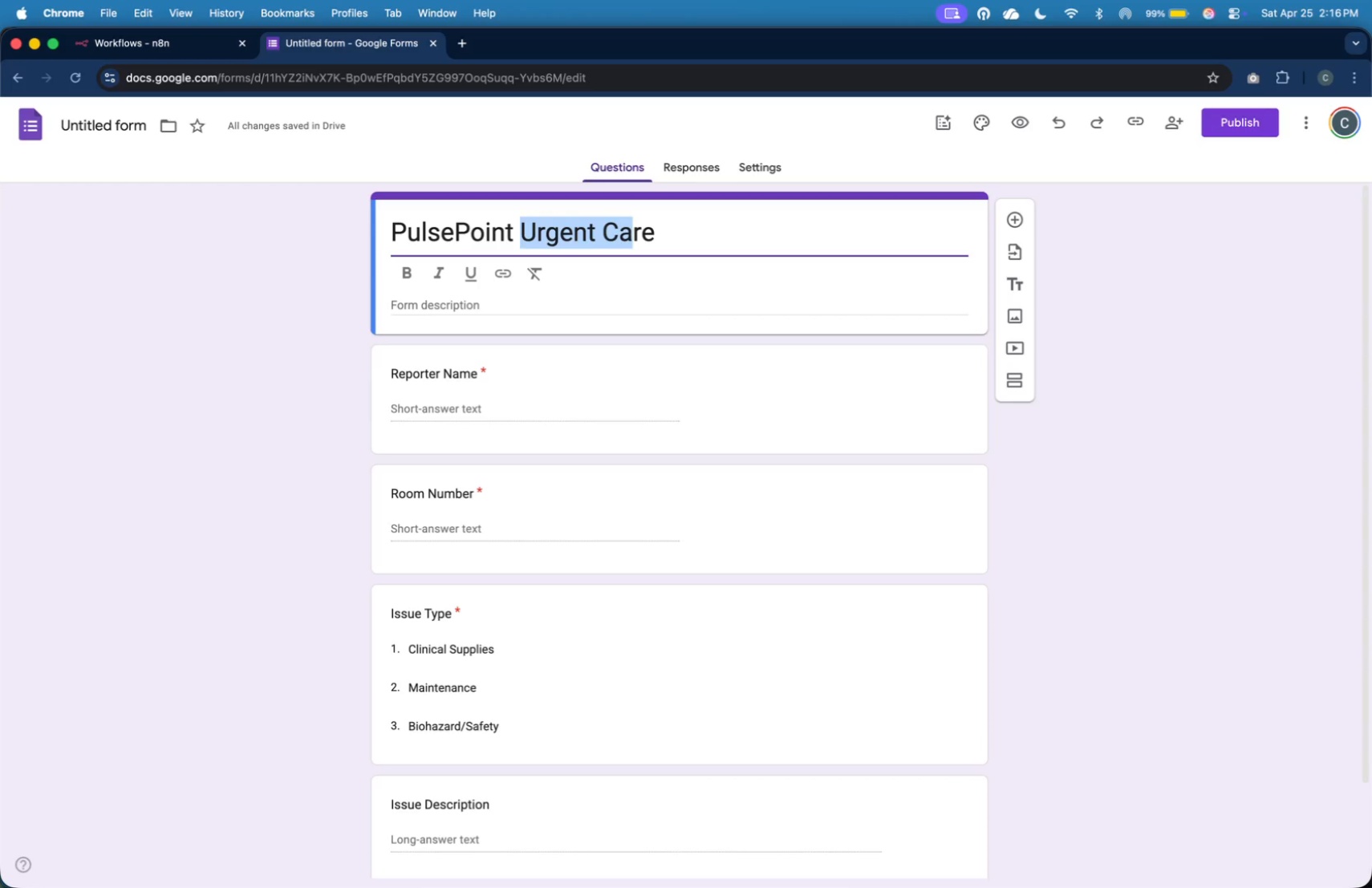 
key(Shift+ArrowRight)
 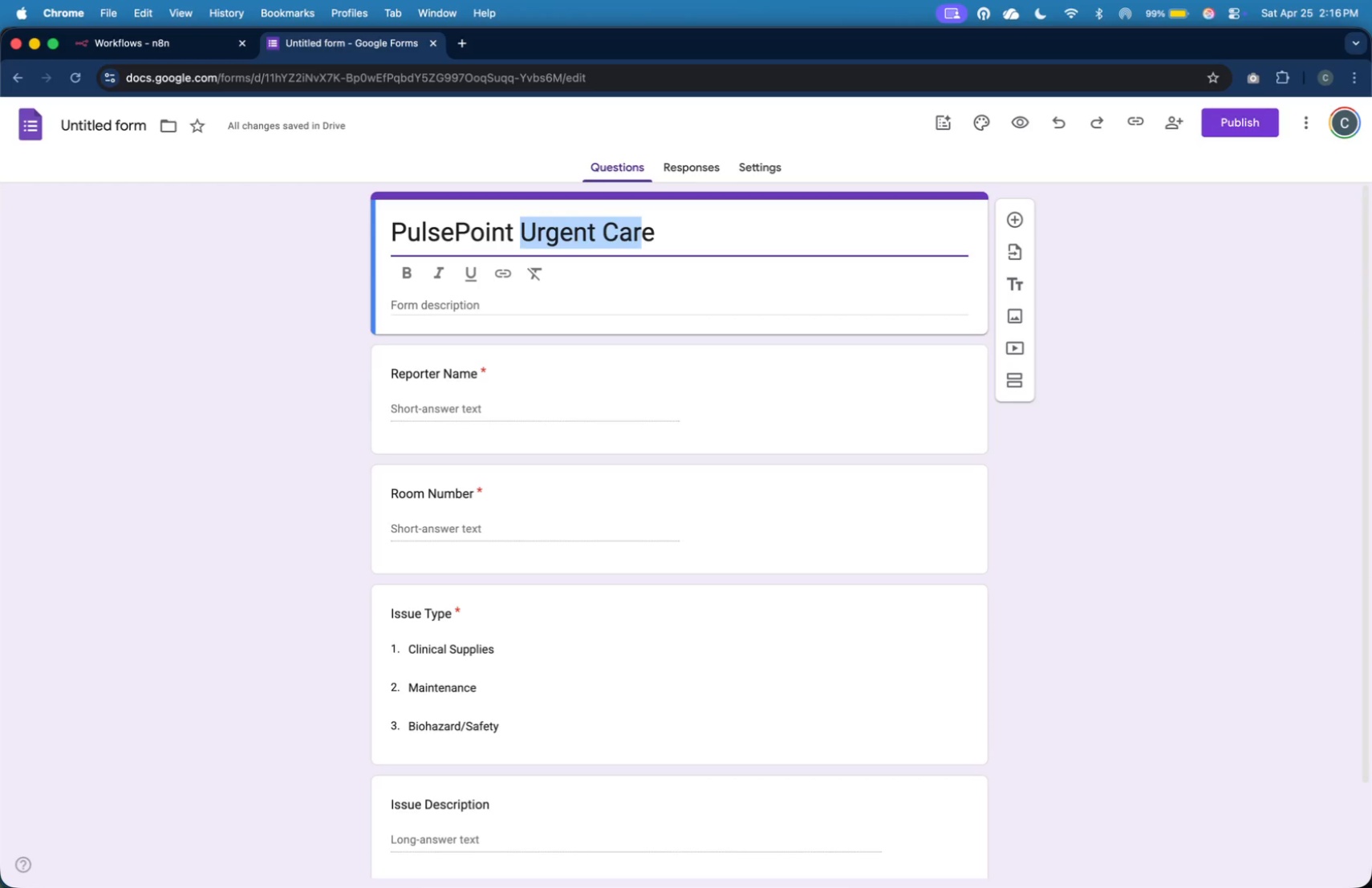 
key(Shift+ArrowRight)
 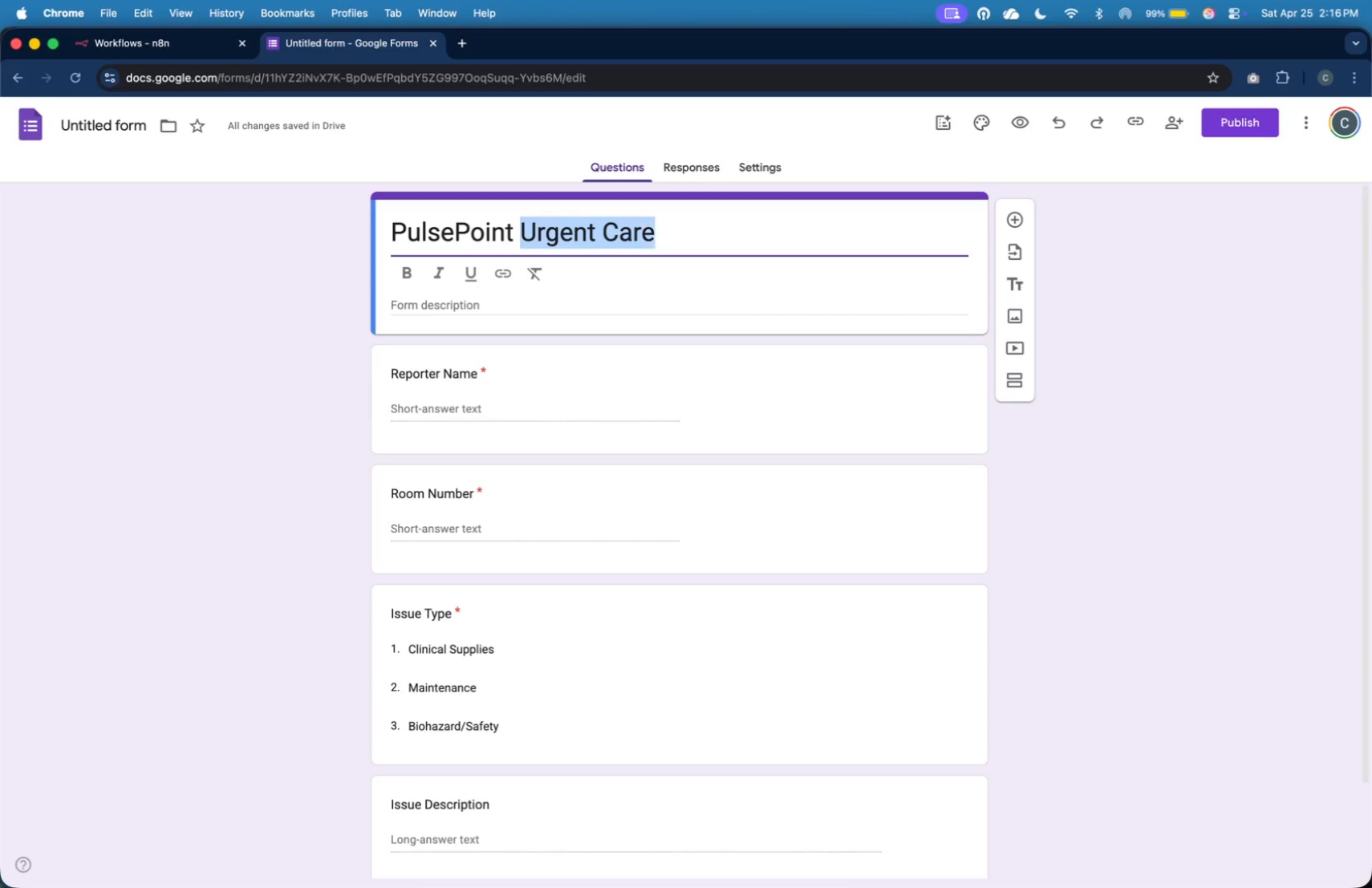 
key(Shift+ArrowRight)
 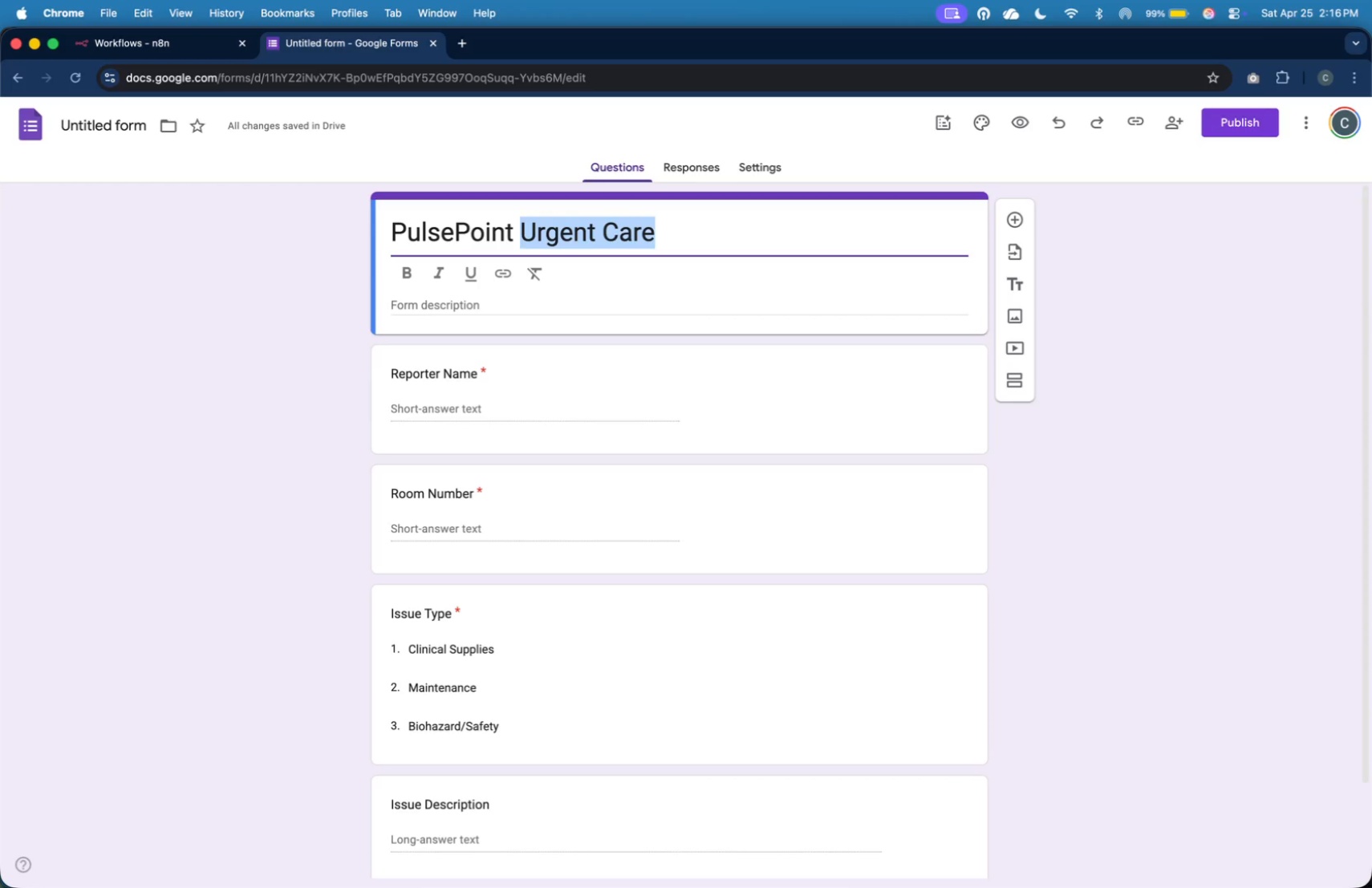 
wait(6.01)
 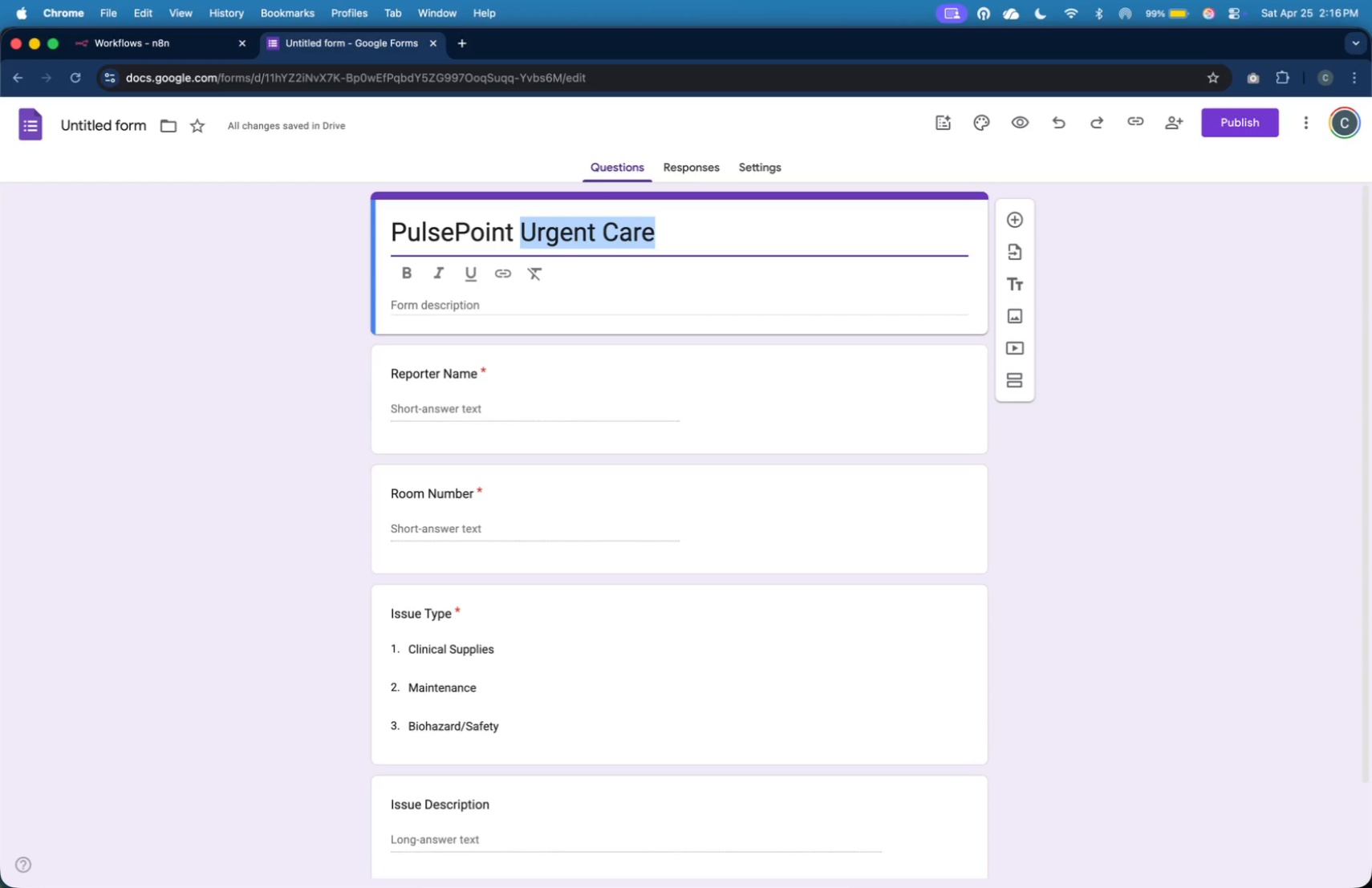 
type(Fcai)
key(Backspace)
key(Backspace)
key(Backspace)
type(acility )
 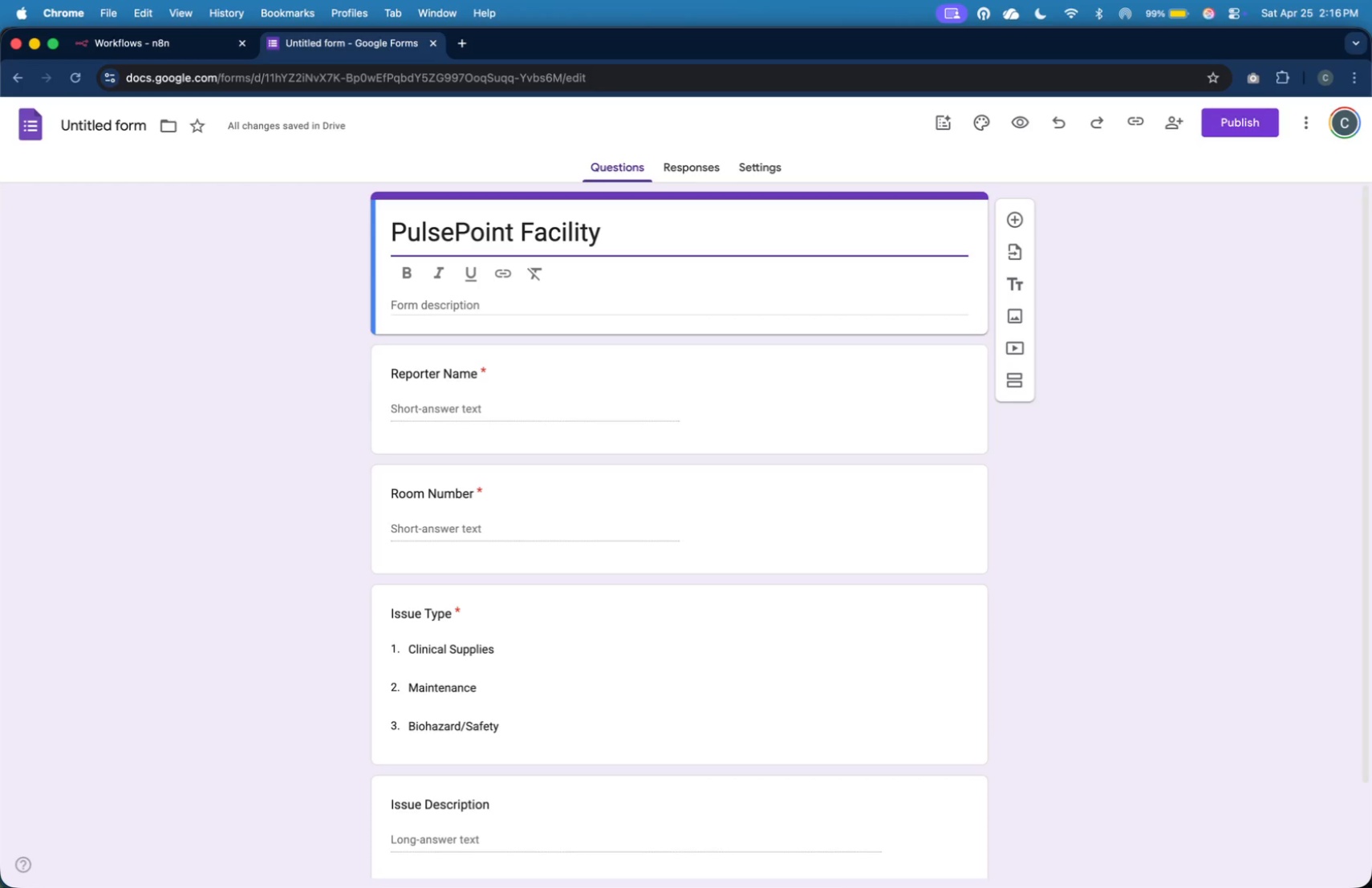 
wait(5.23)
 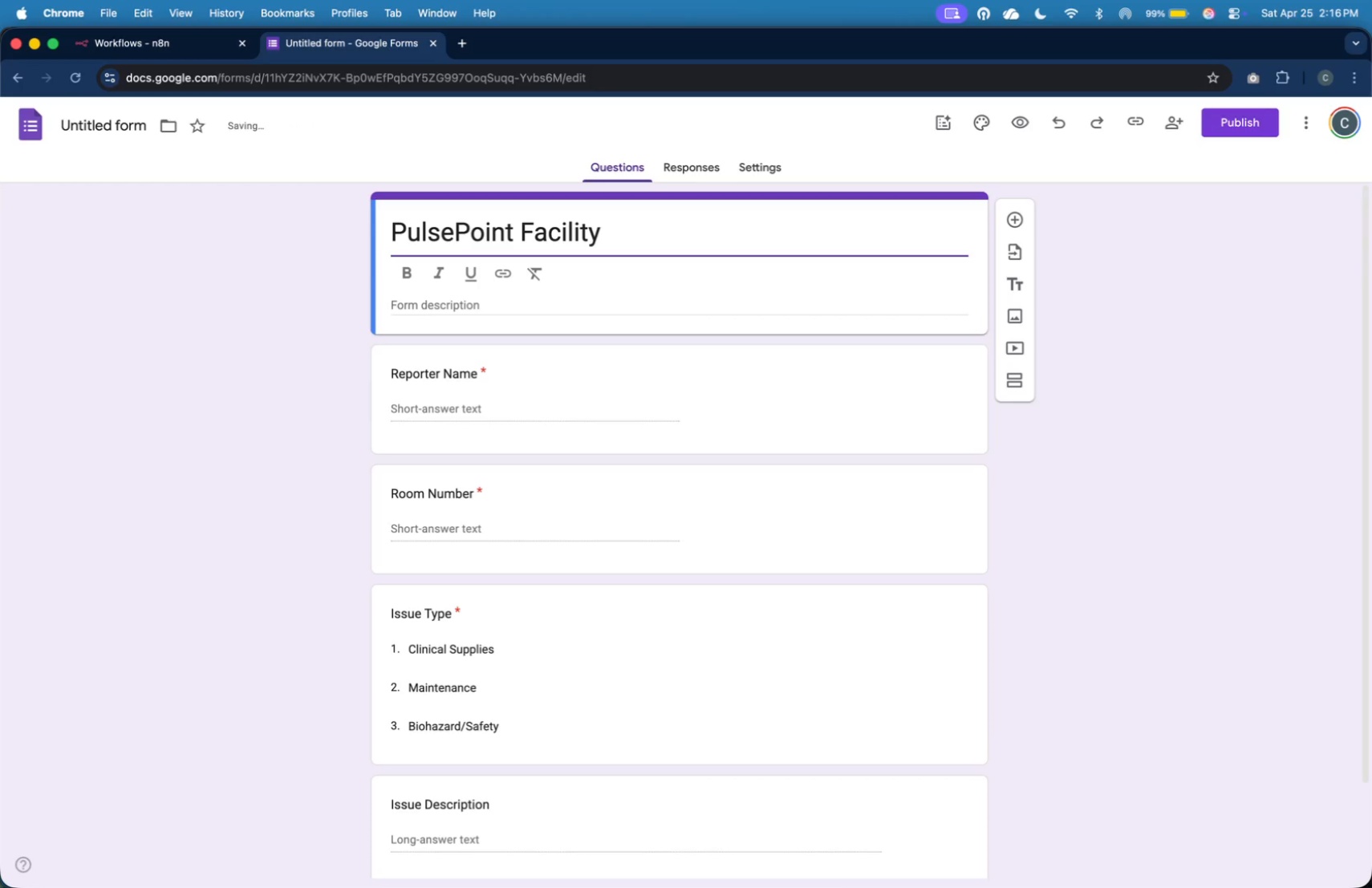 
type(Issue Report Form)
 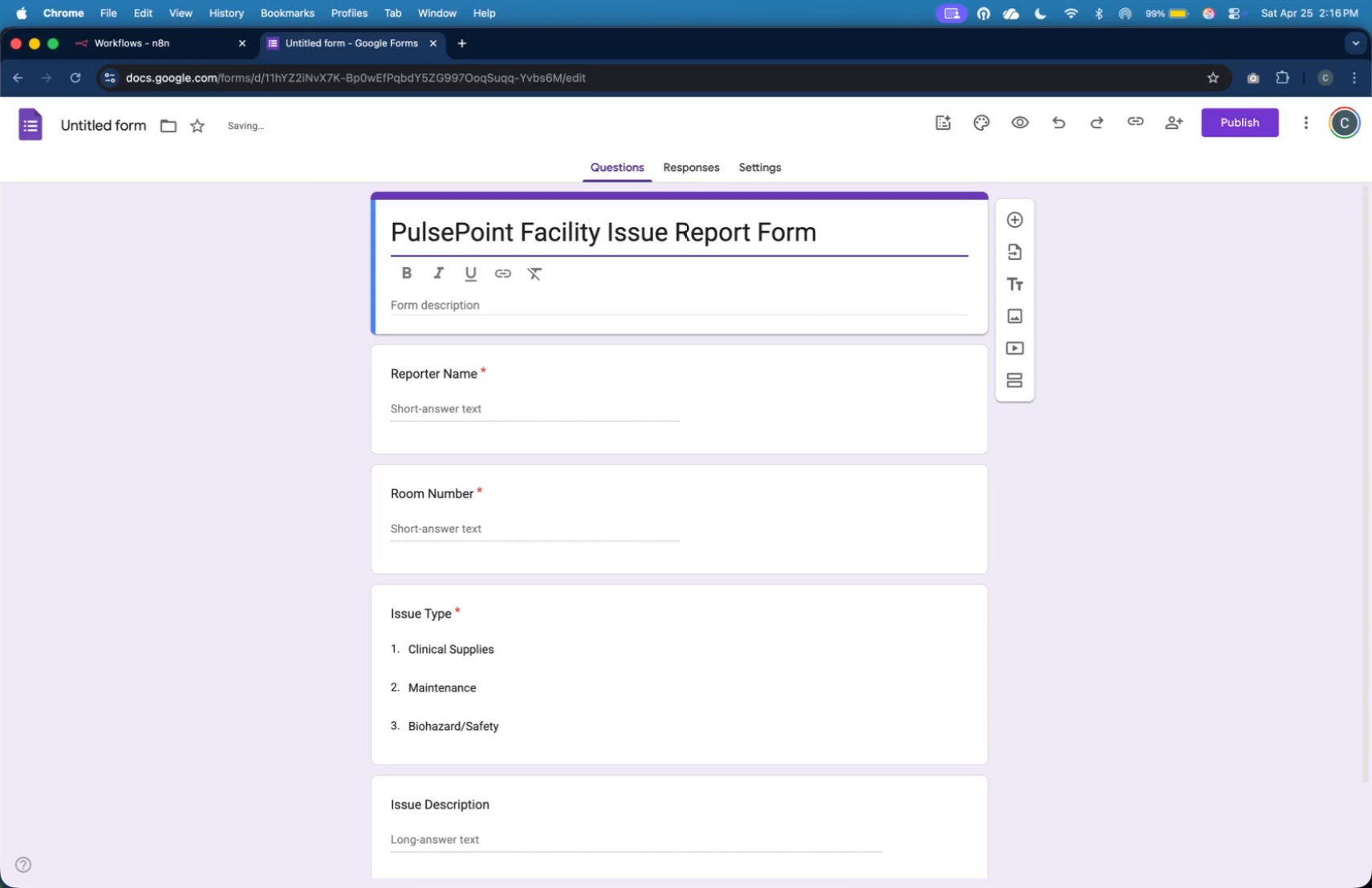 
key(Enter)
 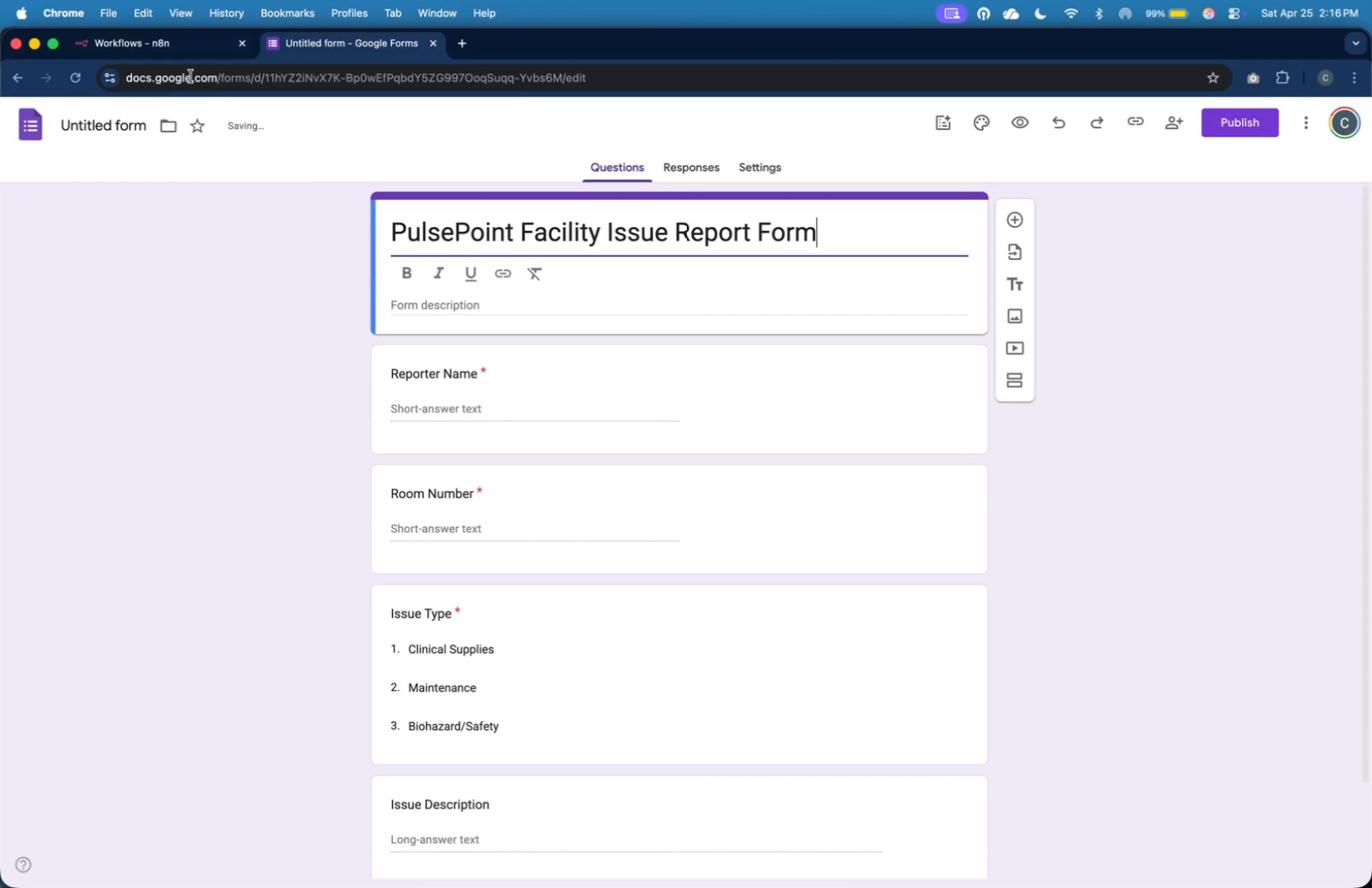 
left_click([127, 129])
 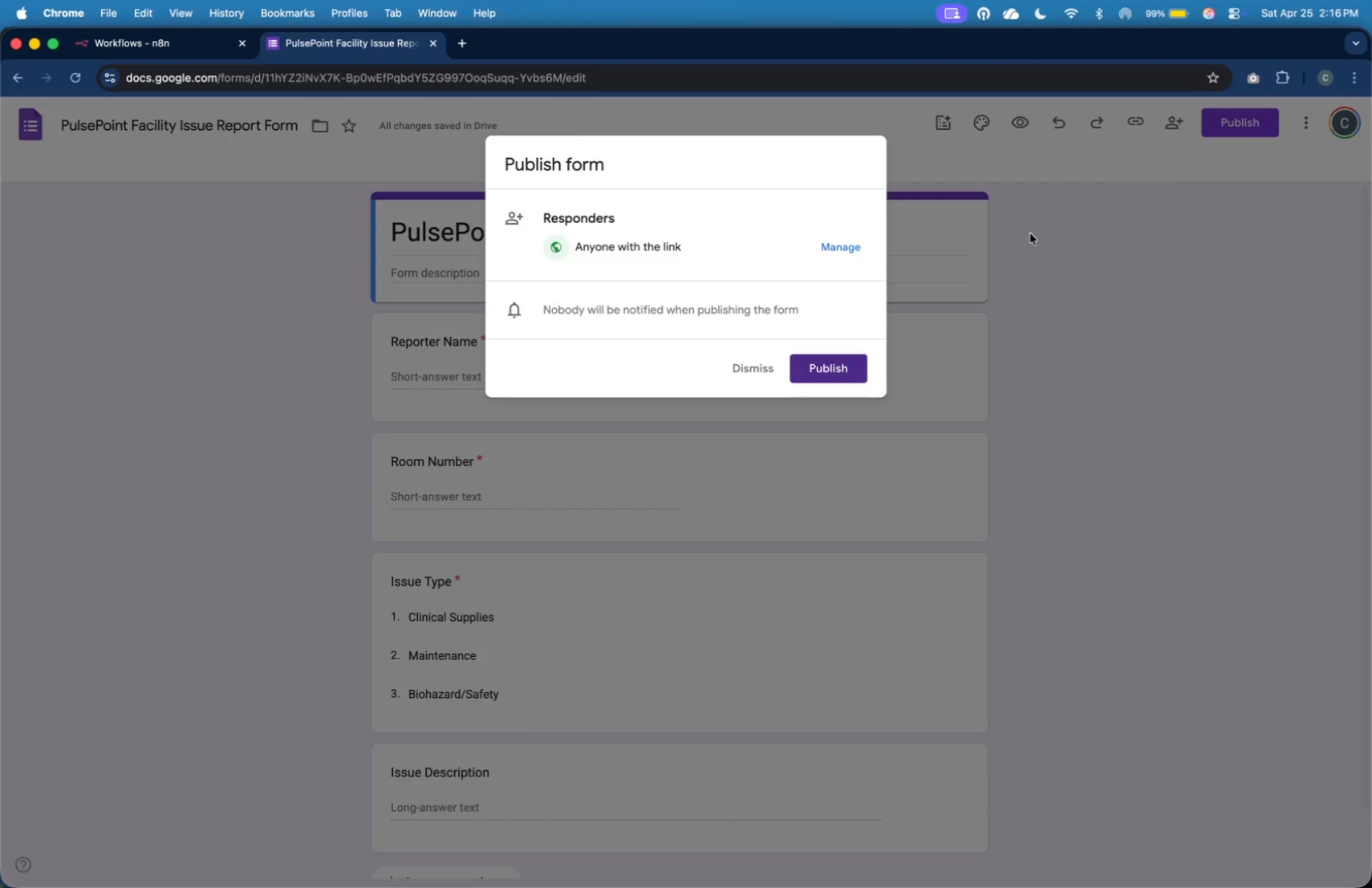 
left_click([830, 365])
 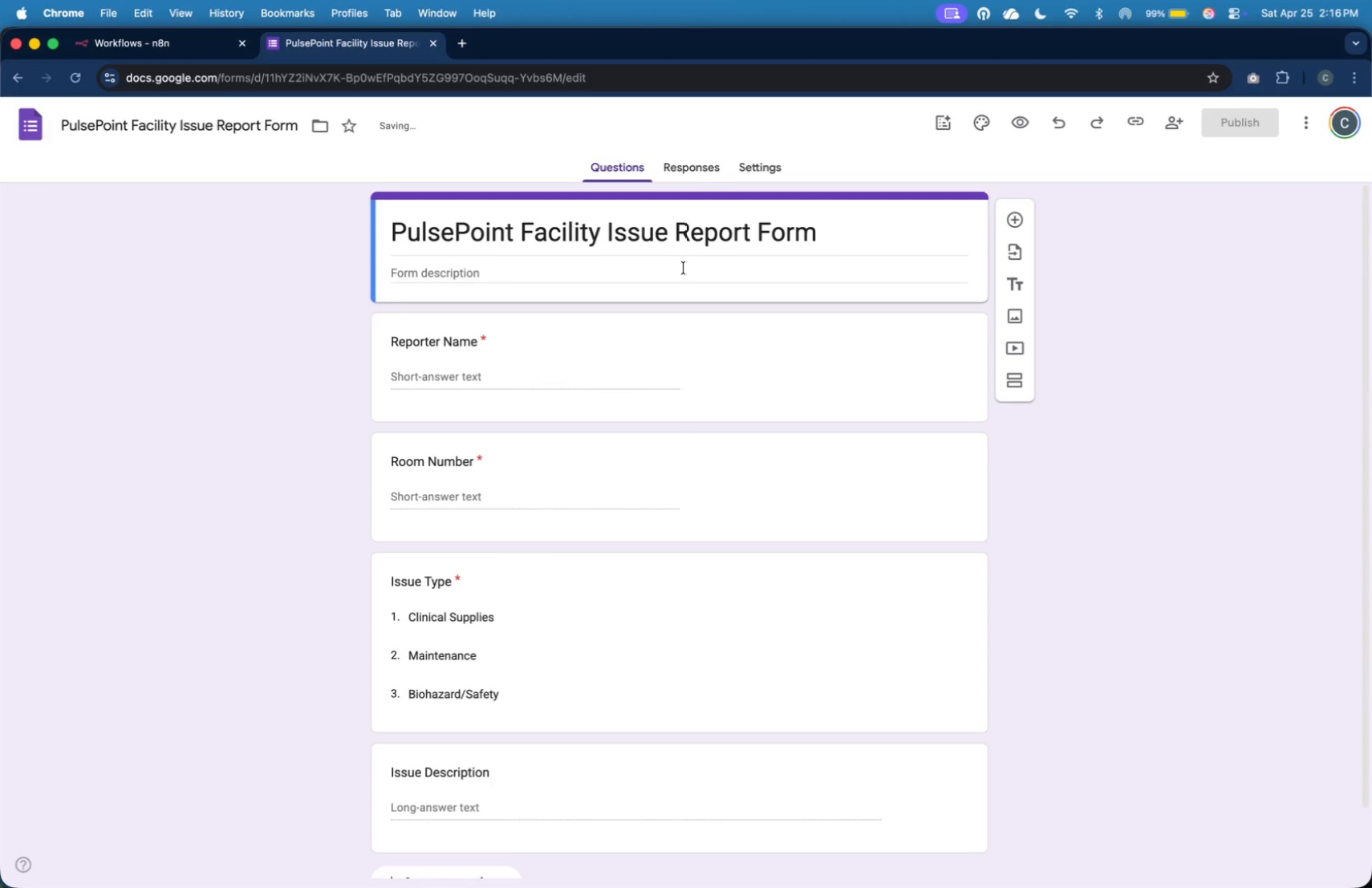 
left_click([690, 164])
 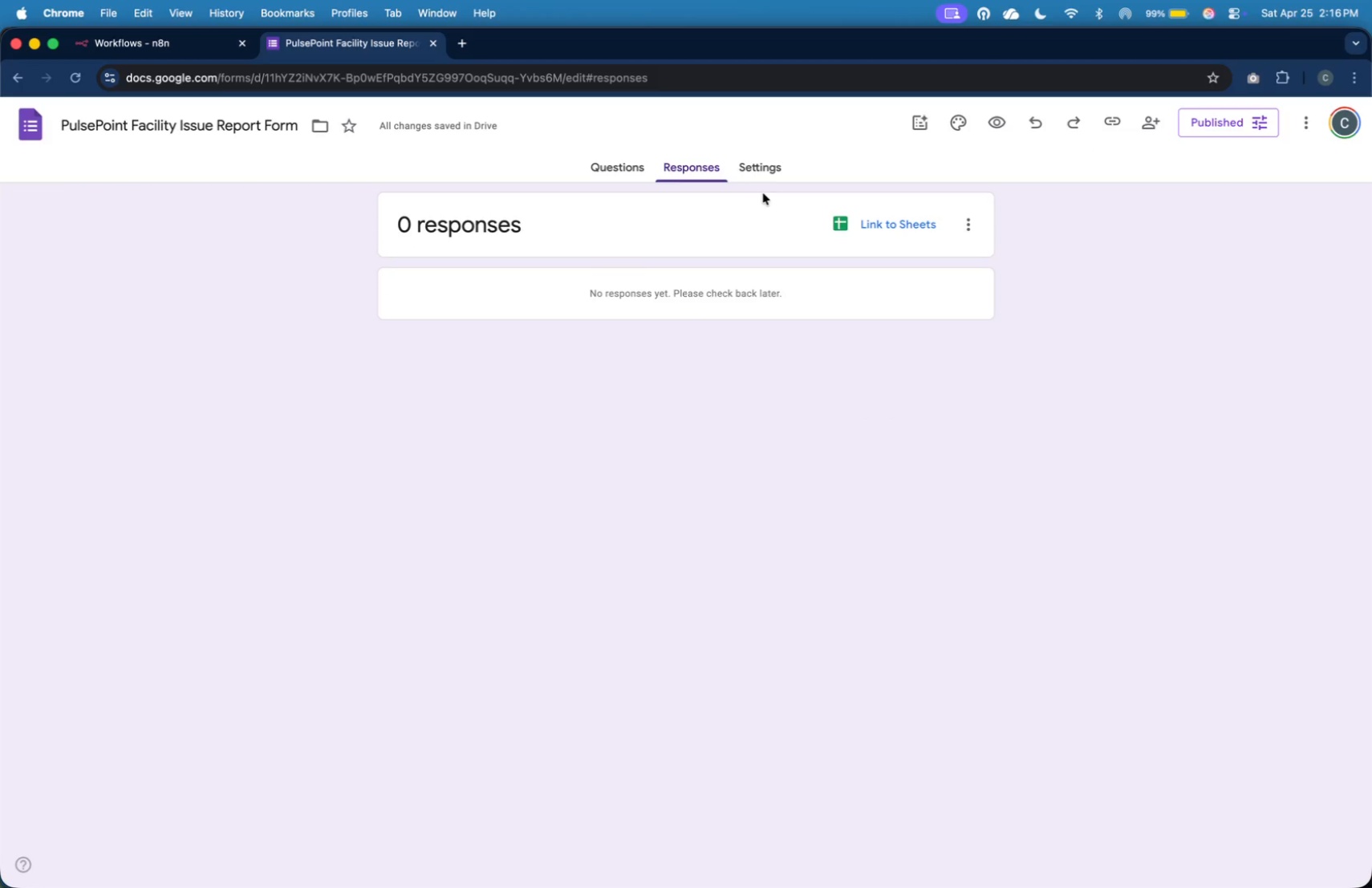 
wait(6.04)
 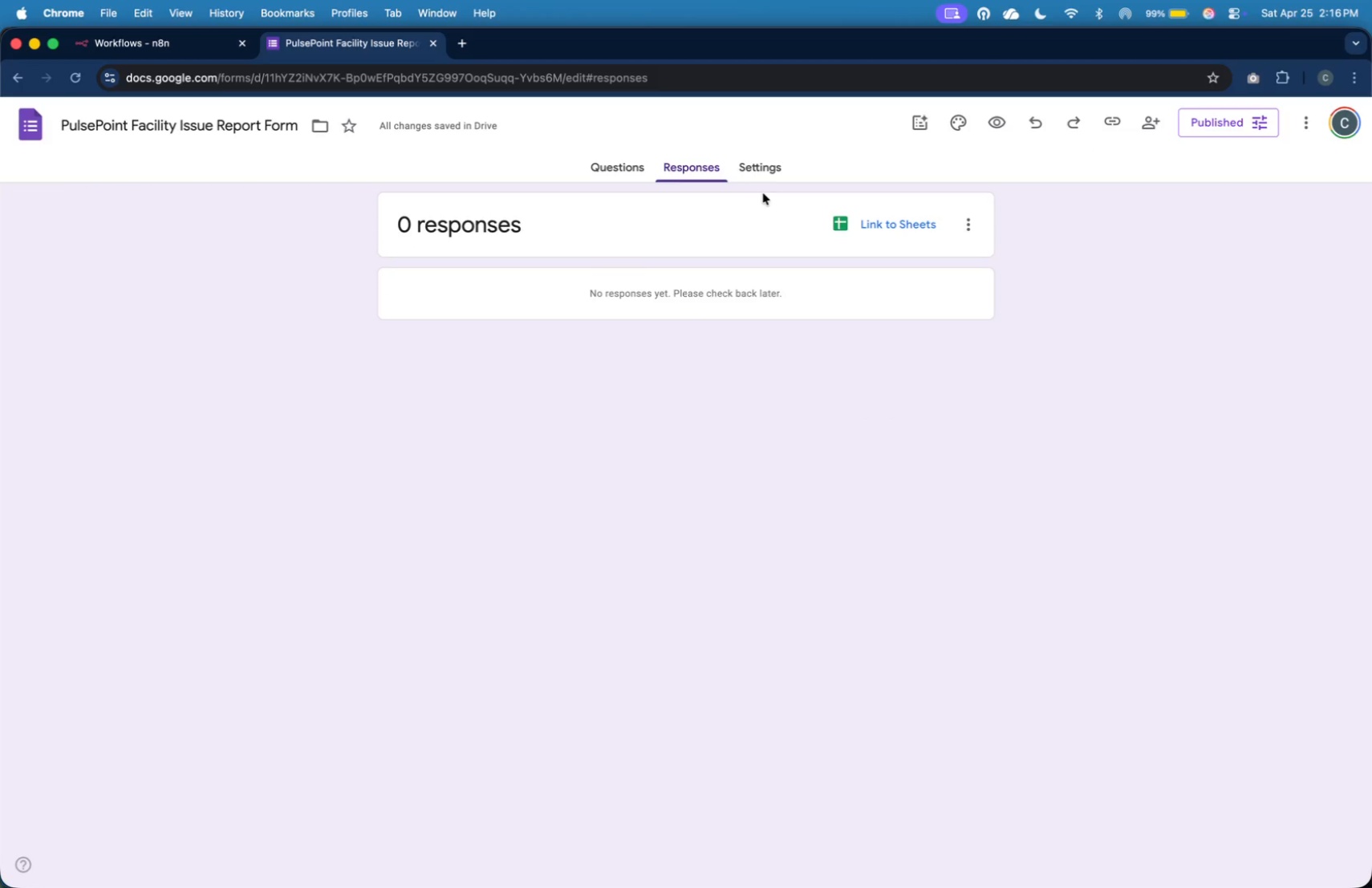 
left_click([882, 228])
 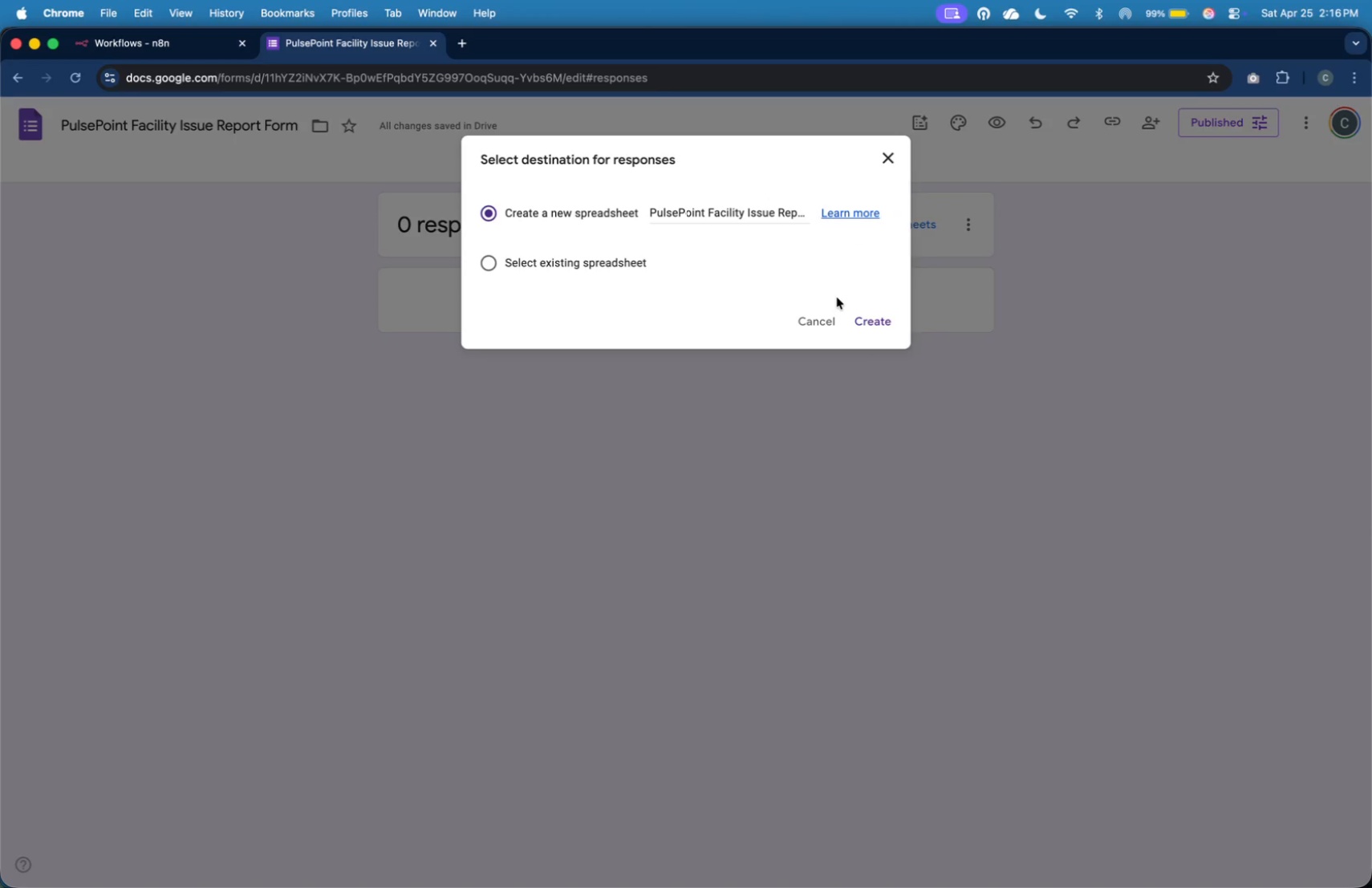 
left_click([859, 316])
 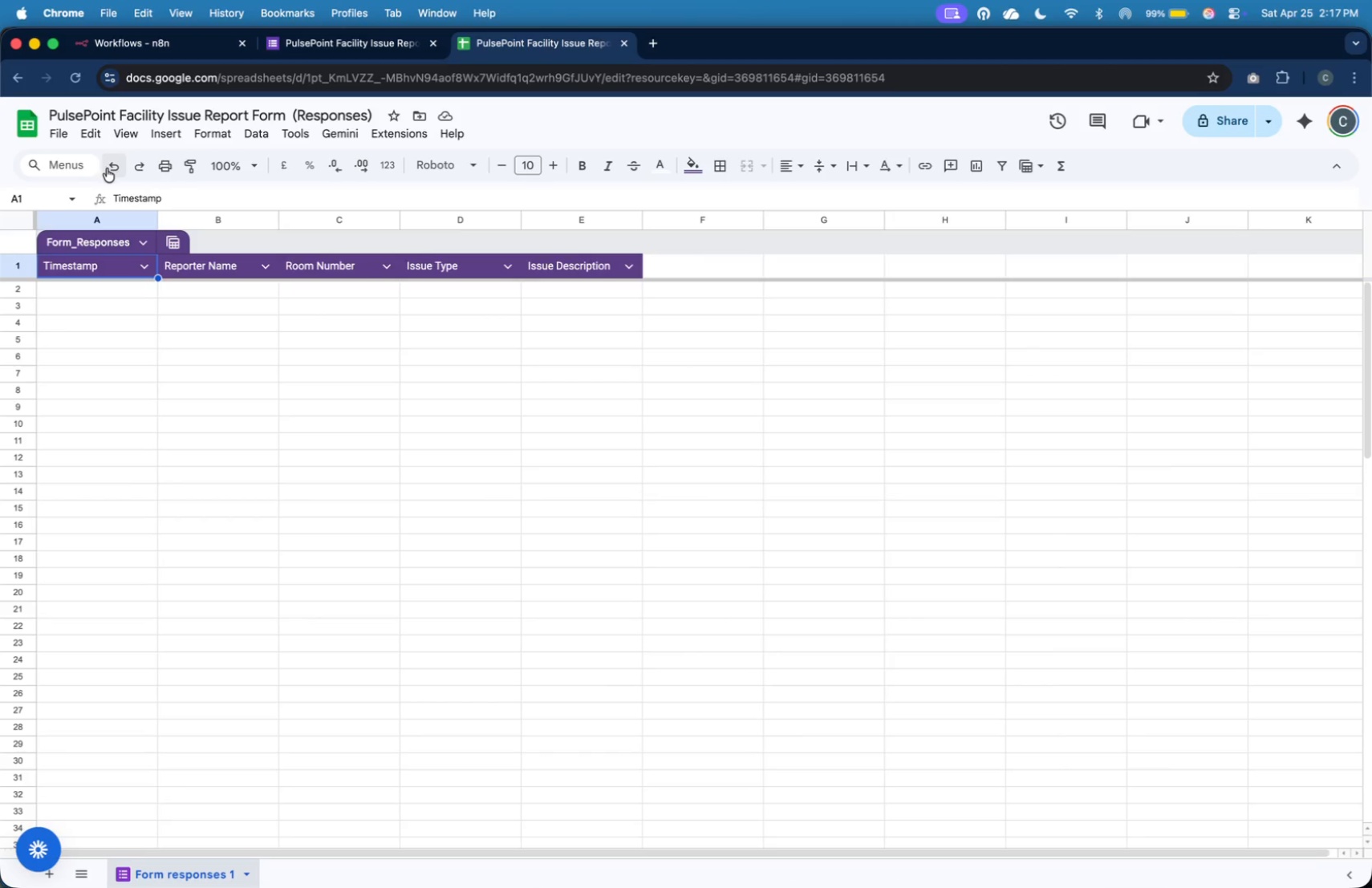 
wait(15.54)
 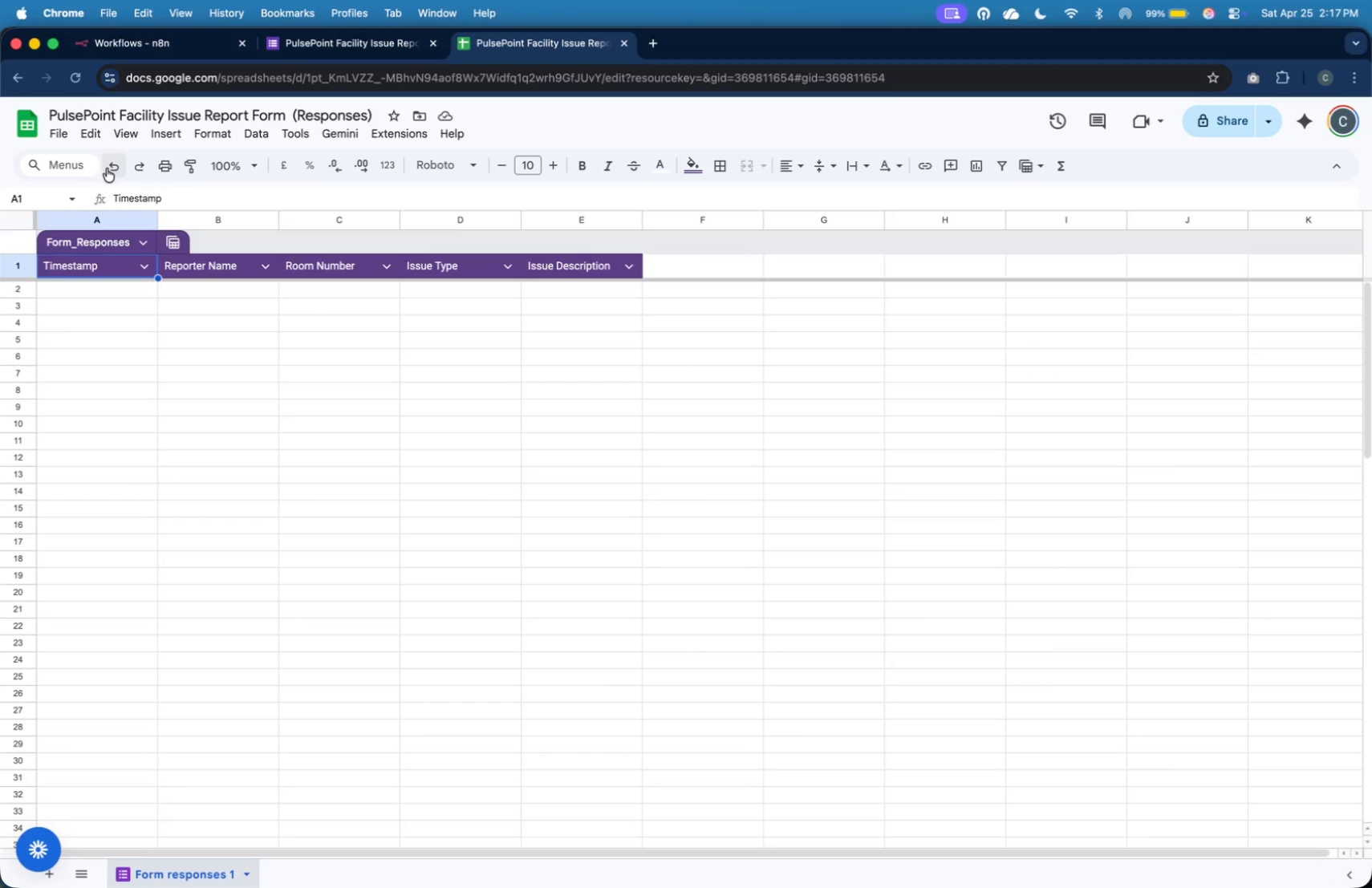 
left_click([237, 342])
 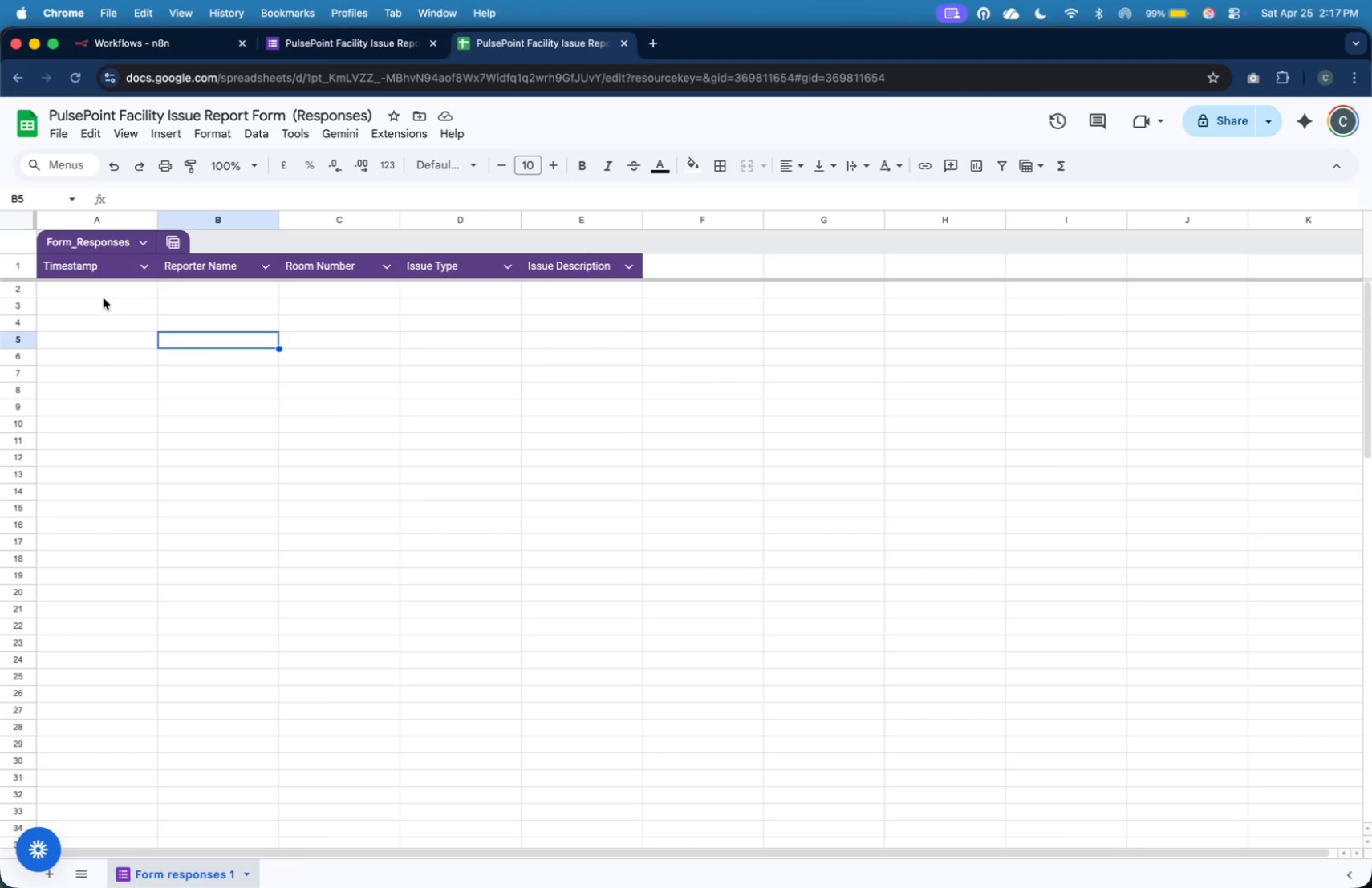 
left_click([102, 288])
 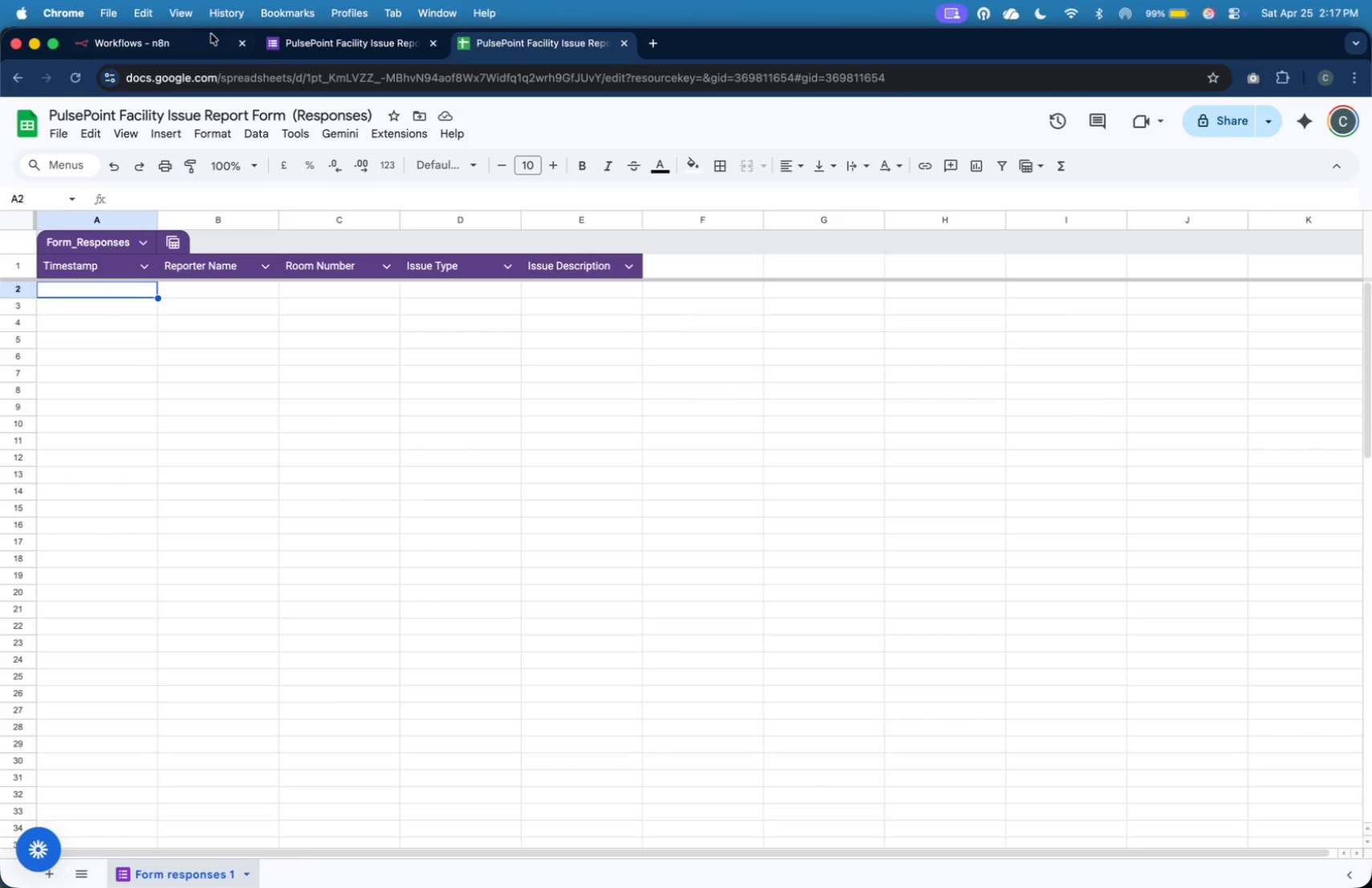 
left_click([197, 40])
 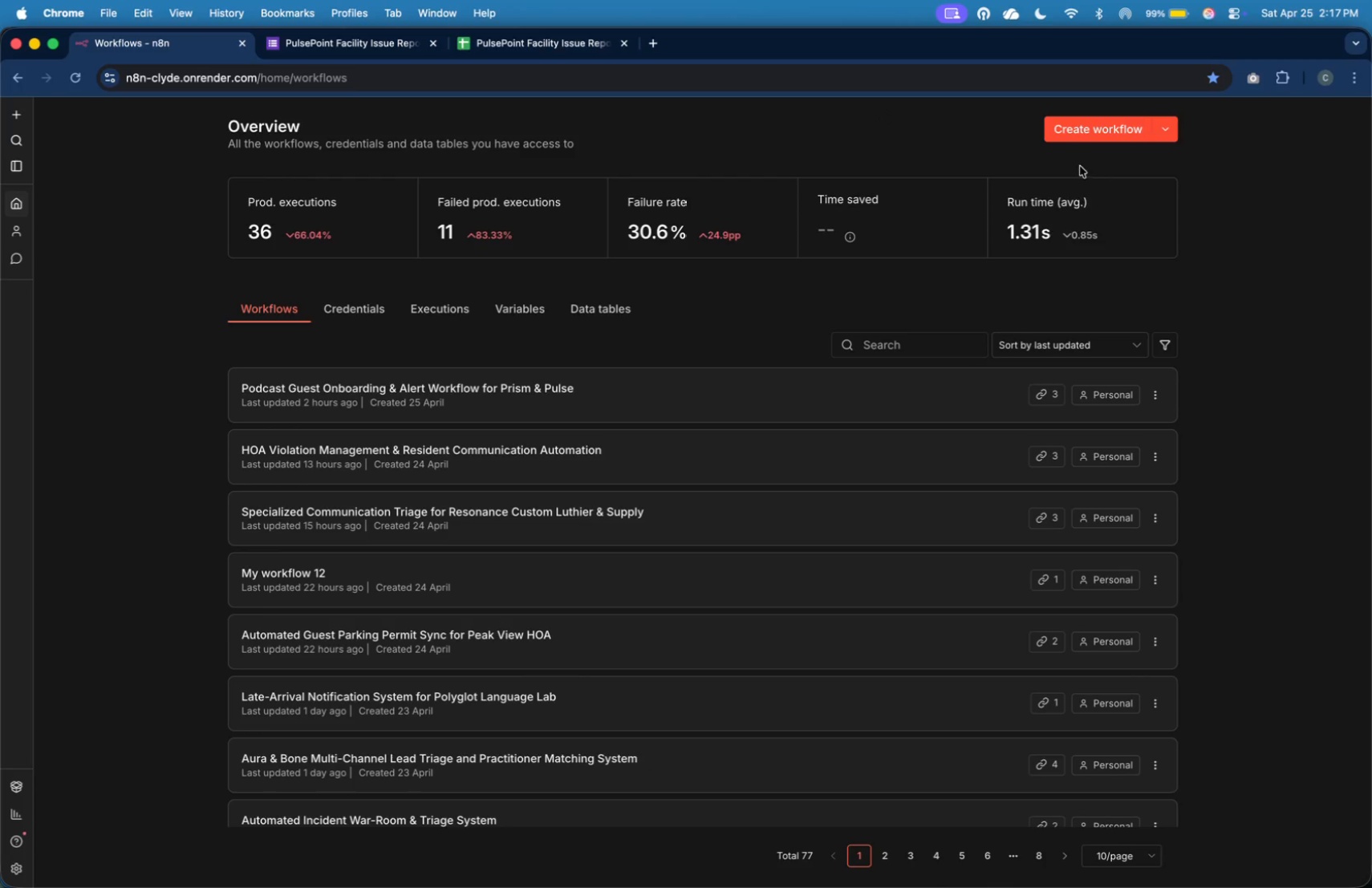 
left_click([1096, 136])
 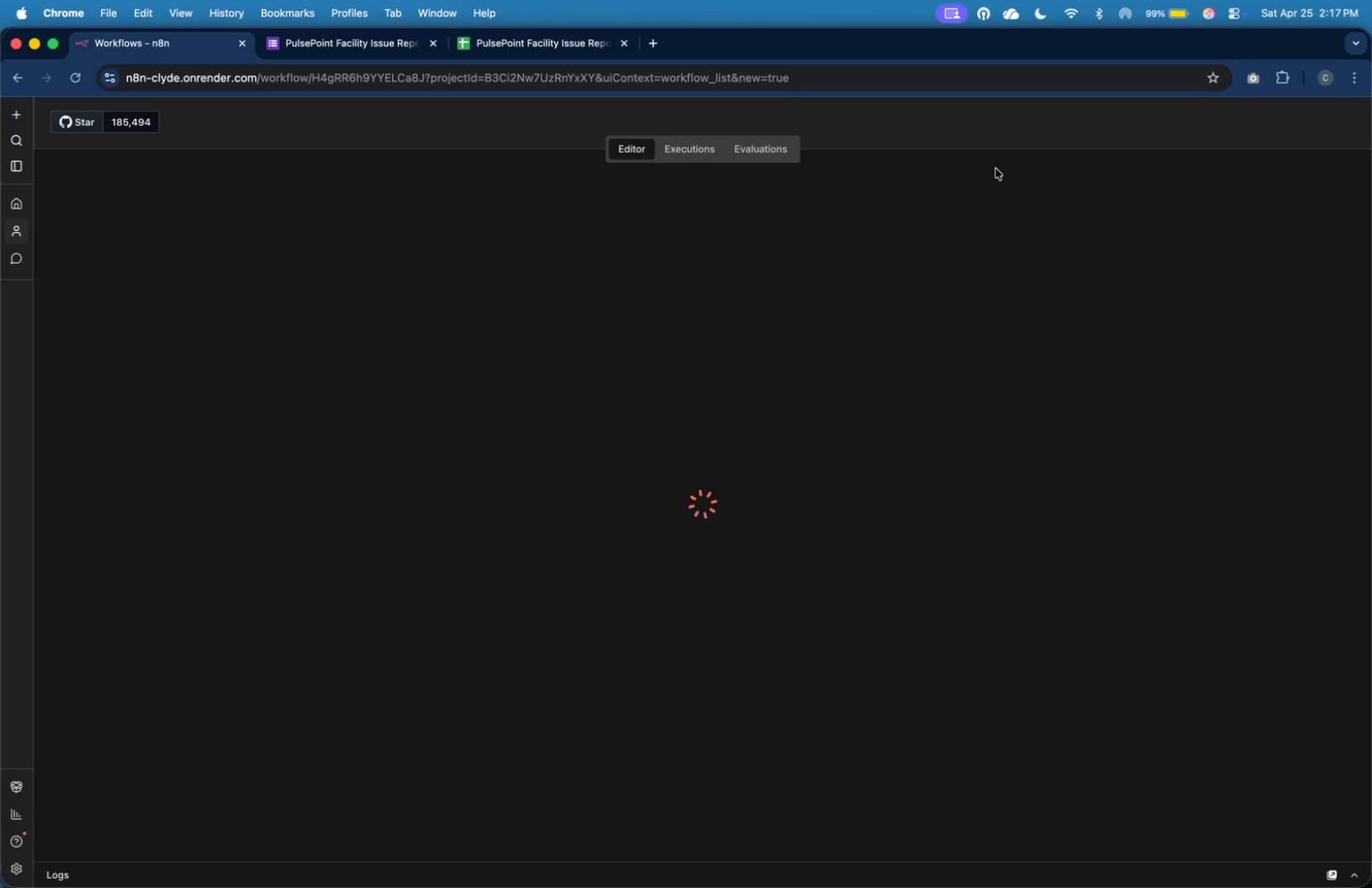 
wait(10.42)
 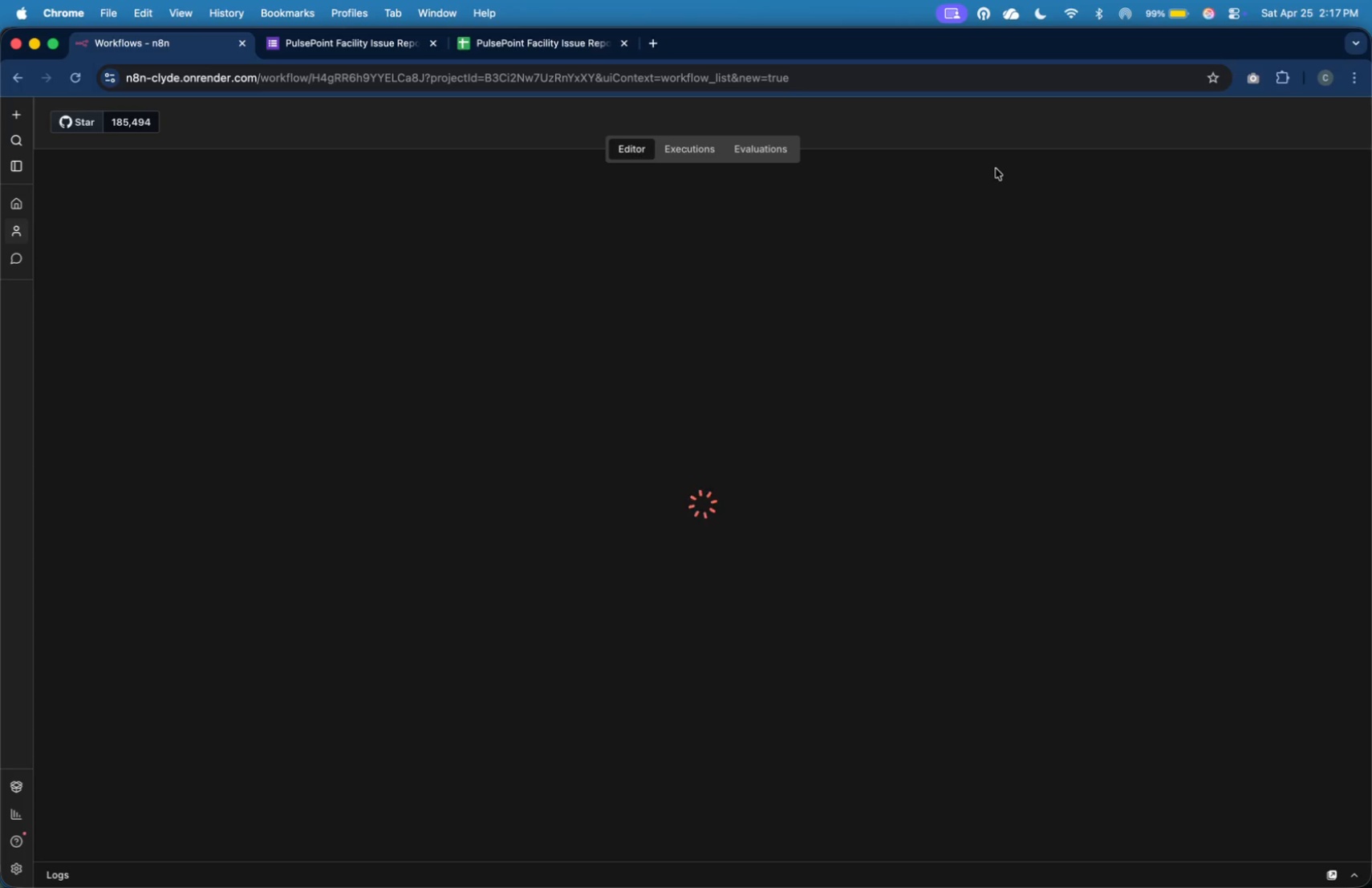 
left_click([557, 44])
 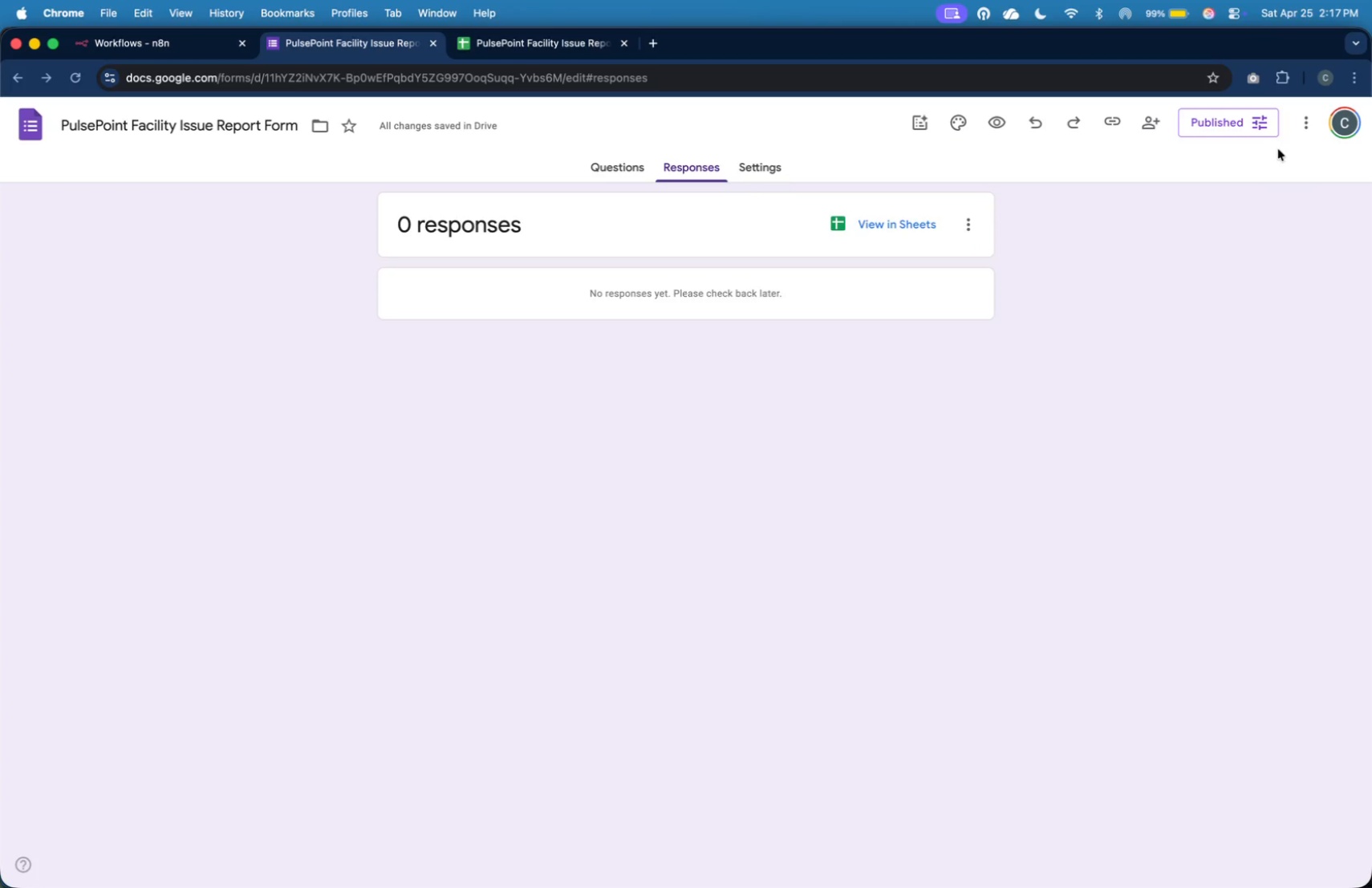 
left_click([614, 169])
 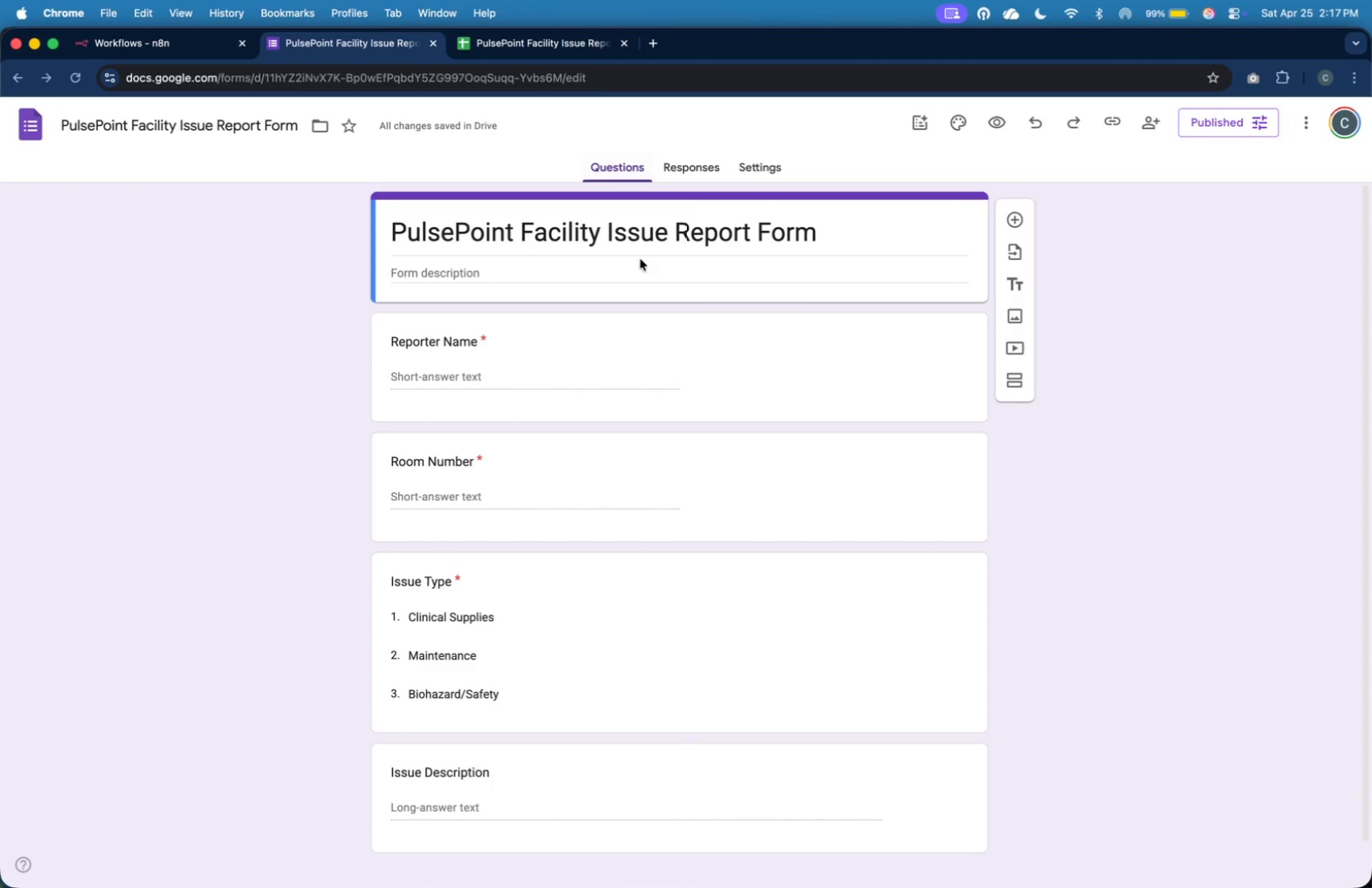 
left_click([643, 267])
 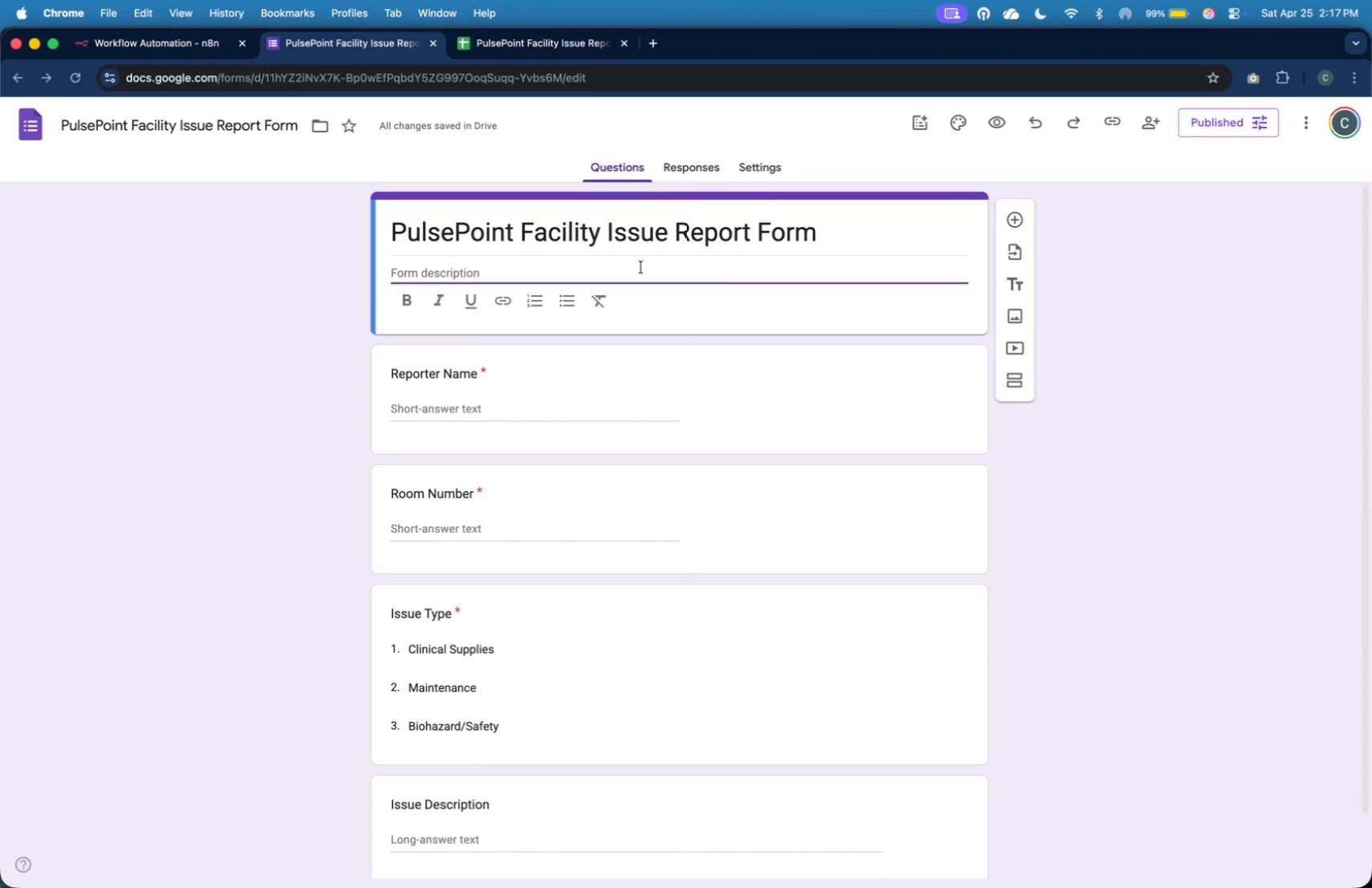 
wait(6.33)
 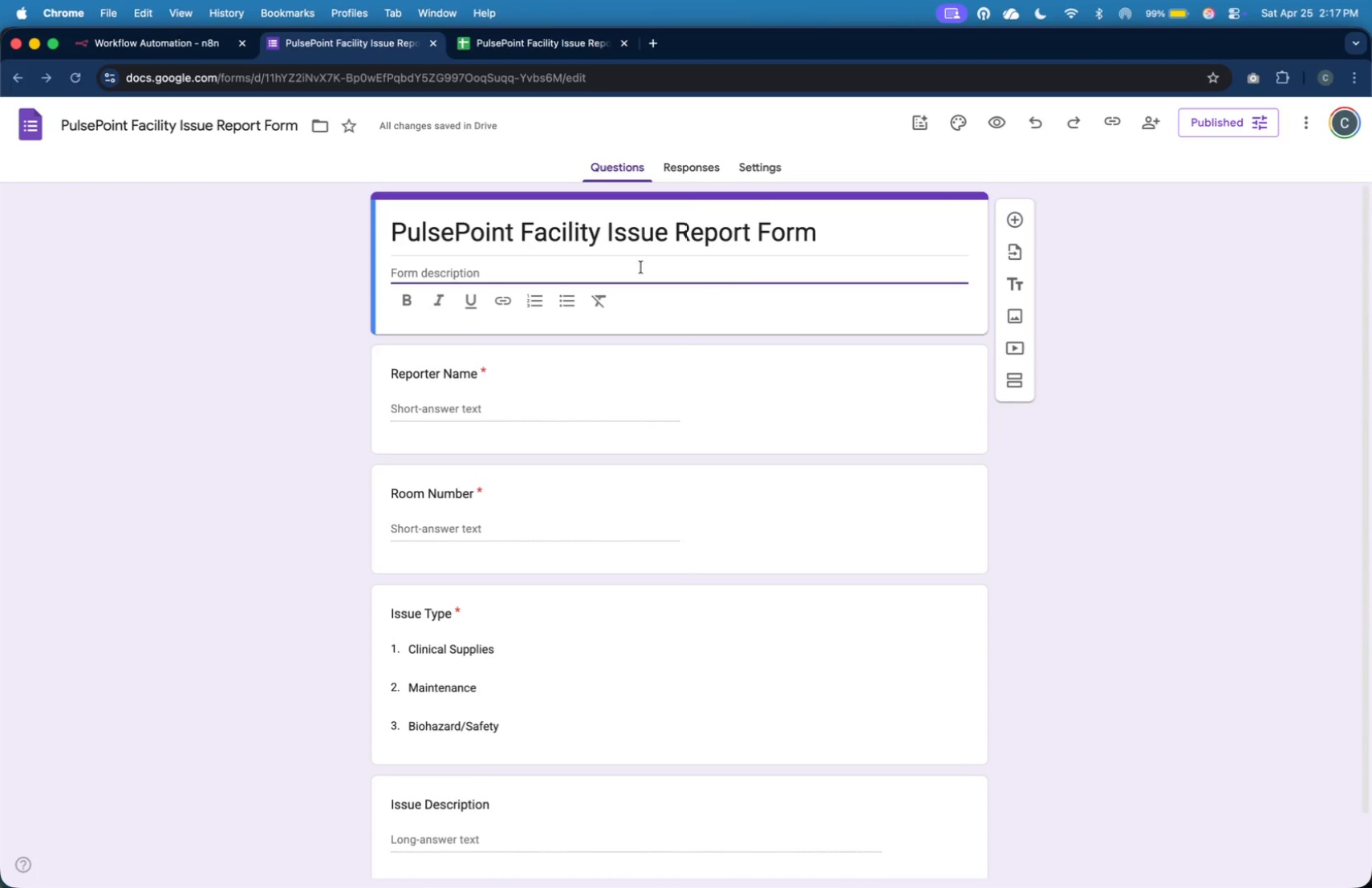 
type(Use this form to report an)
 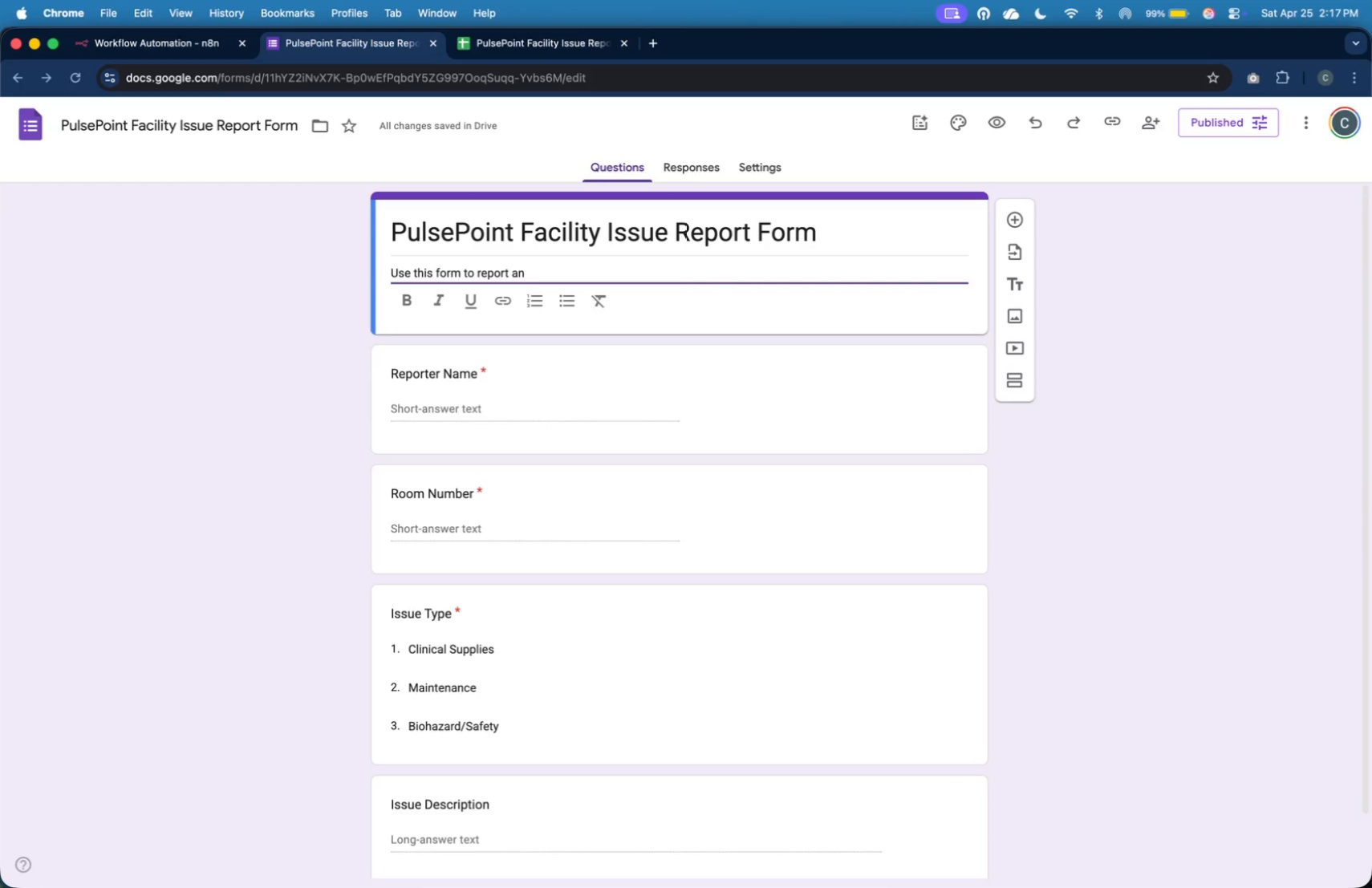 
type(y facility-related issues such )
key(Backspace)
key(Backspace)
key(Backspace)
key(Backspace)
key(Backspace)
type(including clinical si)
key(Backspace)
type(upplies, maintenance, )
key(Backspace)
key(Backspace)
type( concerns, or biohazard)
 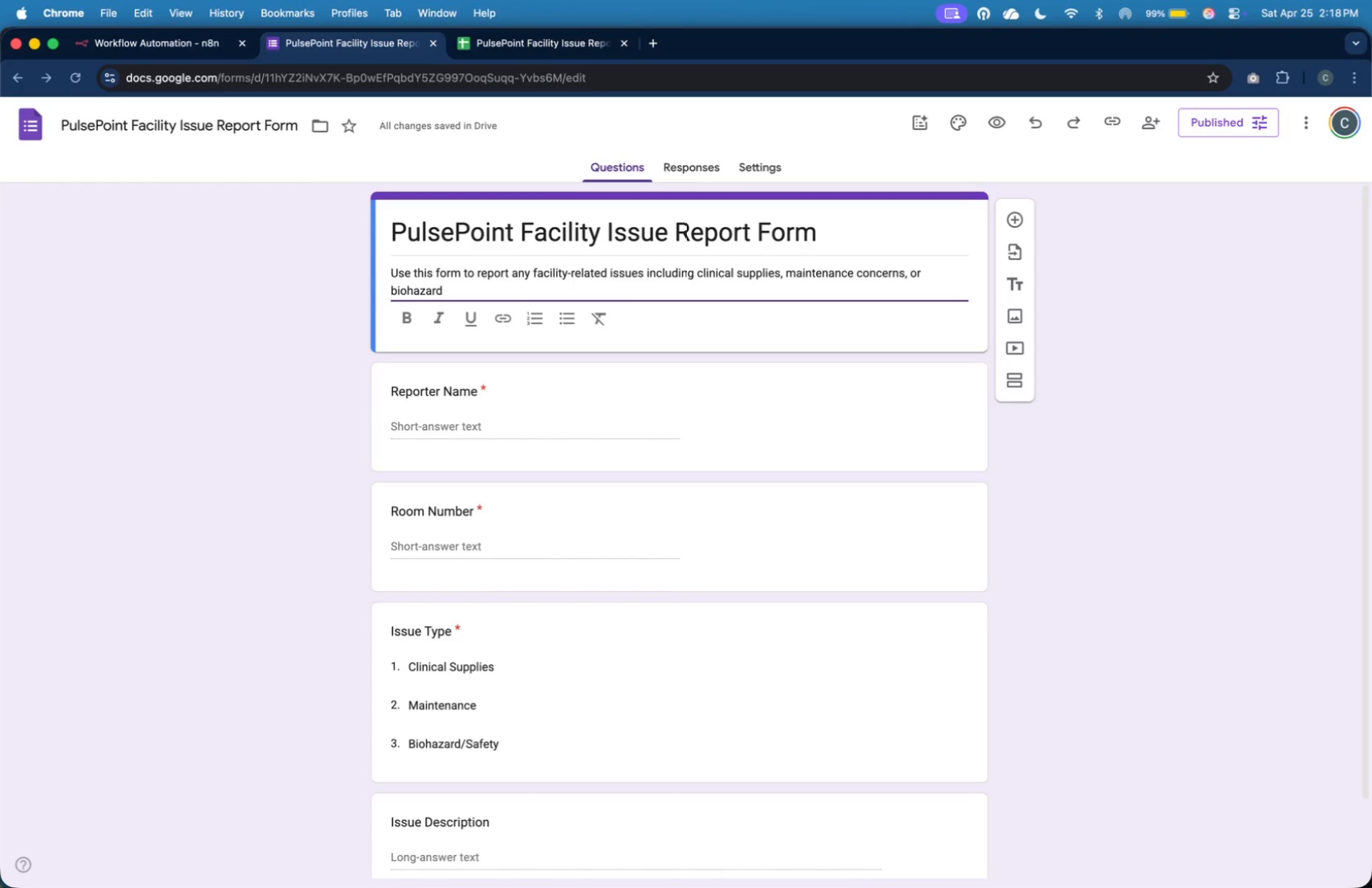 
wait(7.84)
 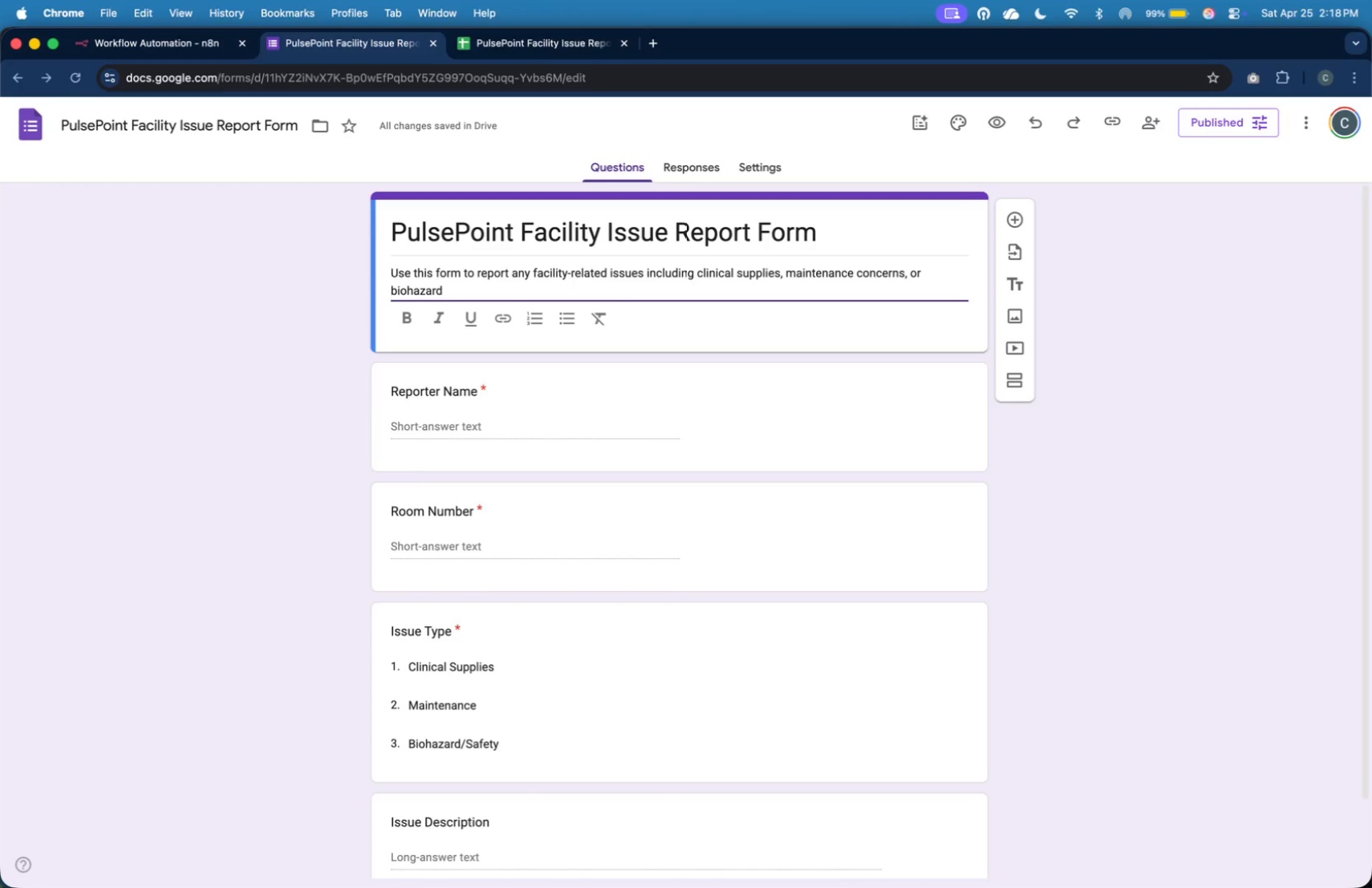 
key(ArrowLeft)
 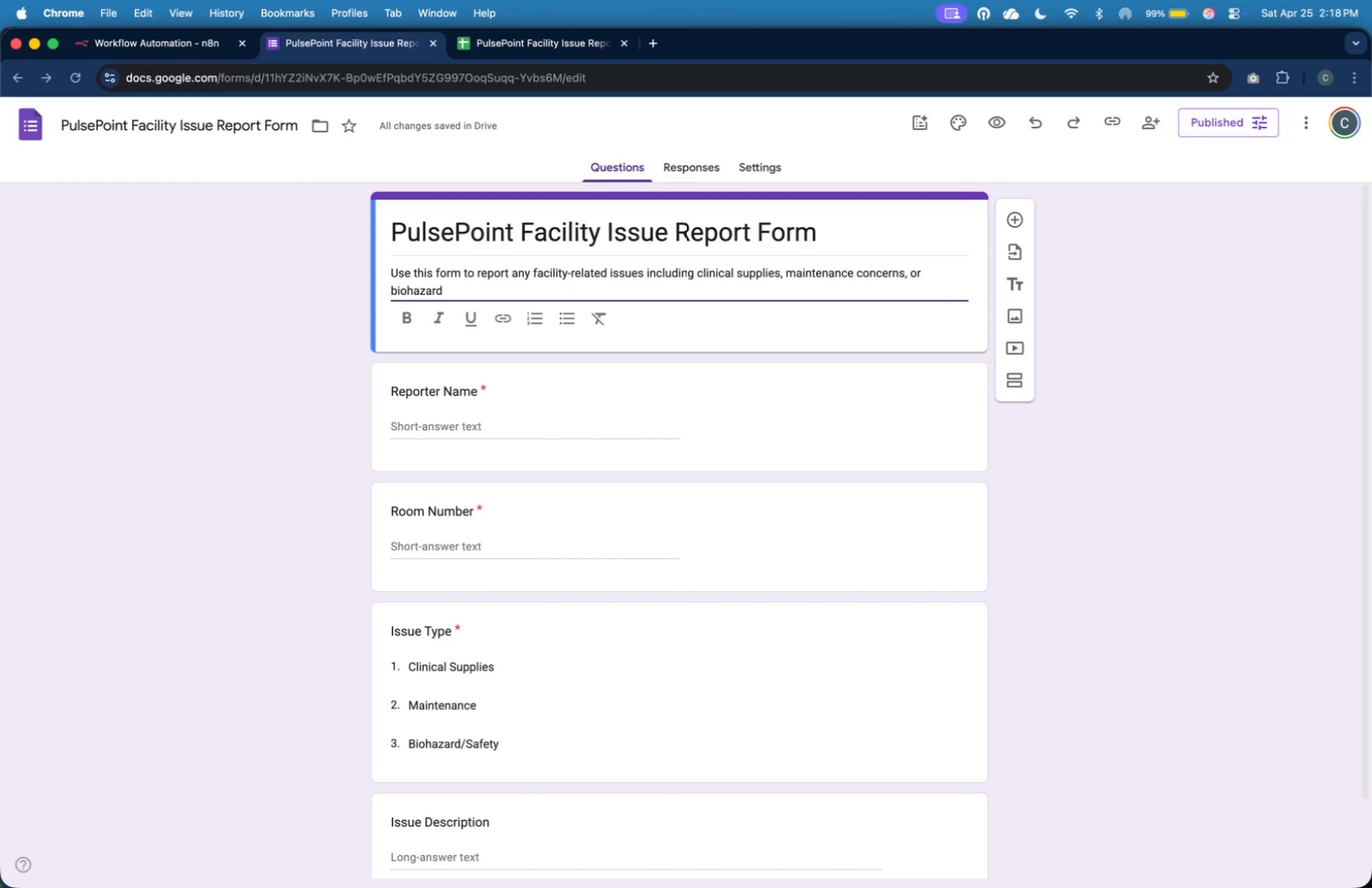 
key(ArrowLeft)
 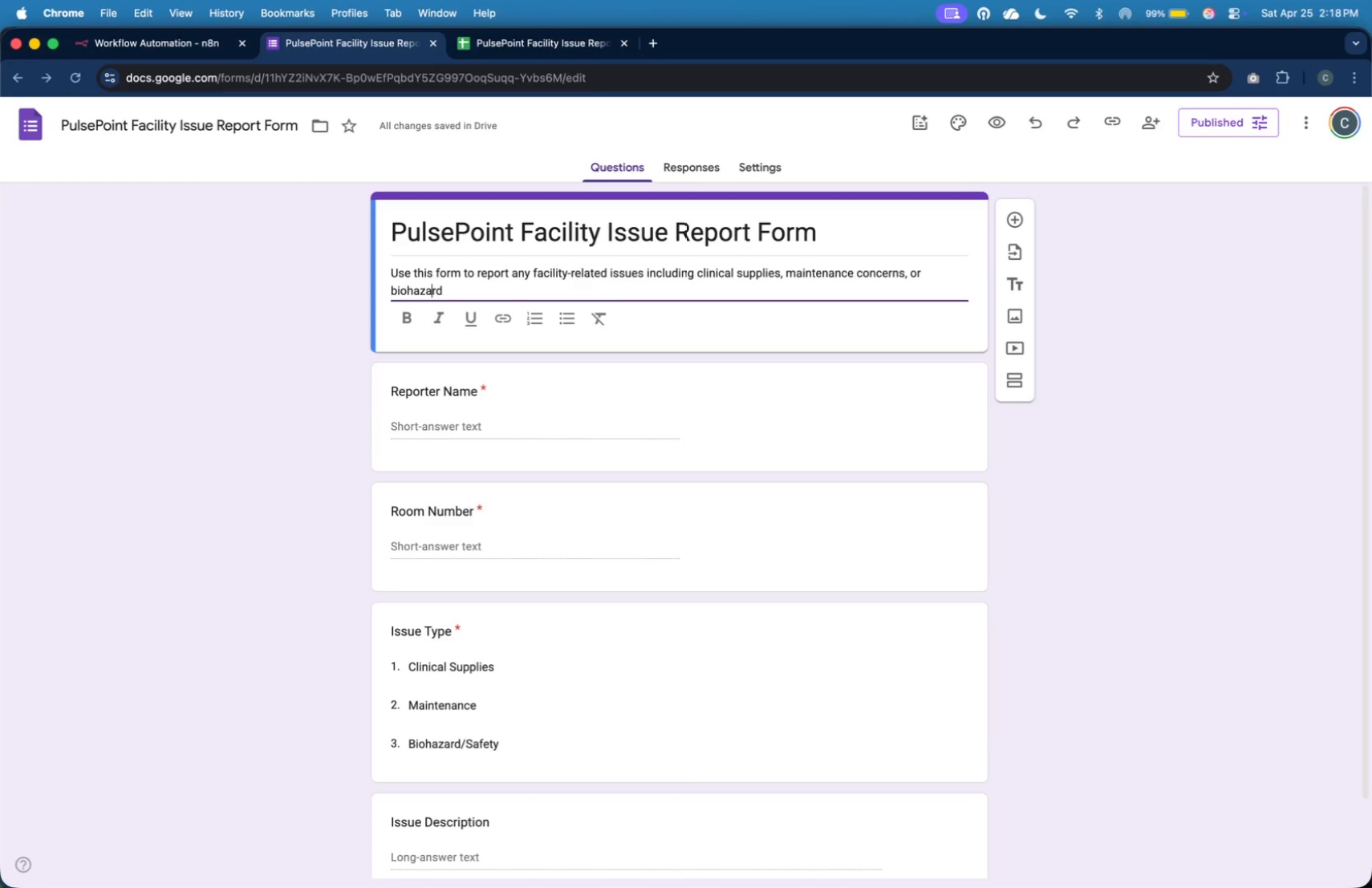 
wait(5.55)
 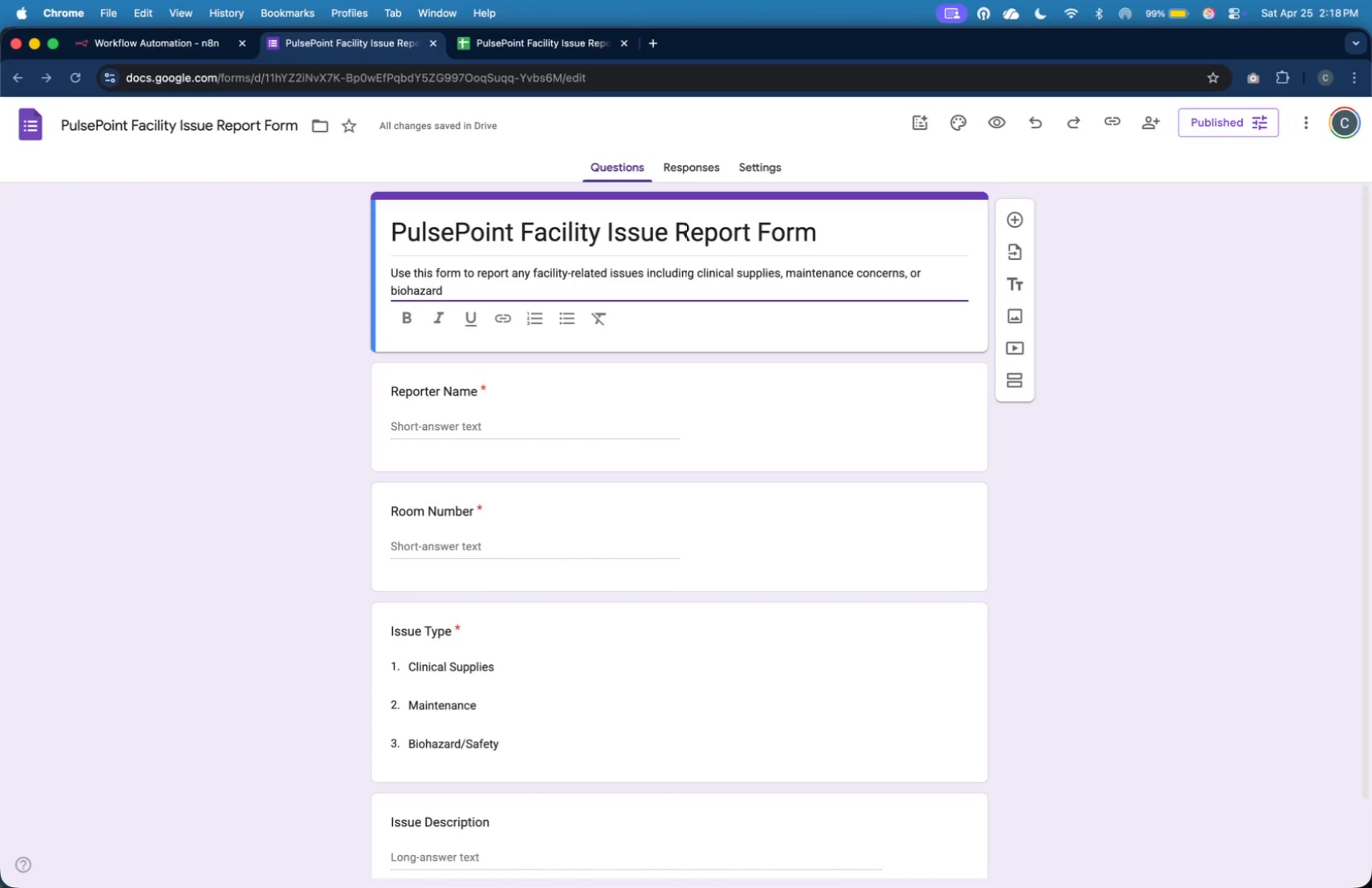 
key(ArrowLeft)
 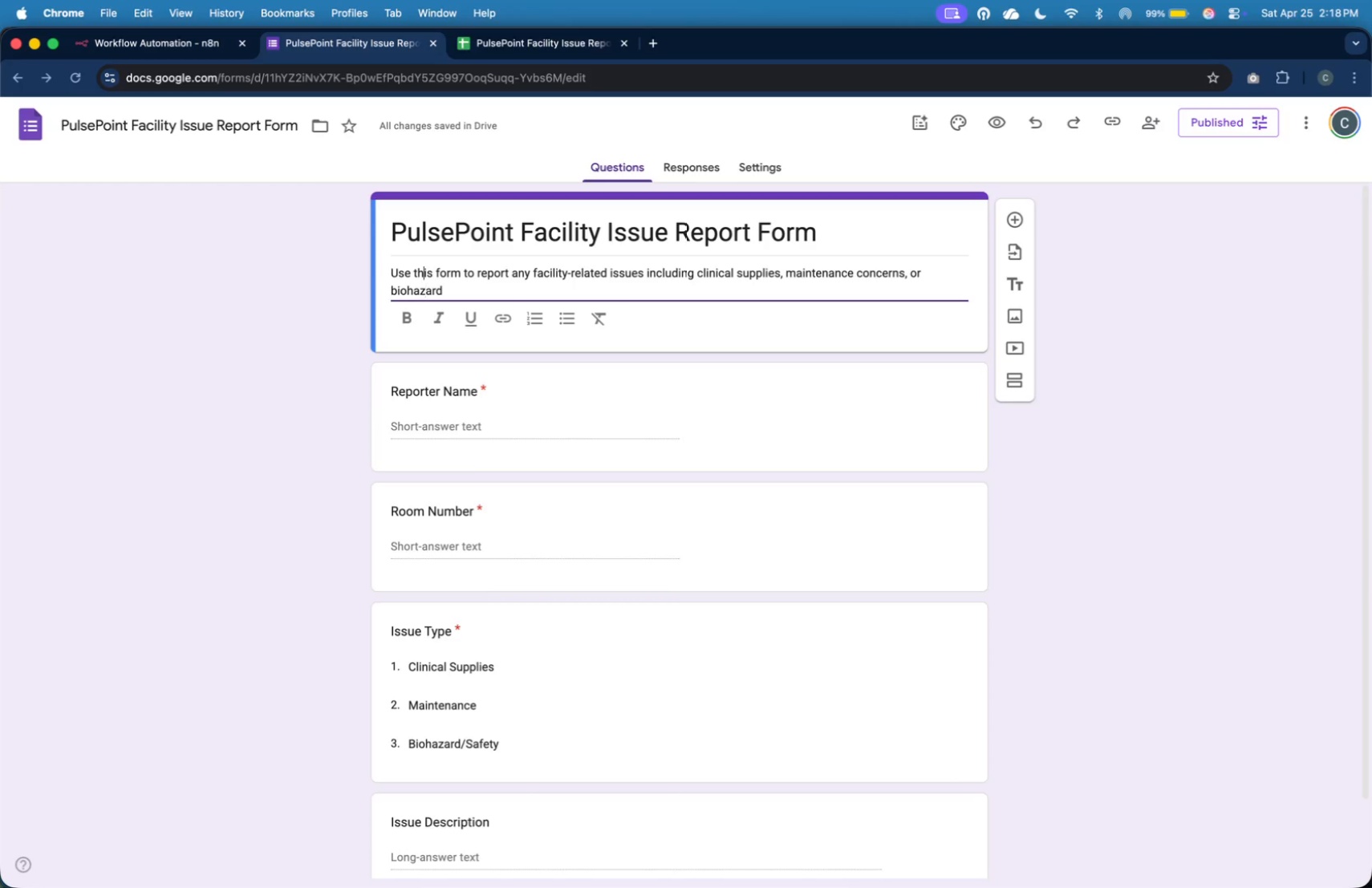 
key(ArrowUp)
 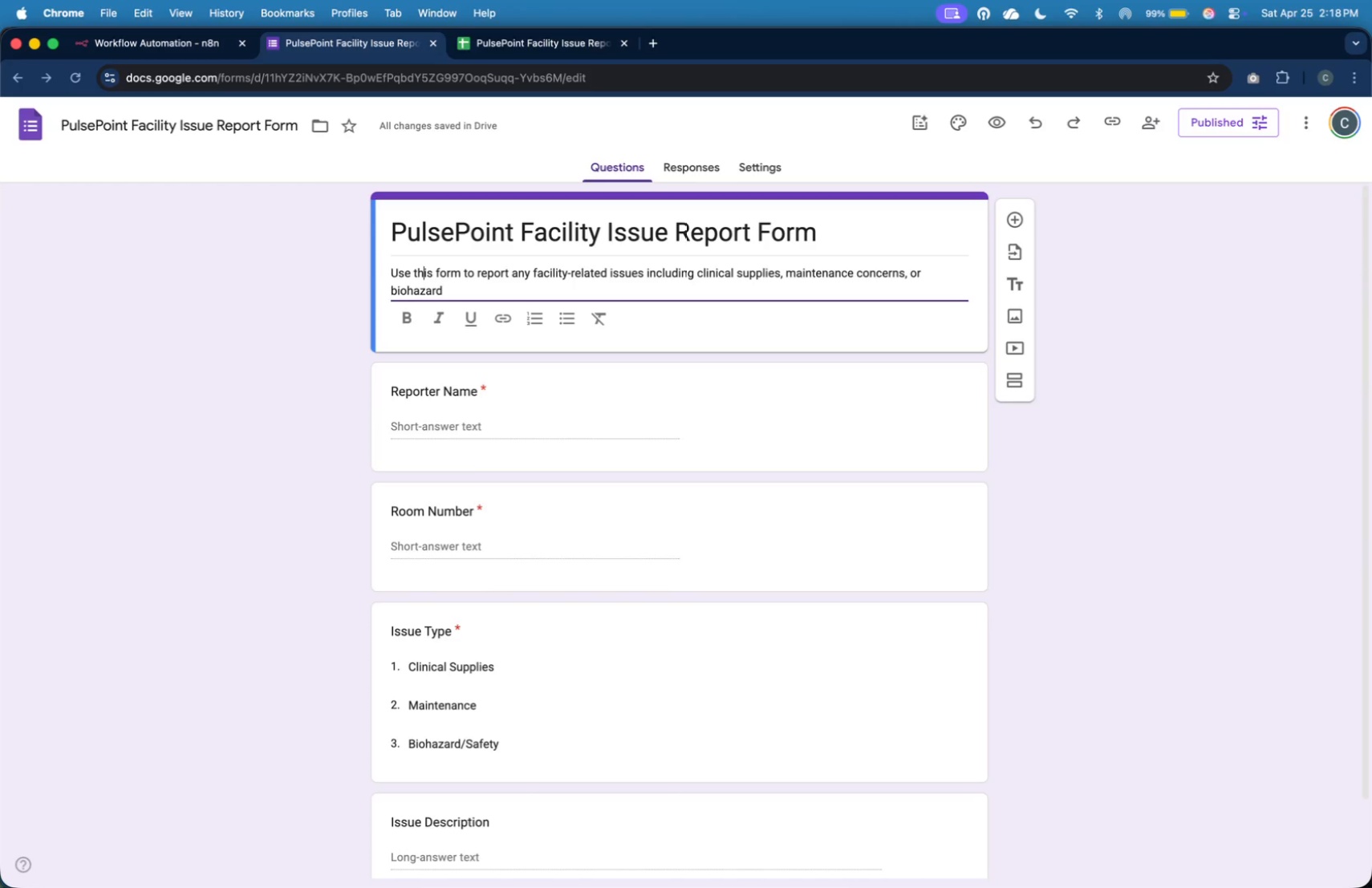 
key(ArrowRight)
 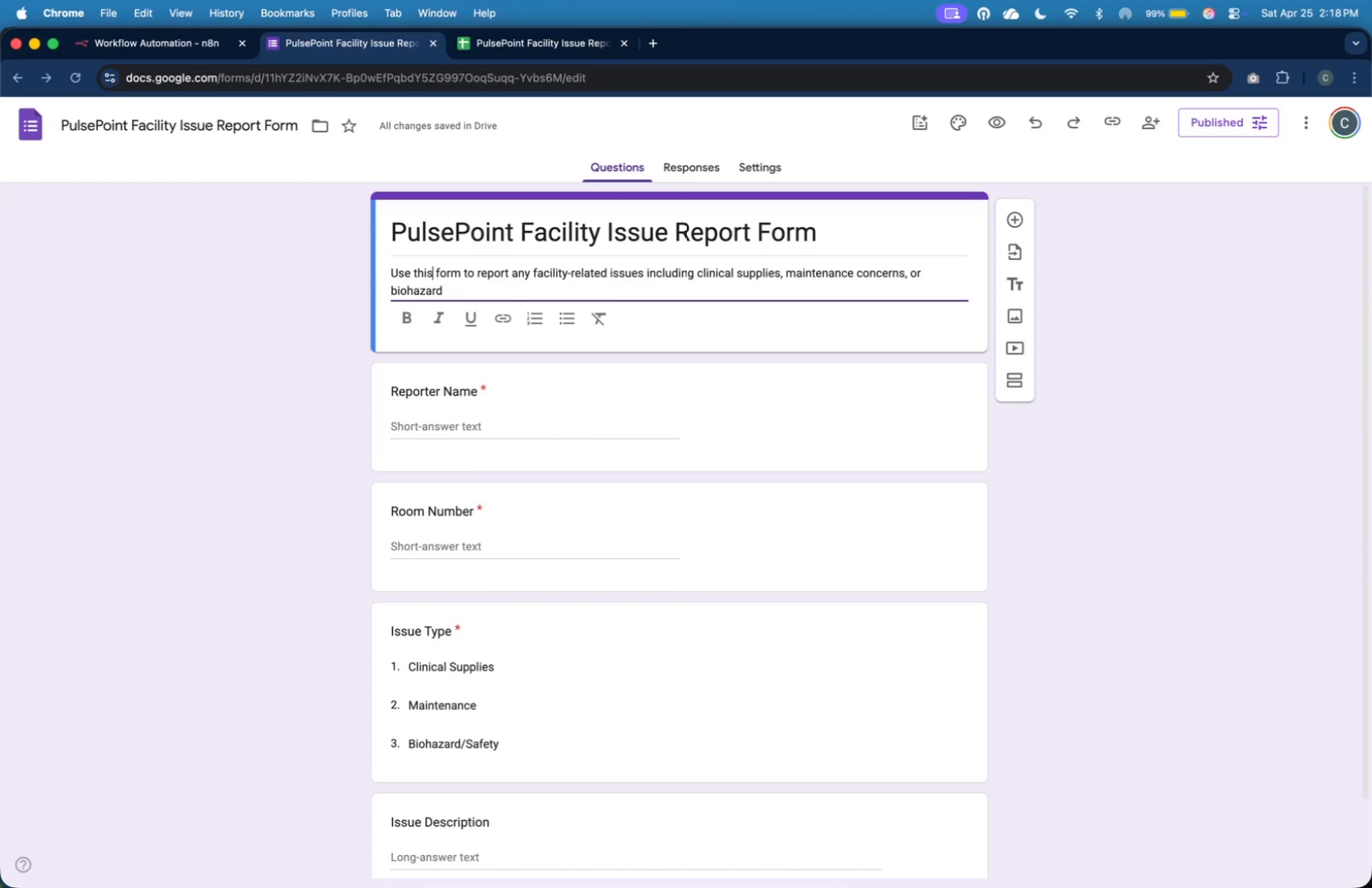 
key(ArrowRight)
 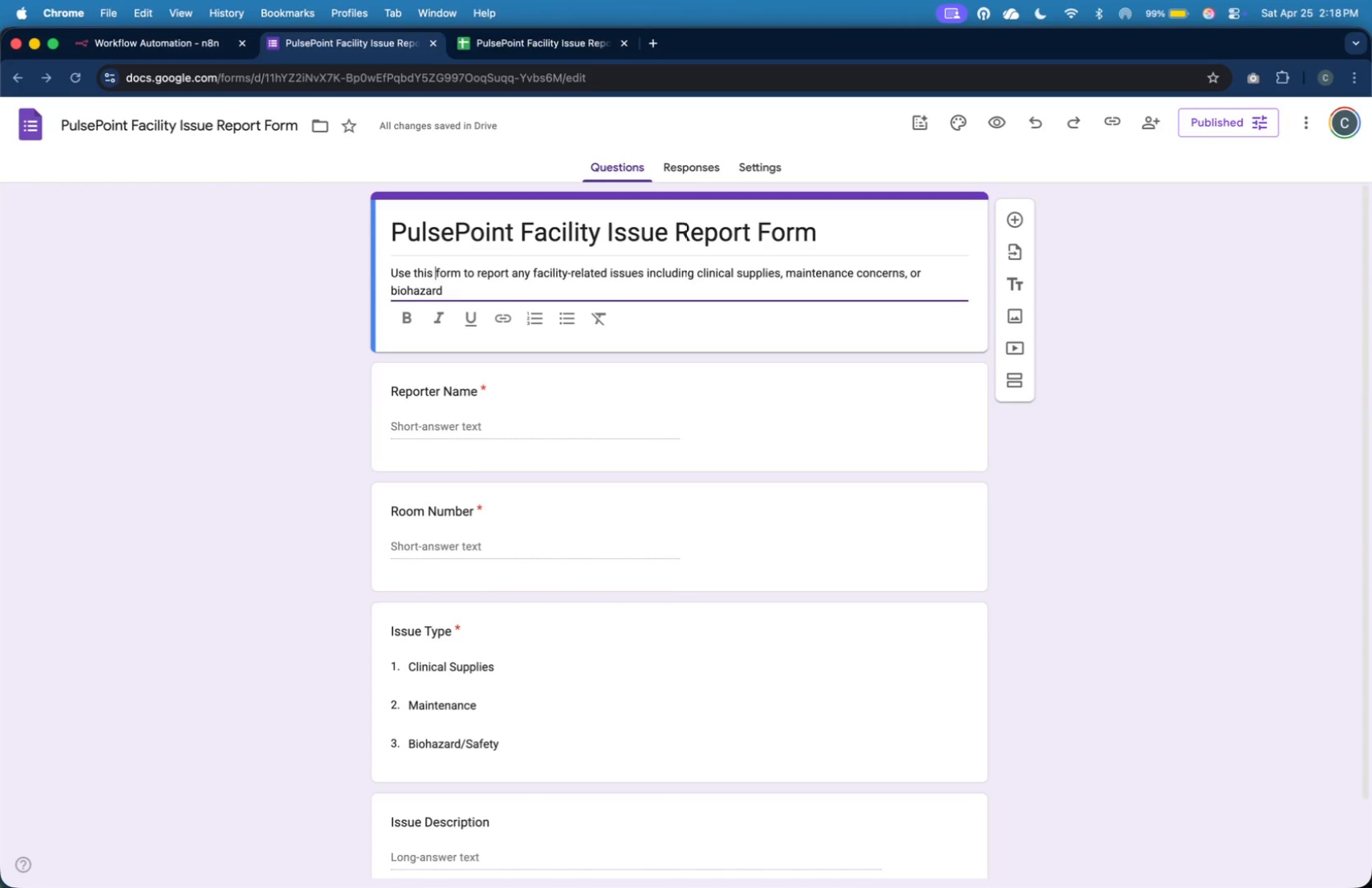 
key(ArrowRight)
 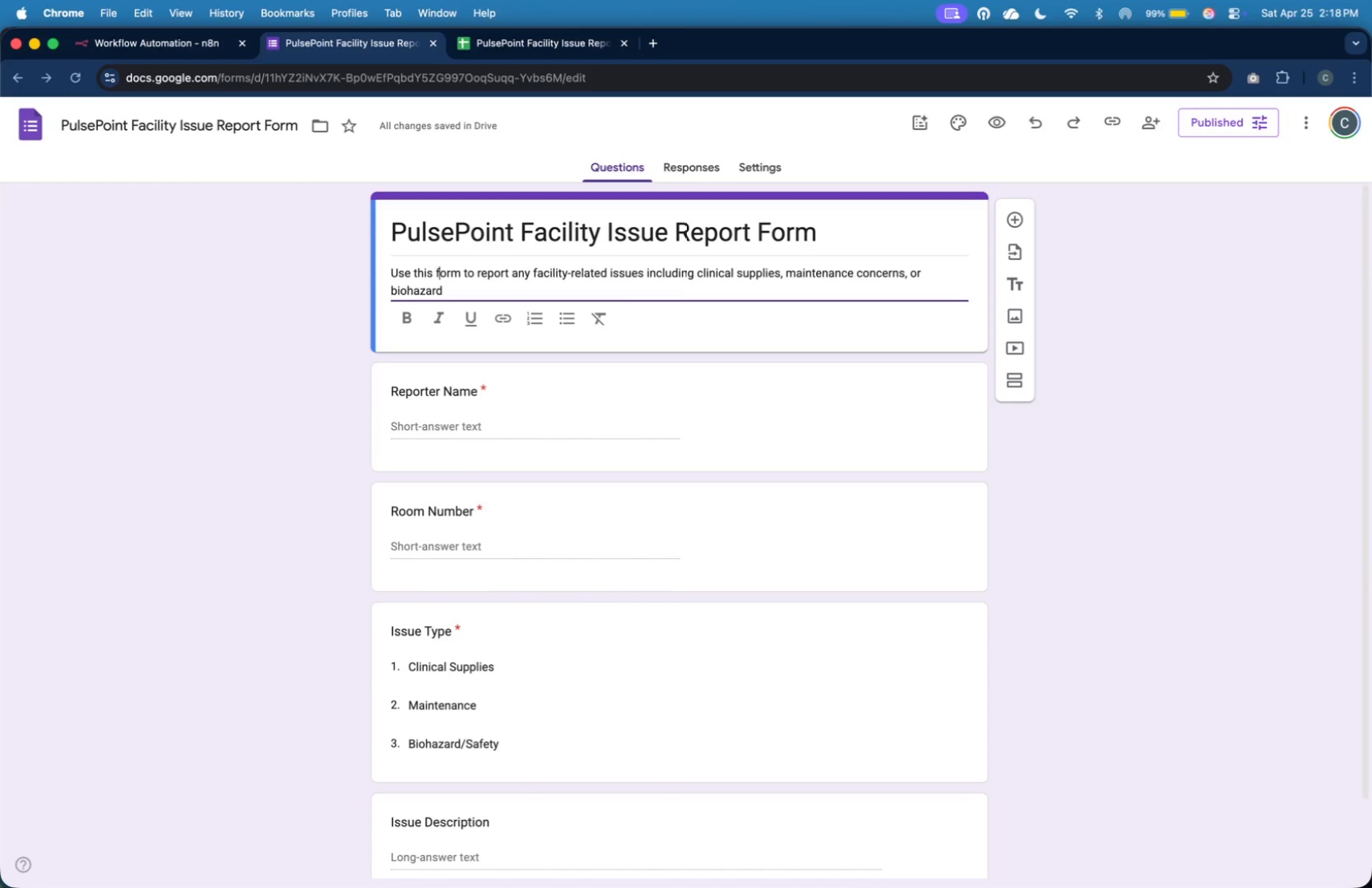 
key(ArrowRight)
 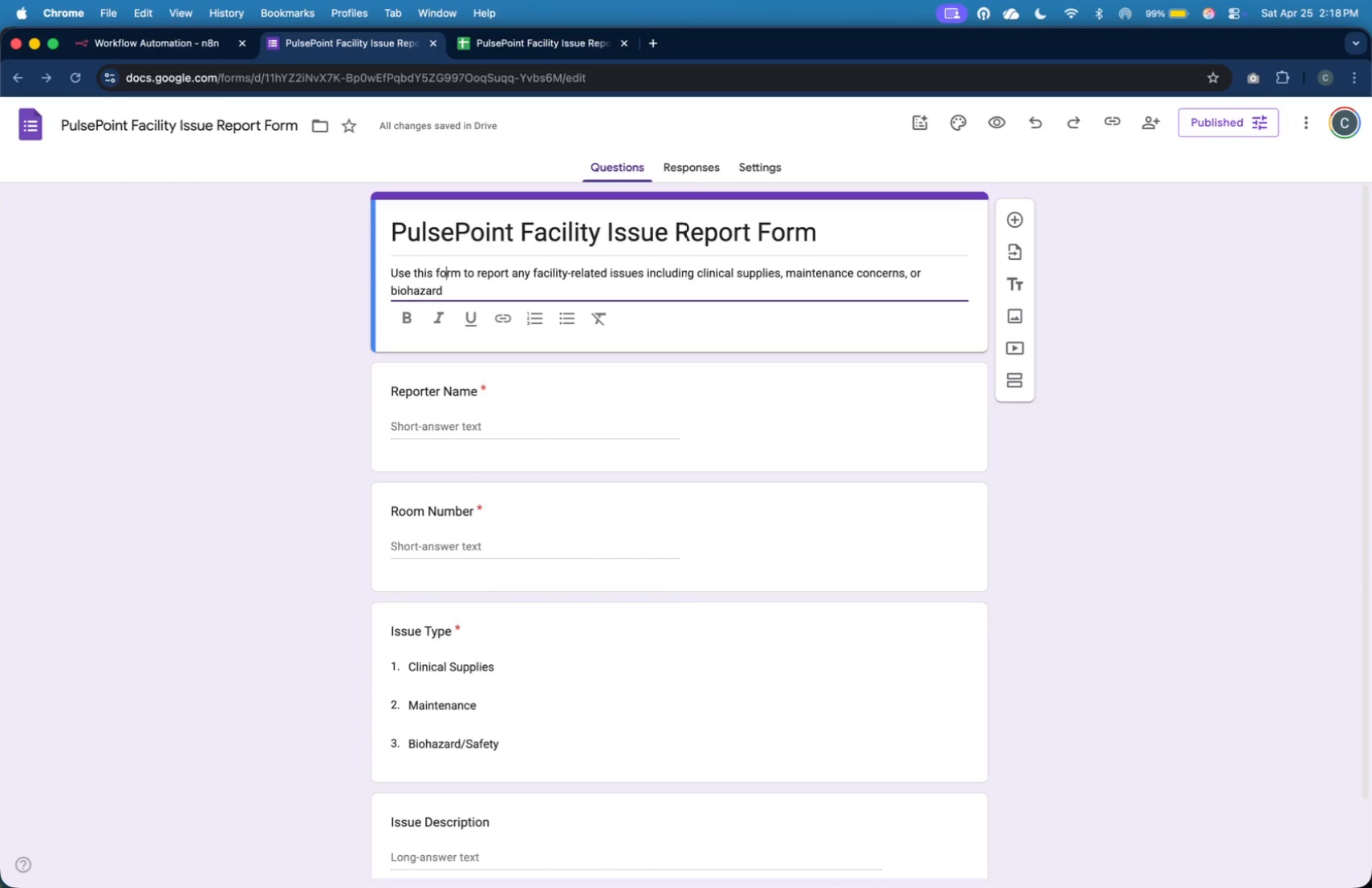 
key(ArrowRight)
 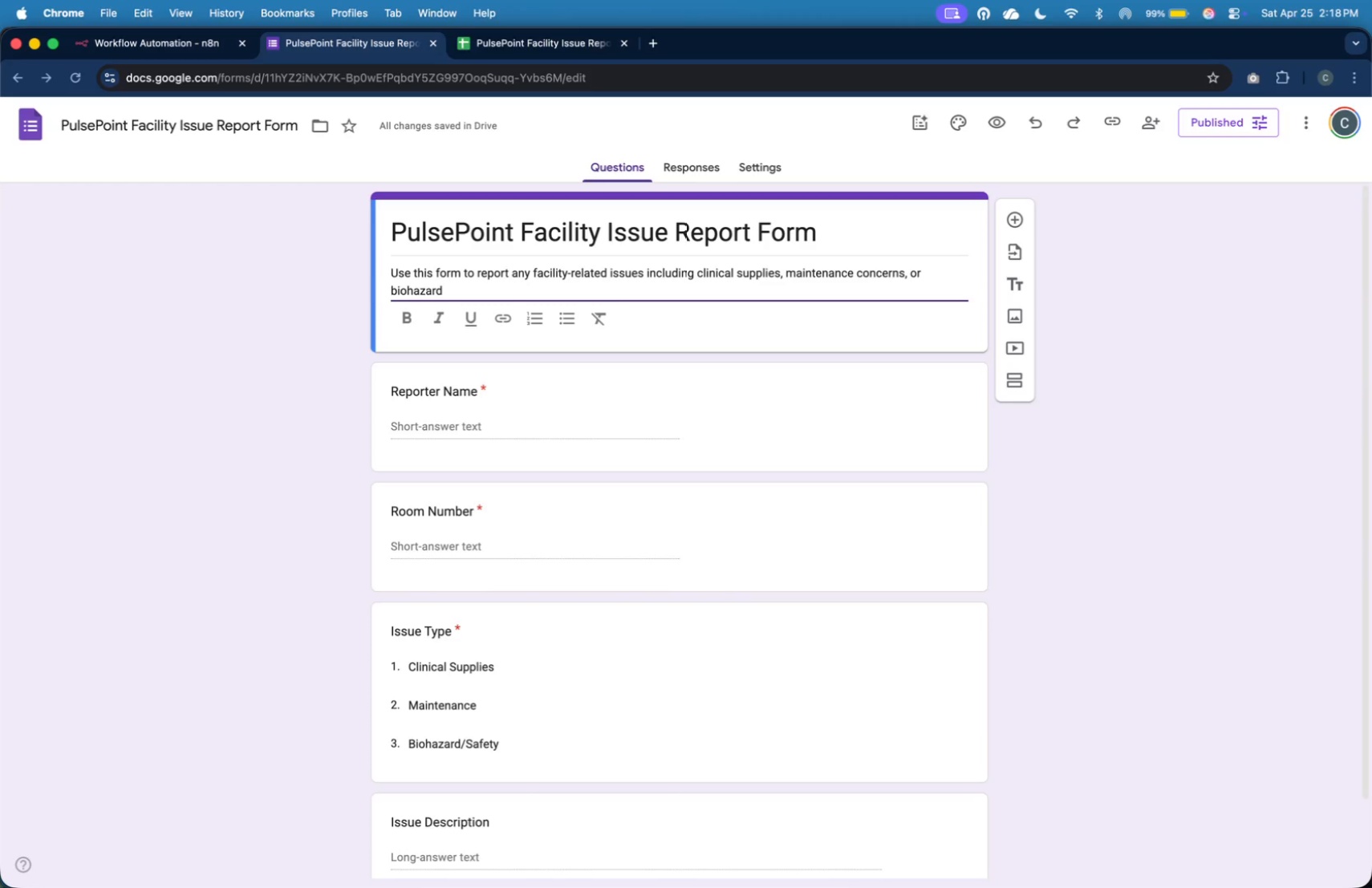 
wait(6.39)
 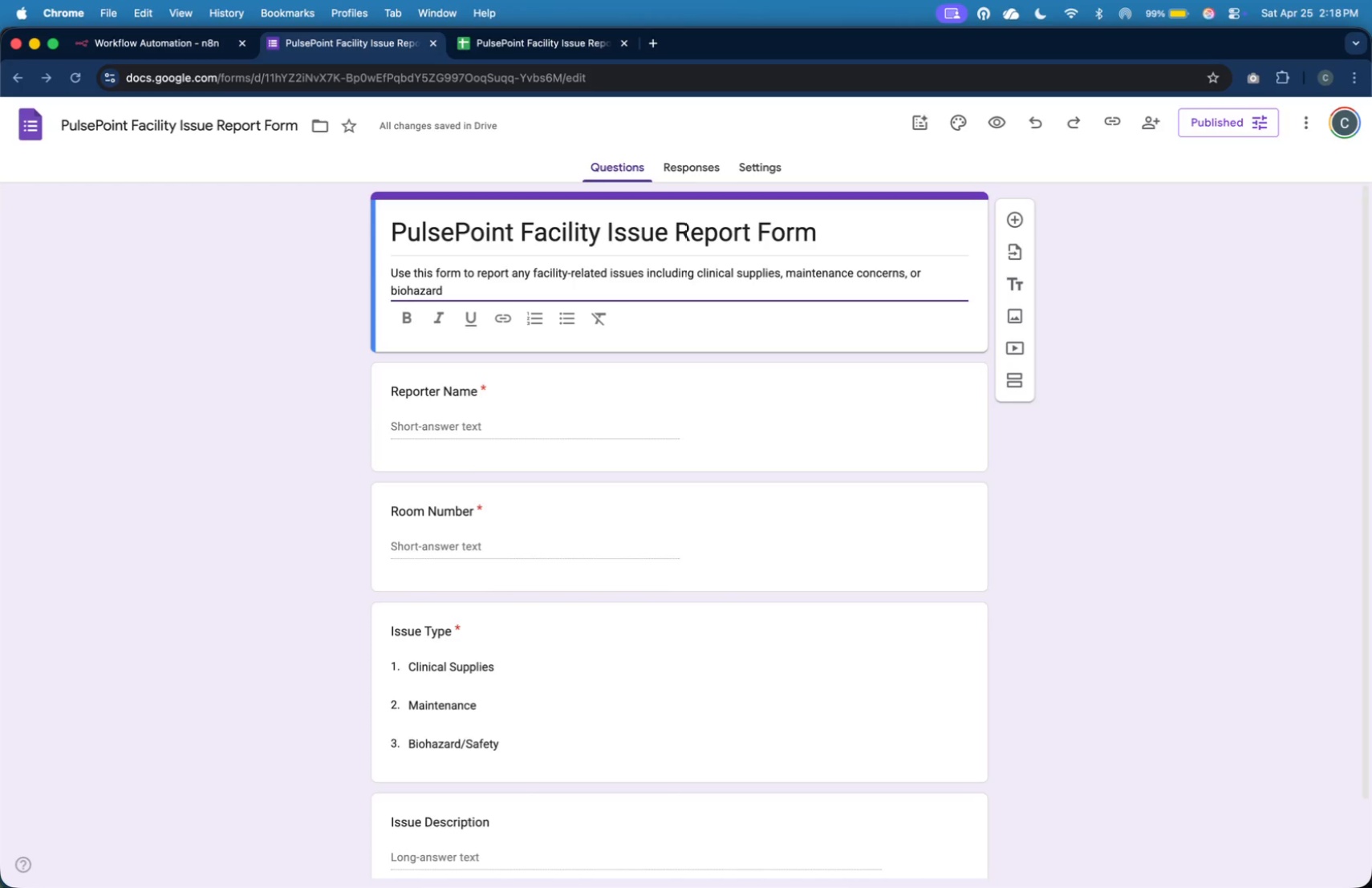 
key(ArrowRight)
 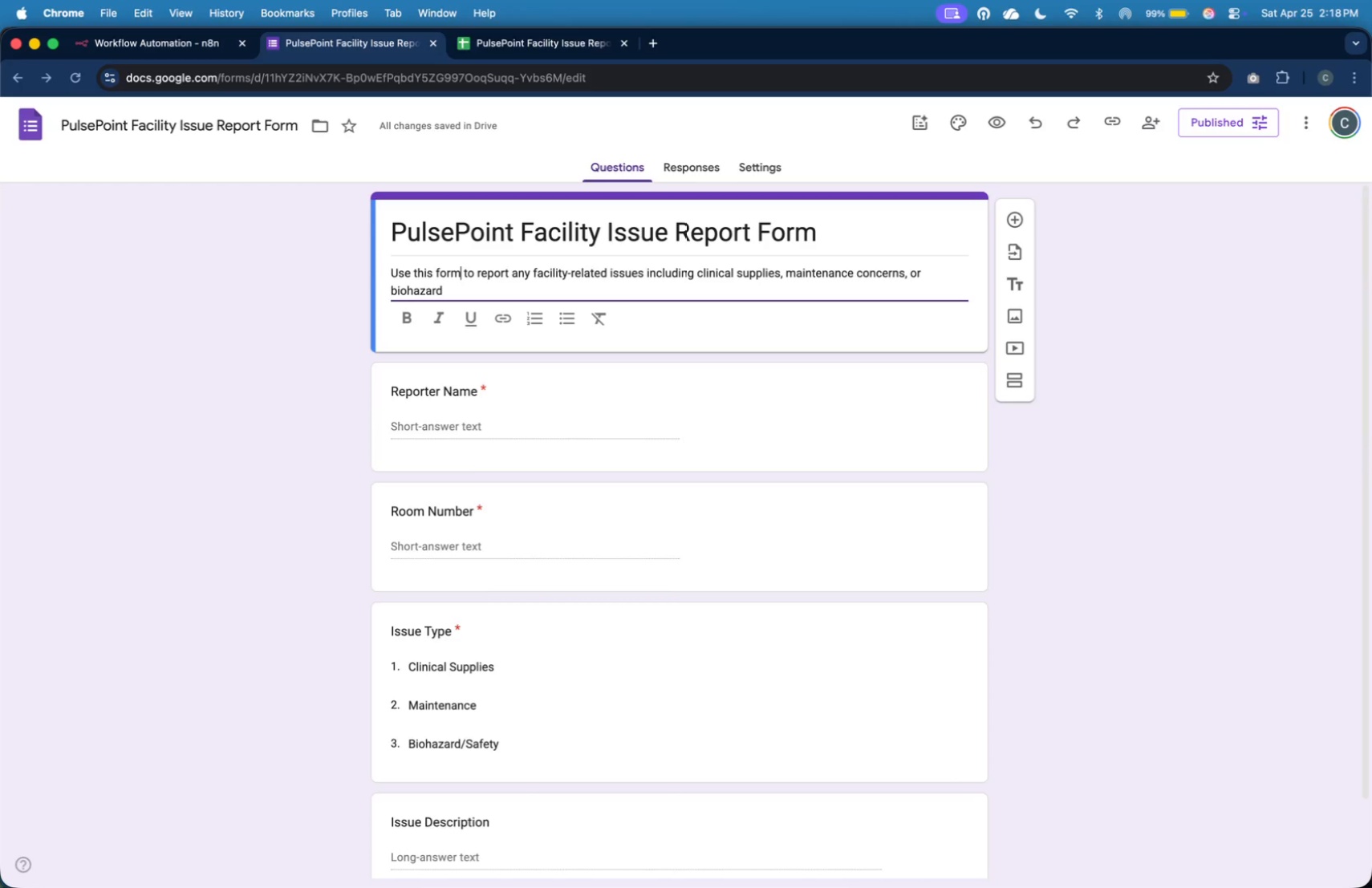 
key(ArrowRight)
 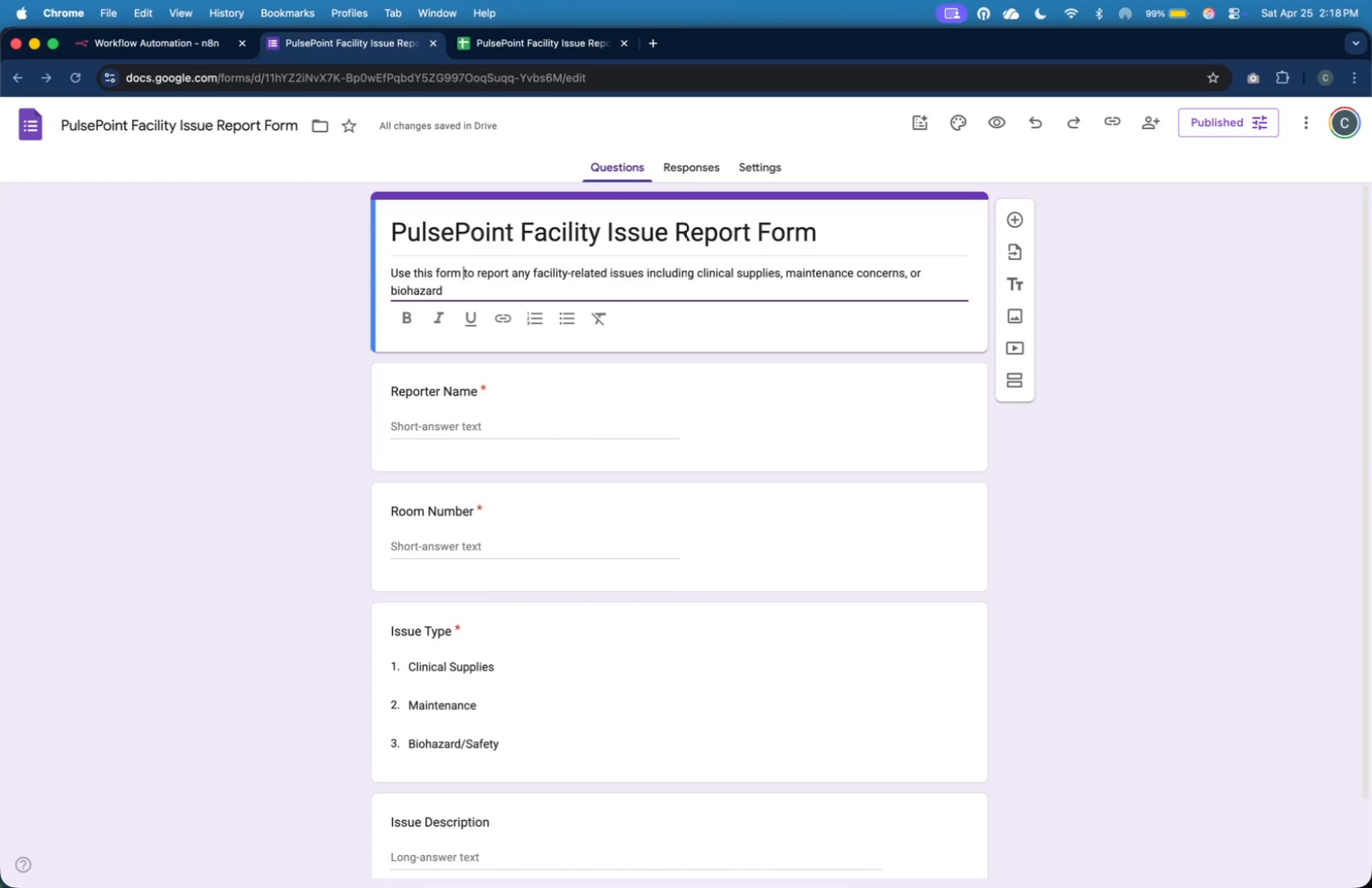 
key(ArrowRight)
 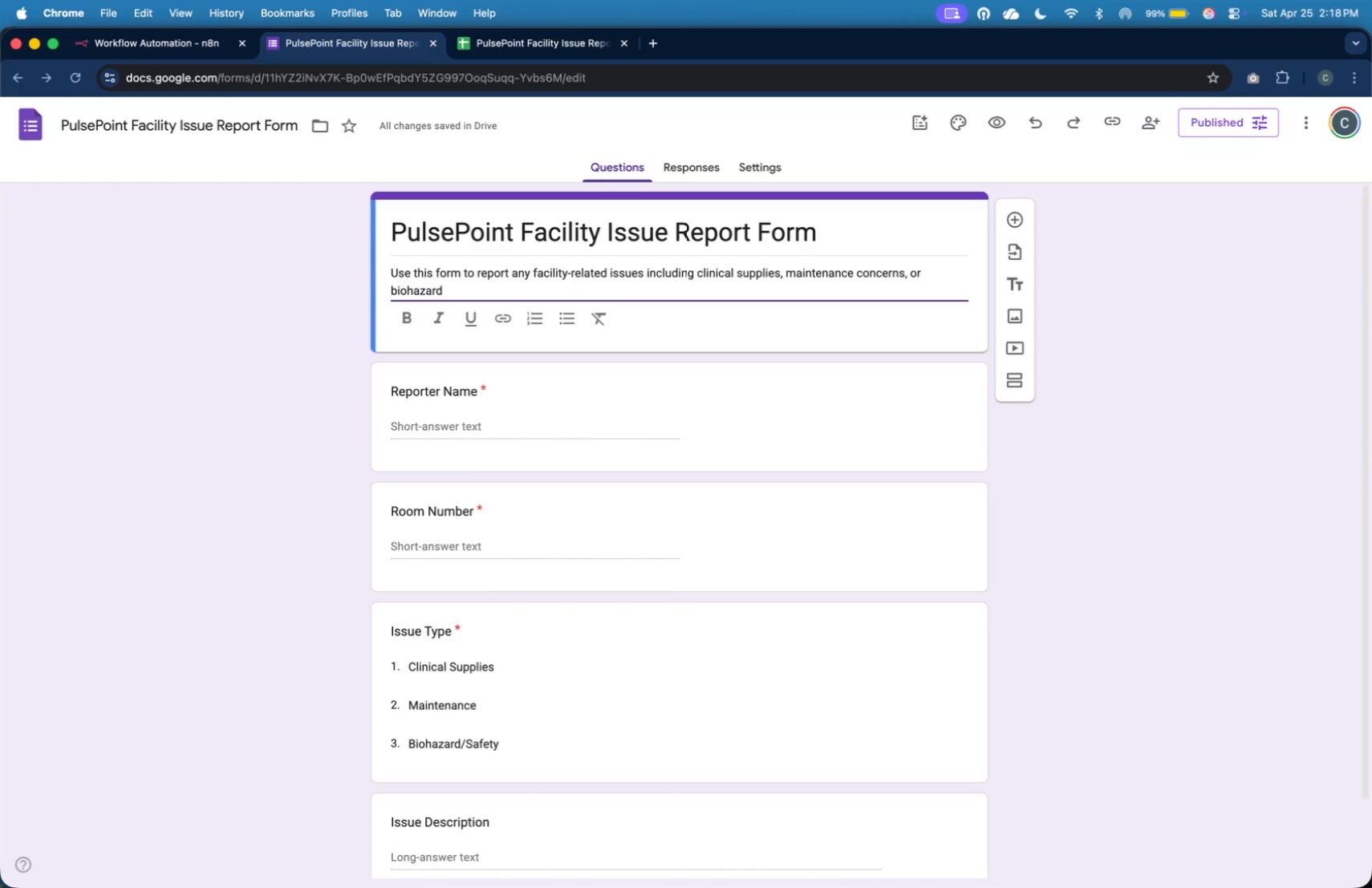 
key(ArrowRight)
 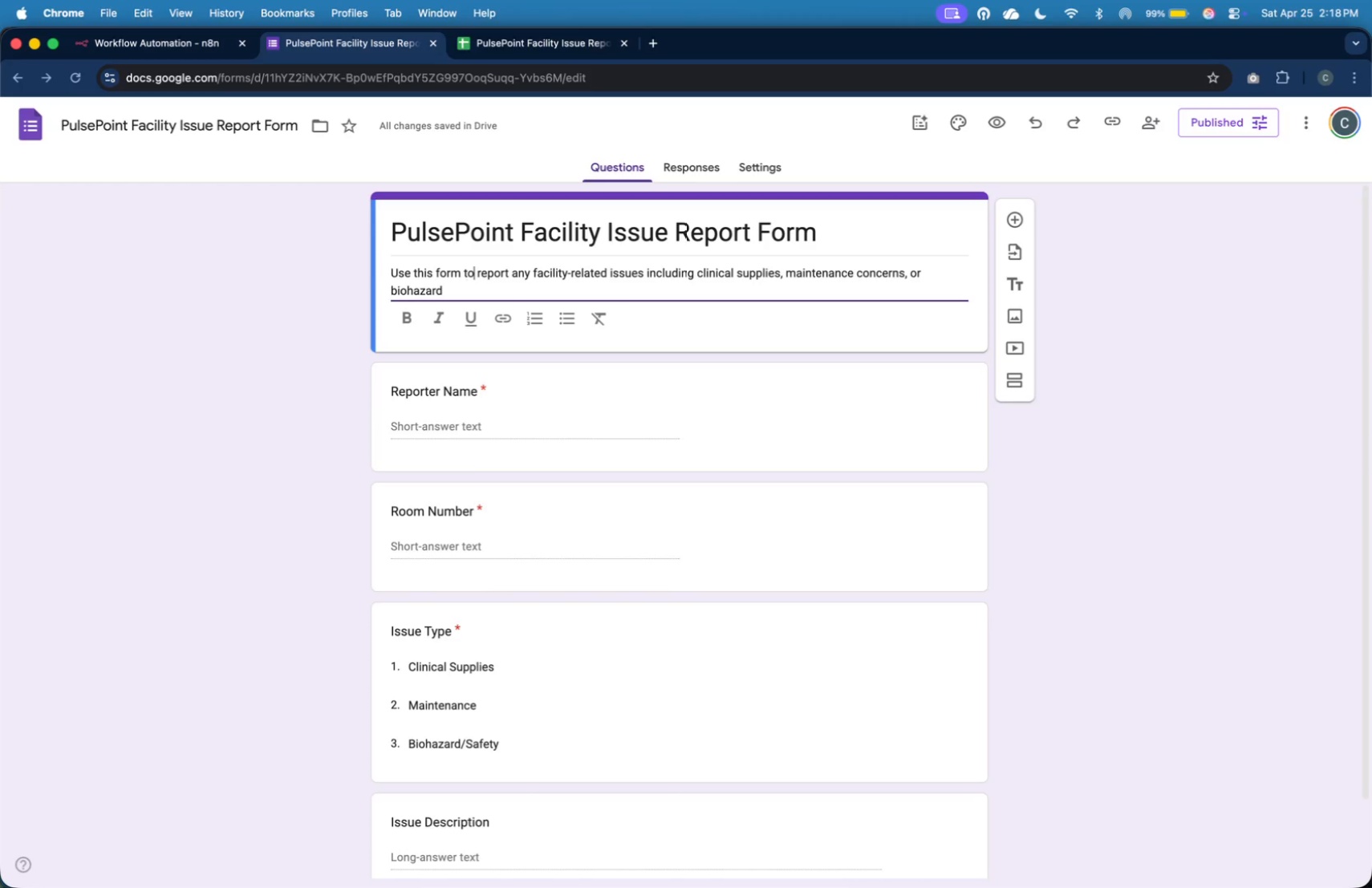 
key(ArrowRight)
 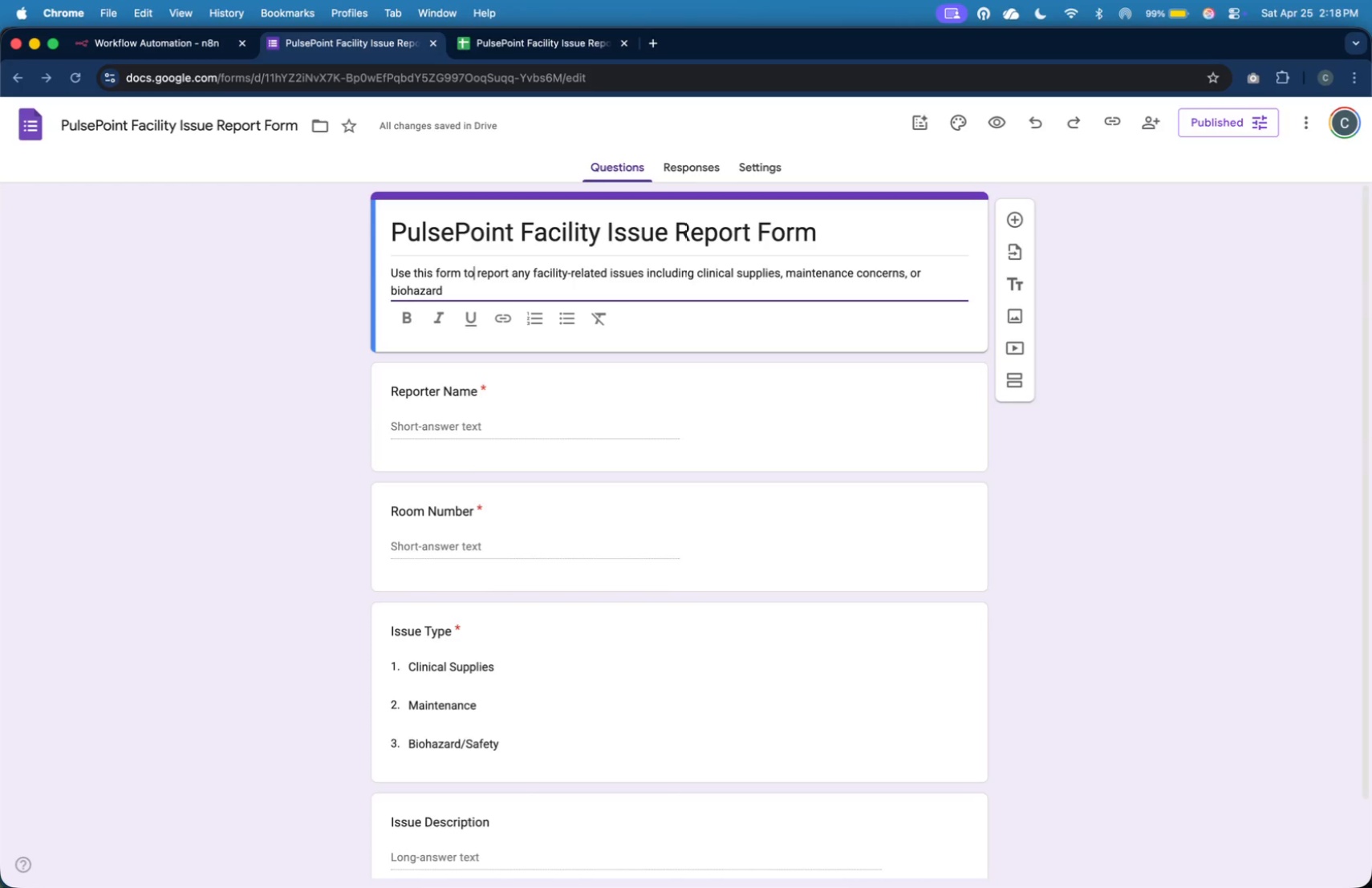 
key(ArrowRight)
 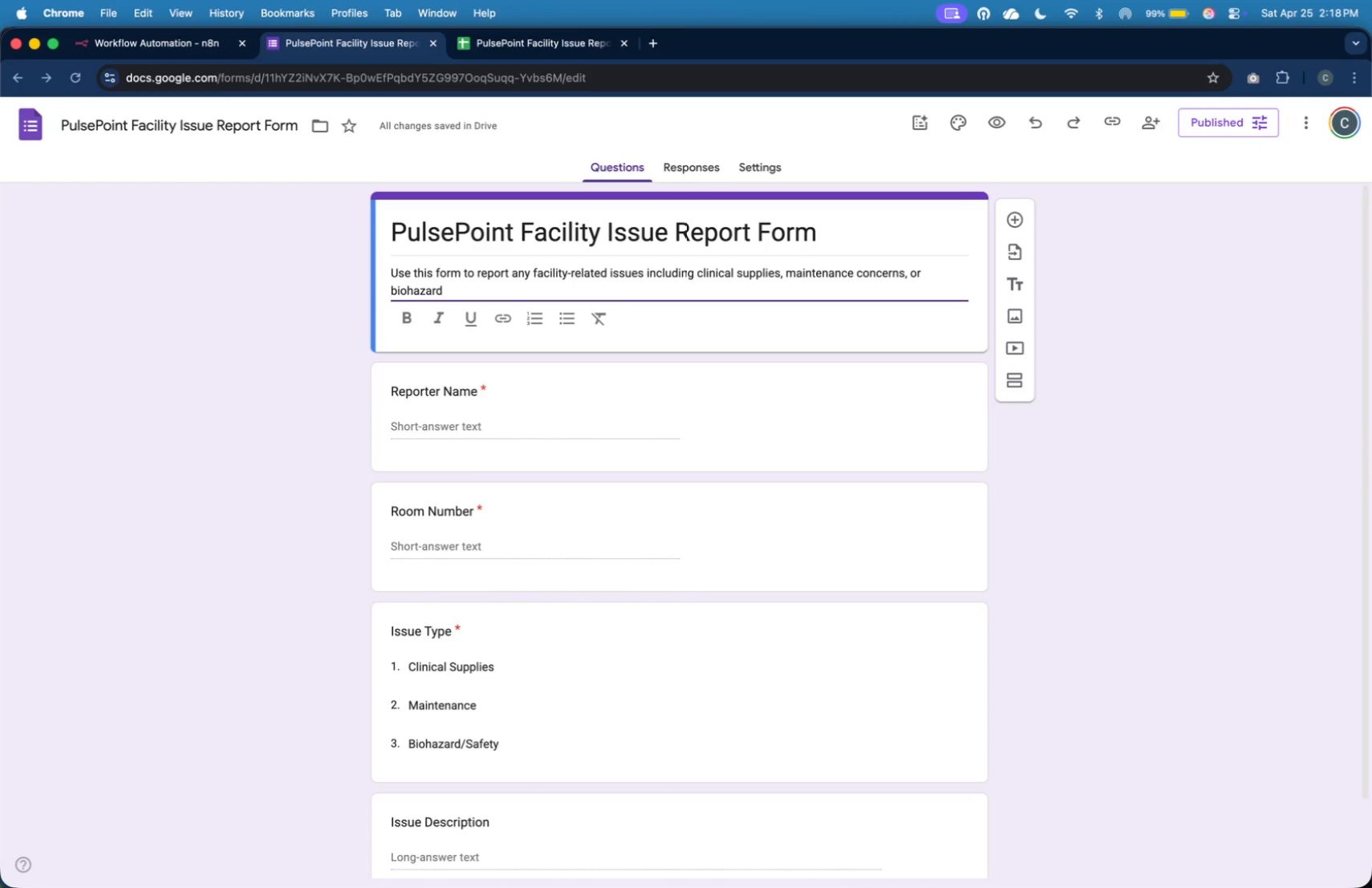 
key(ArrowRight)
 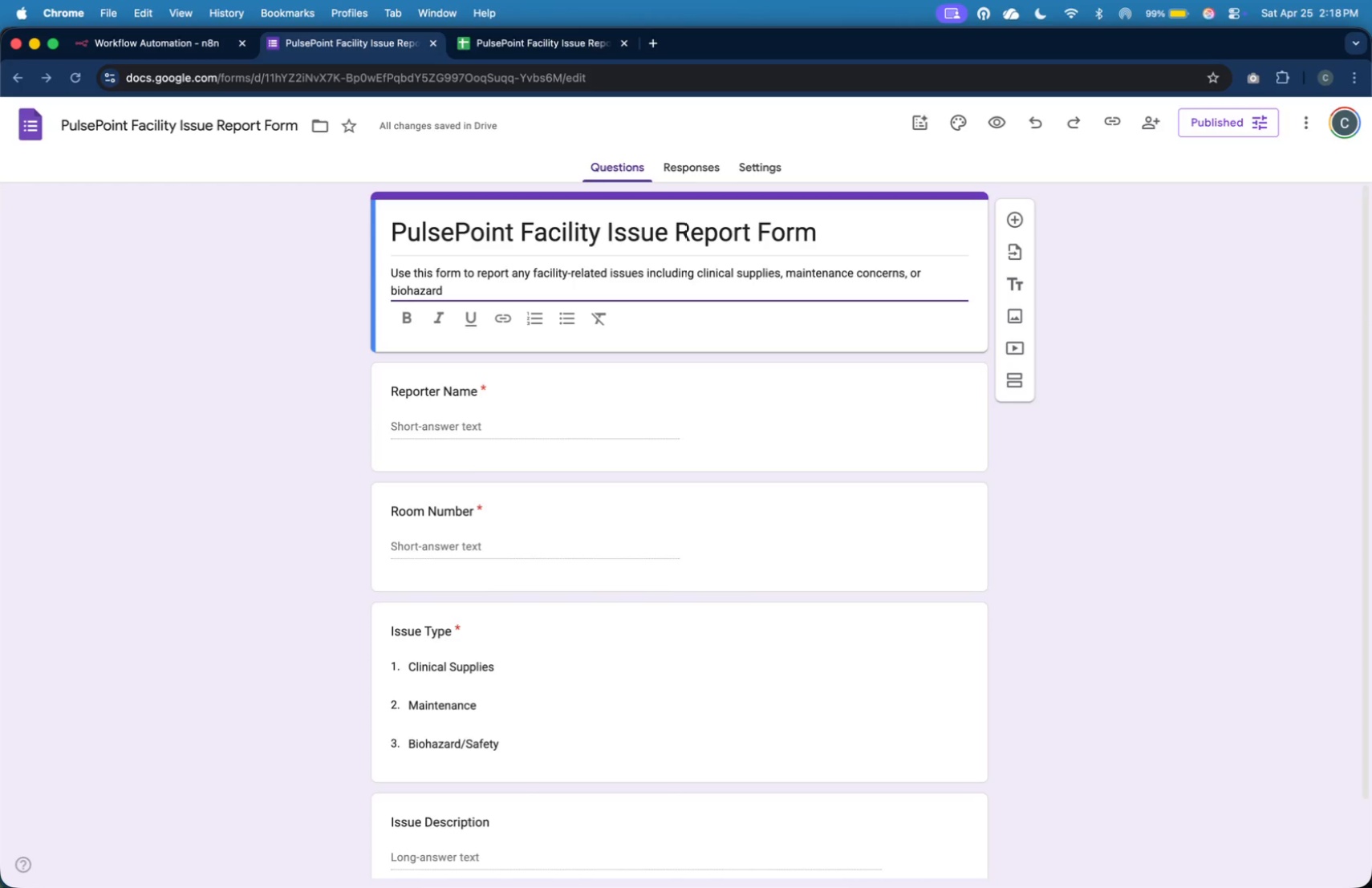 
wait(8.68)
 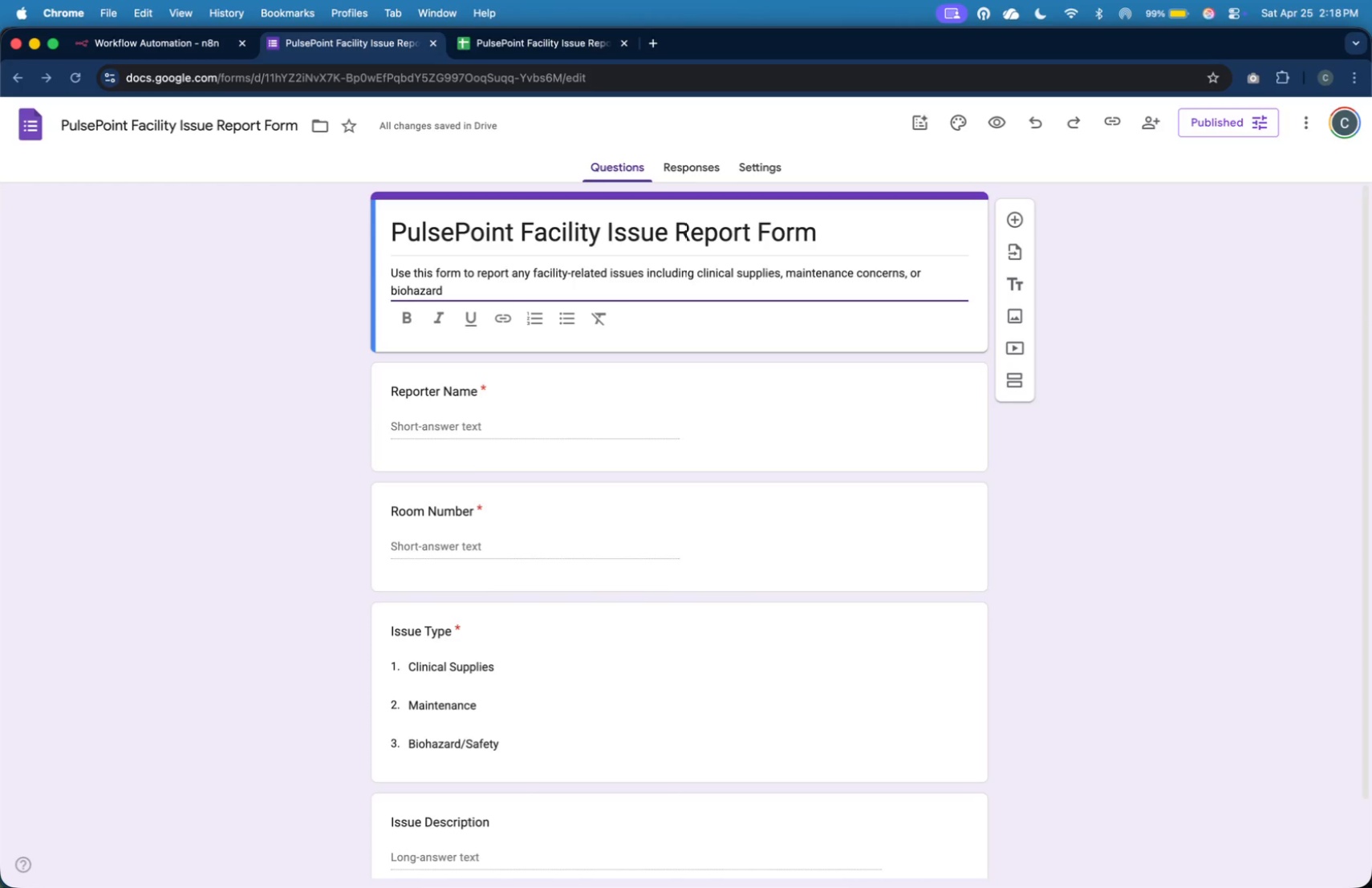 
key(ArrowDown)
 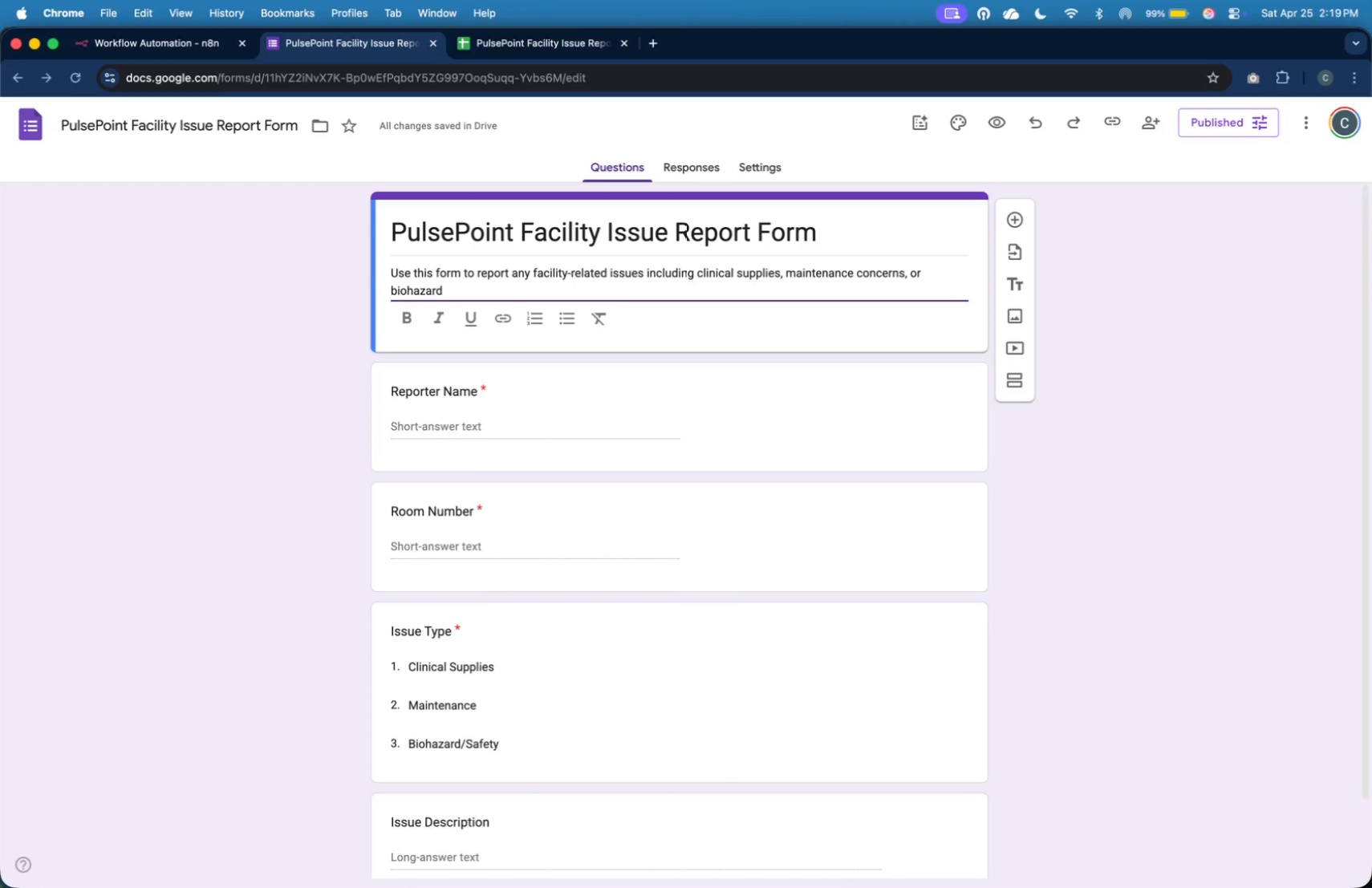 
type(/safety incidents)
 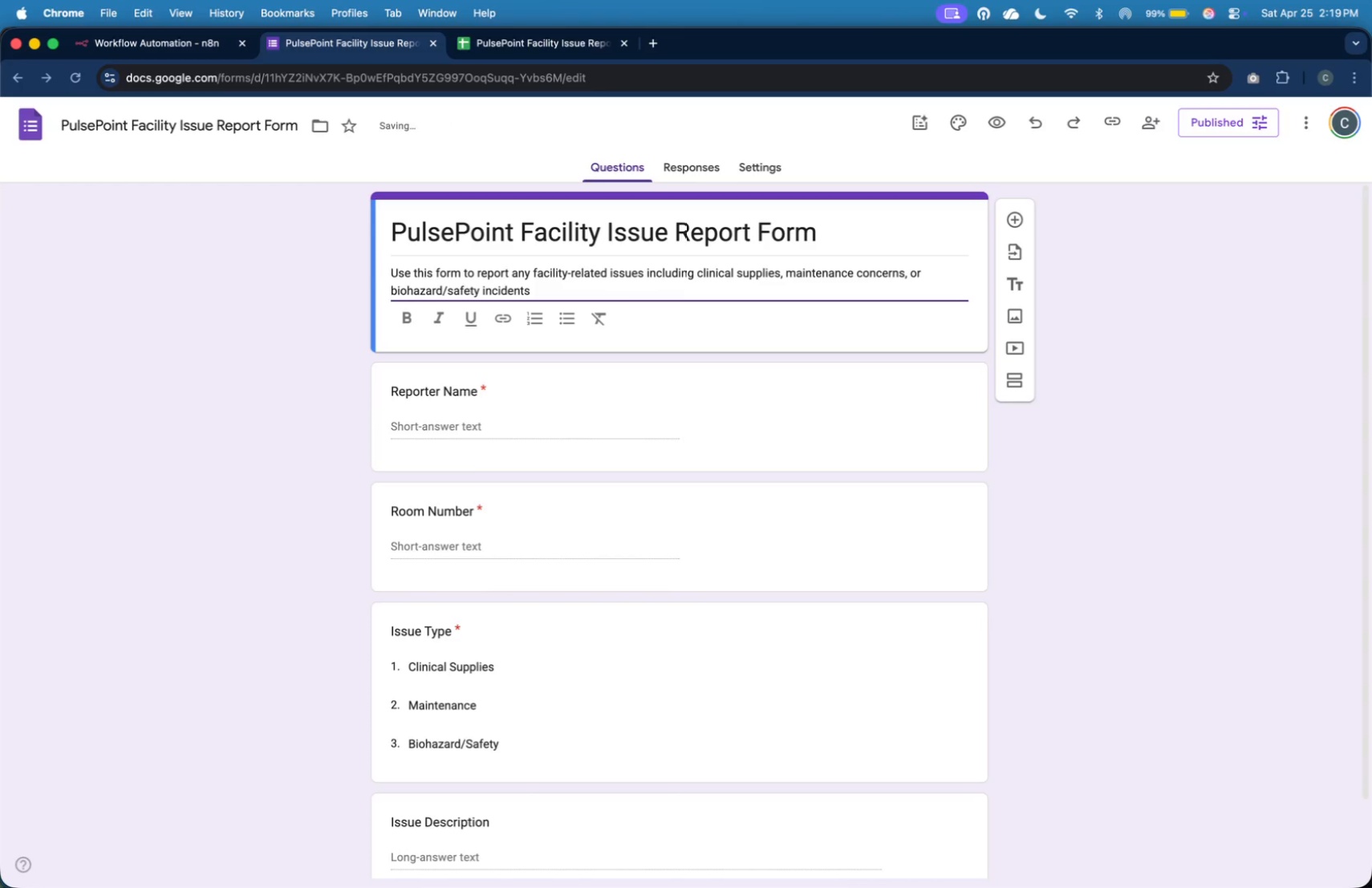 
key(Period)
 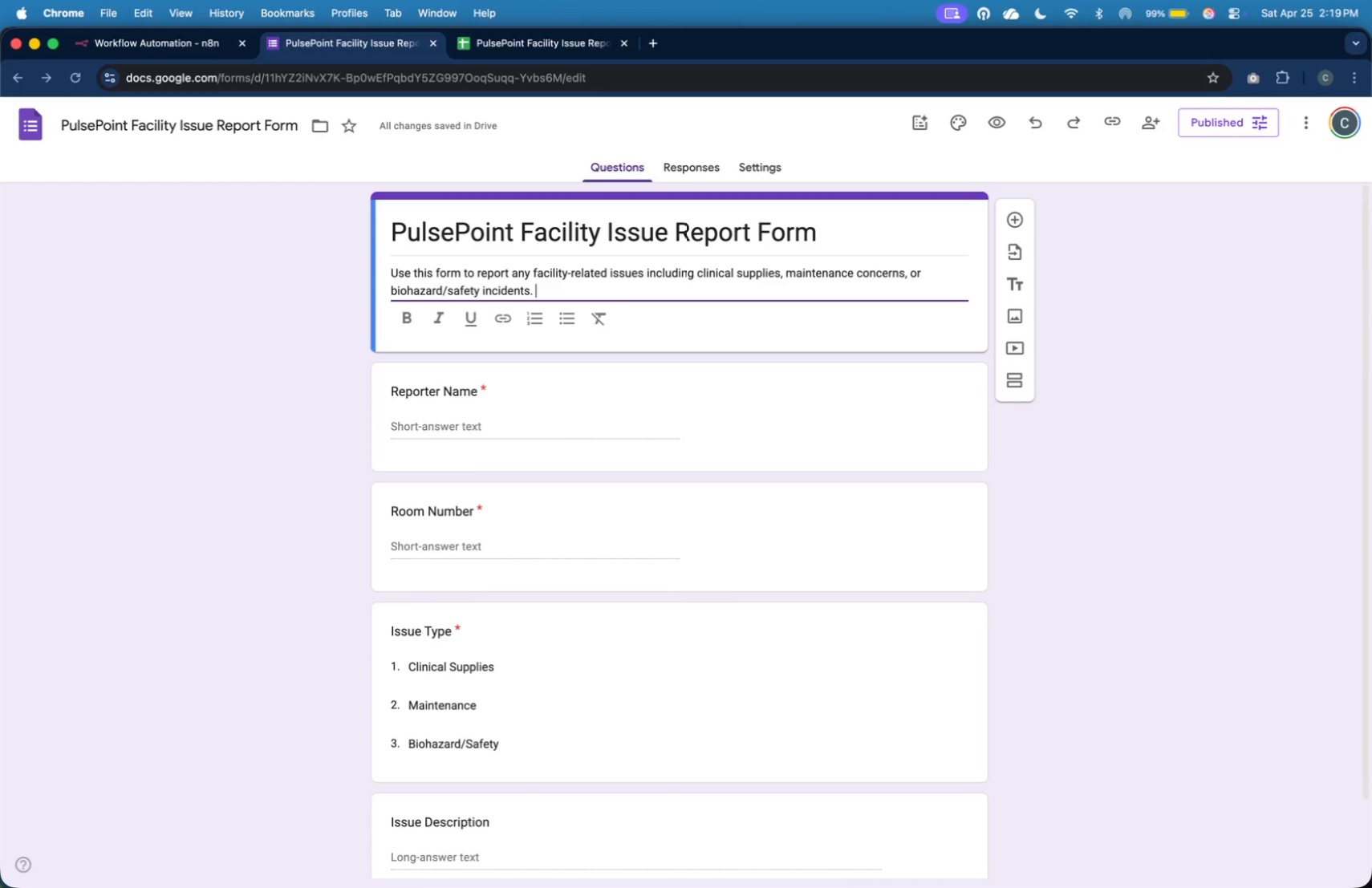 
key(Space)
 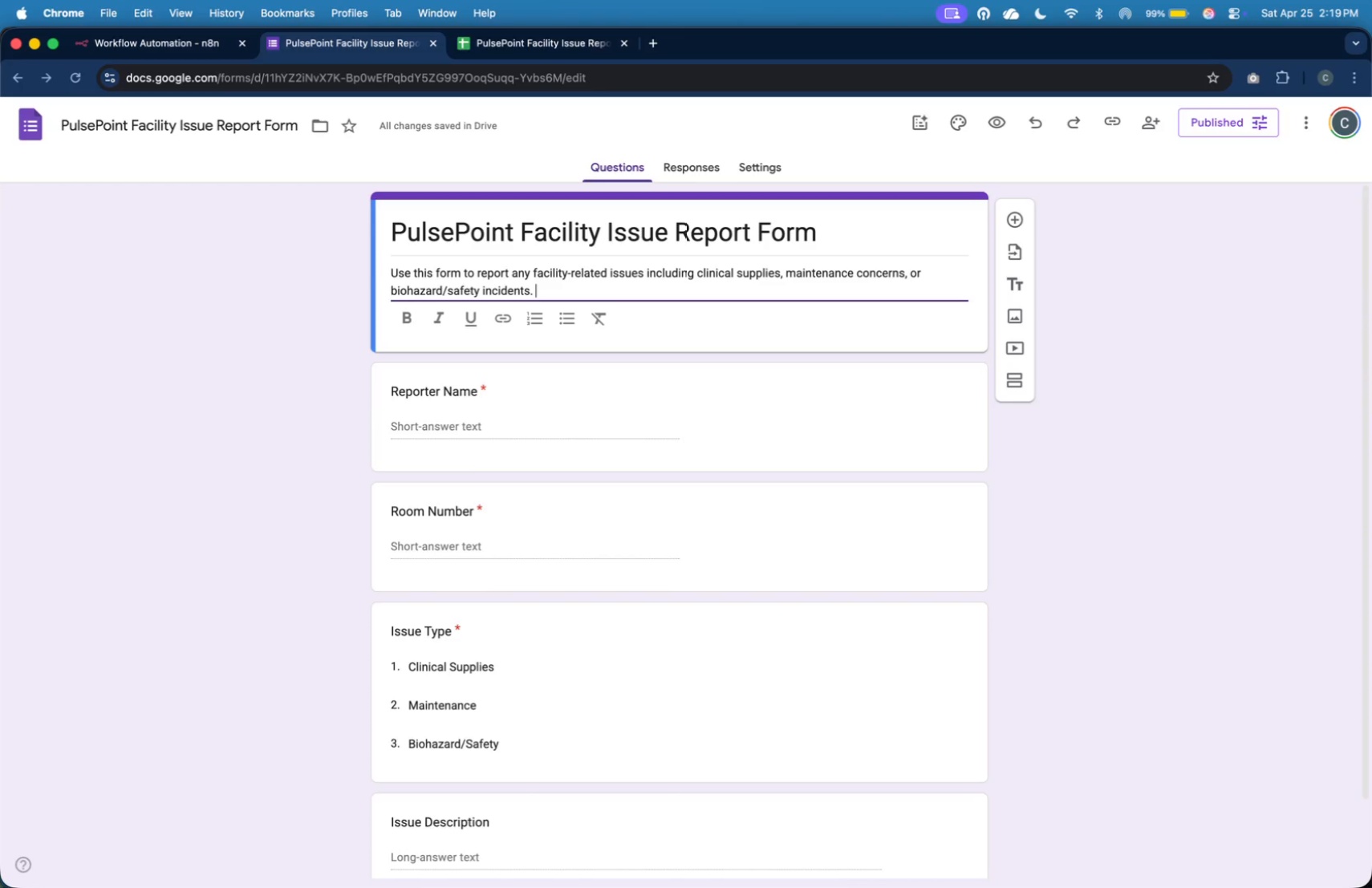 
type(Reports are)
 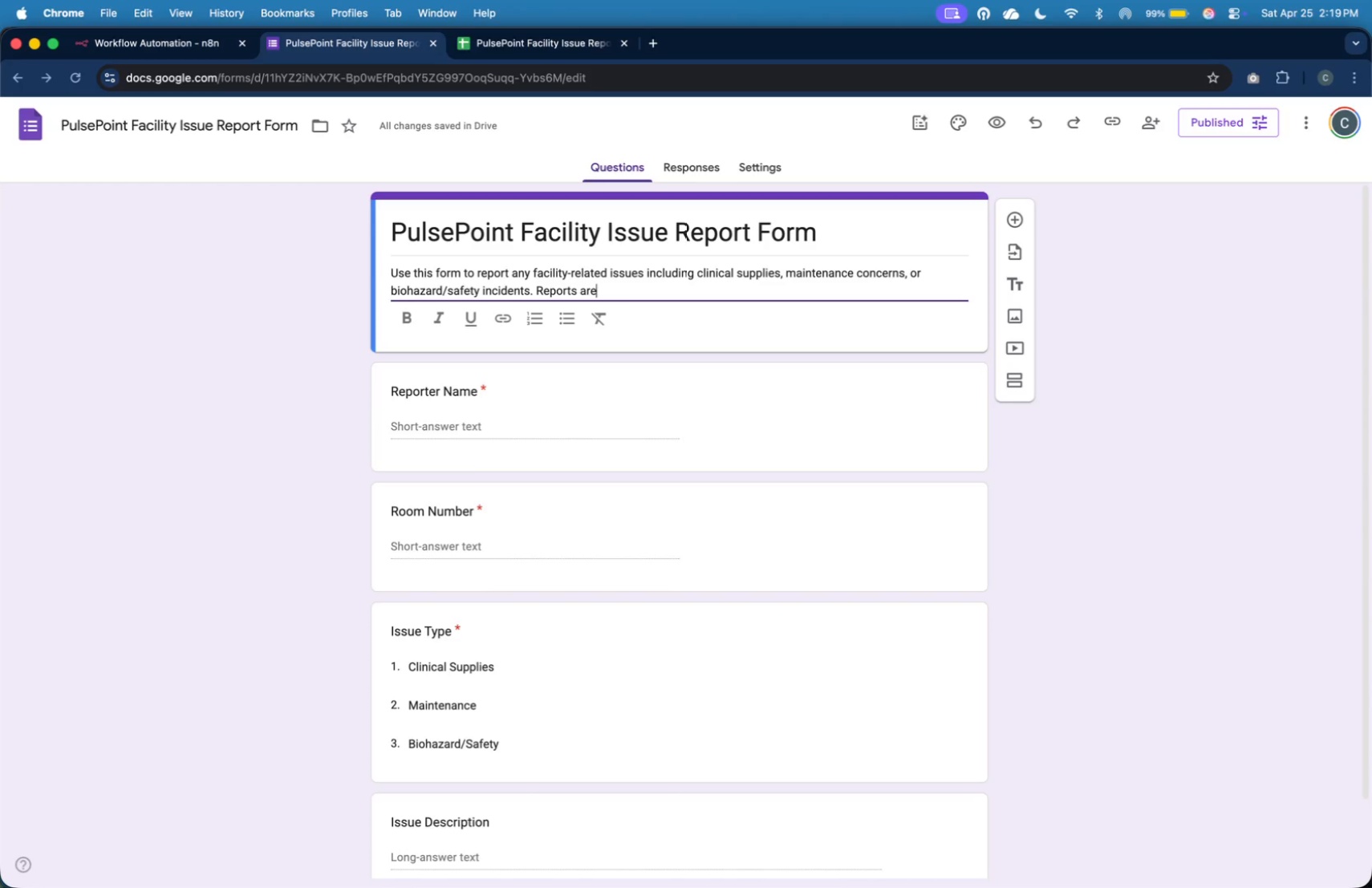 
wait(35.16)
 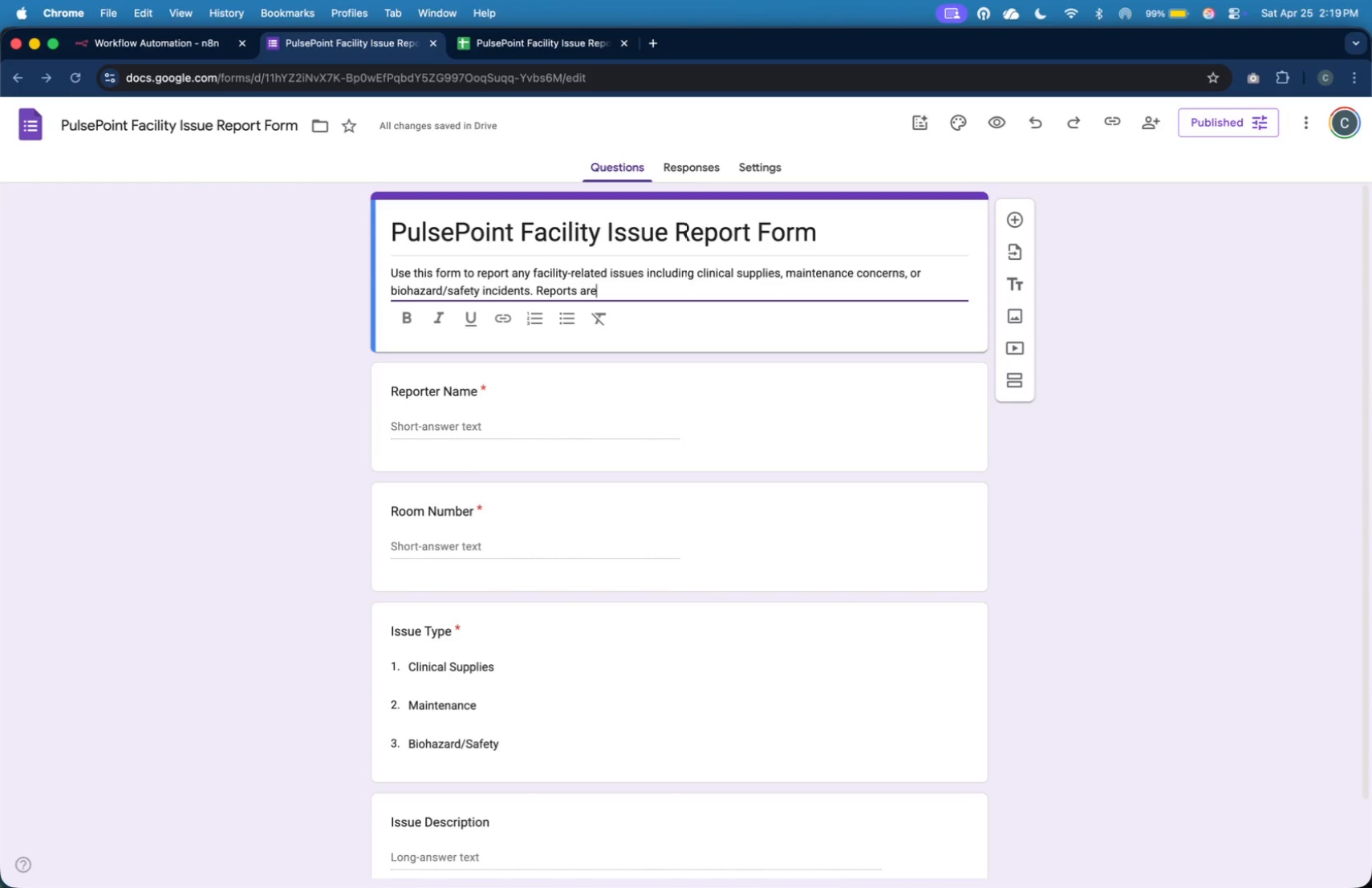 
type(cur)
key(Backspace)
key(Backspace)
key(Backspace)
type( automatically routed to the appropriate team for immediate action.)
 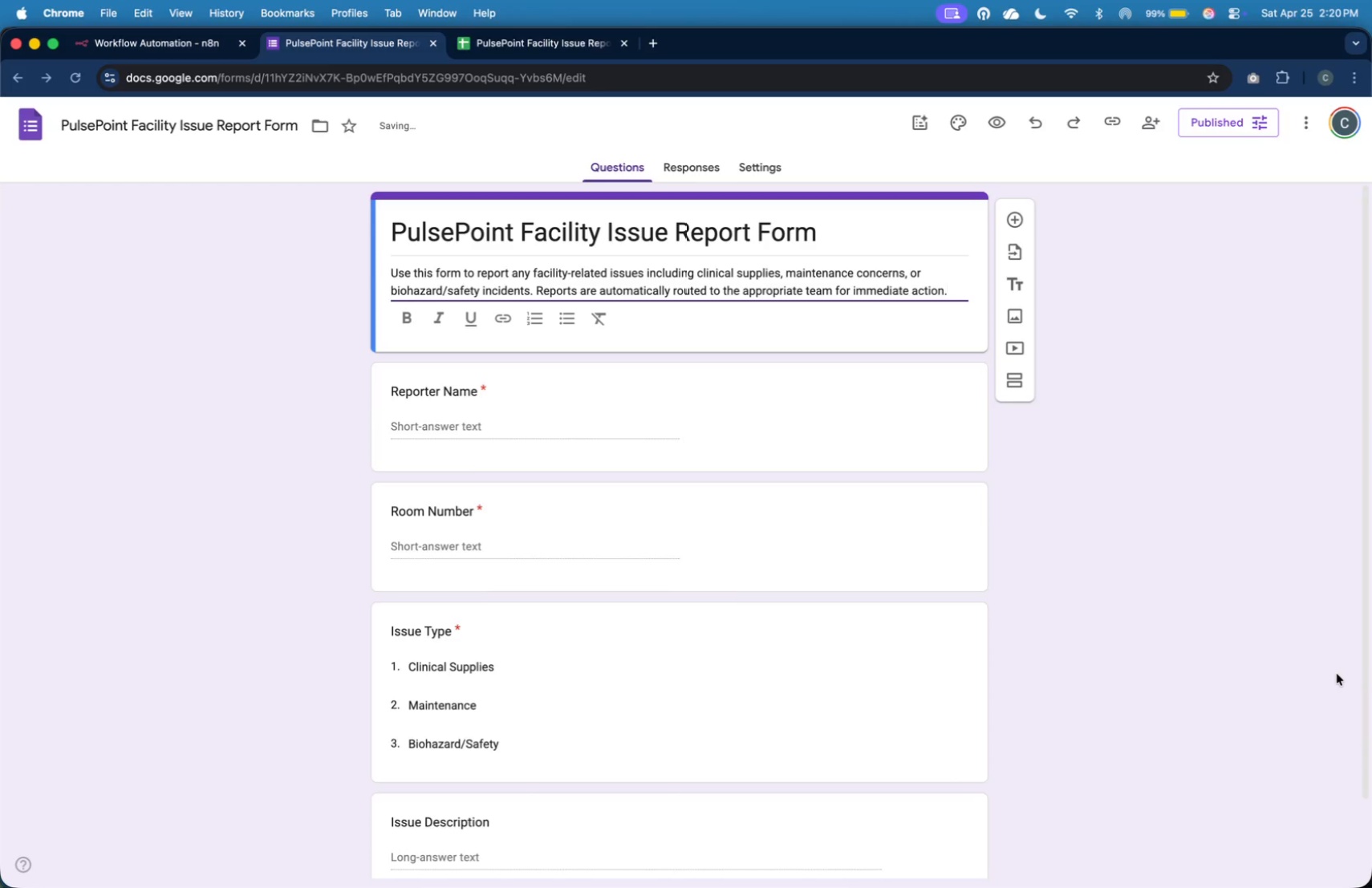 
left_click([1317, 334])
 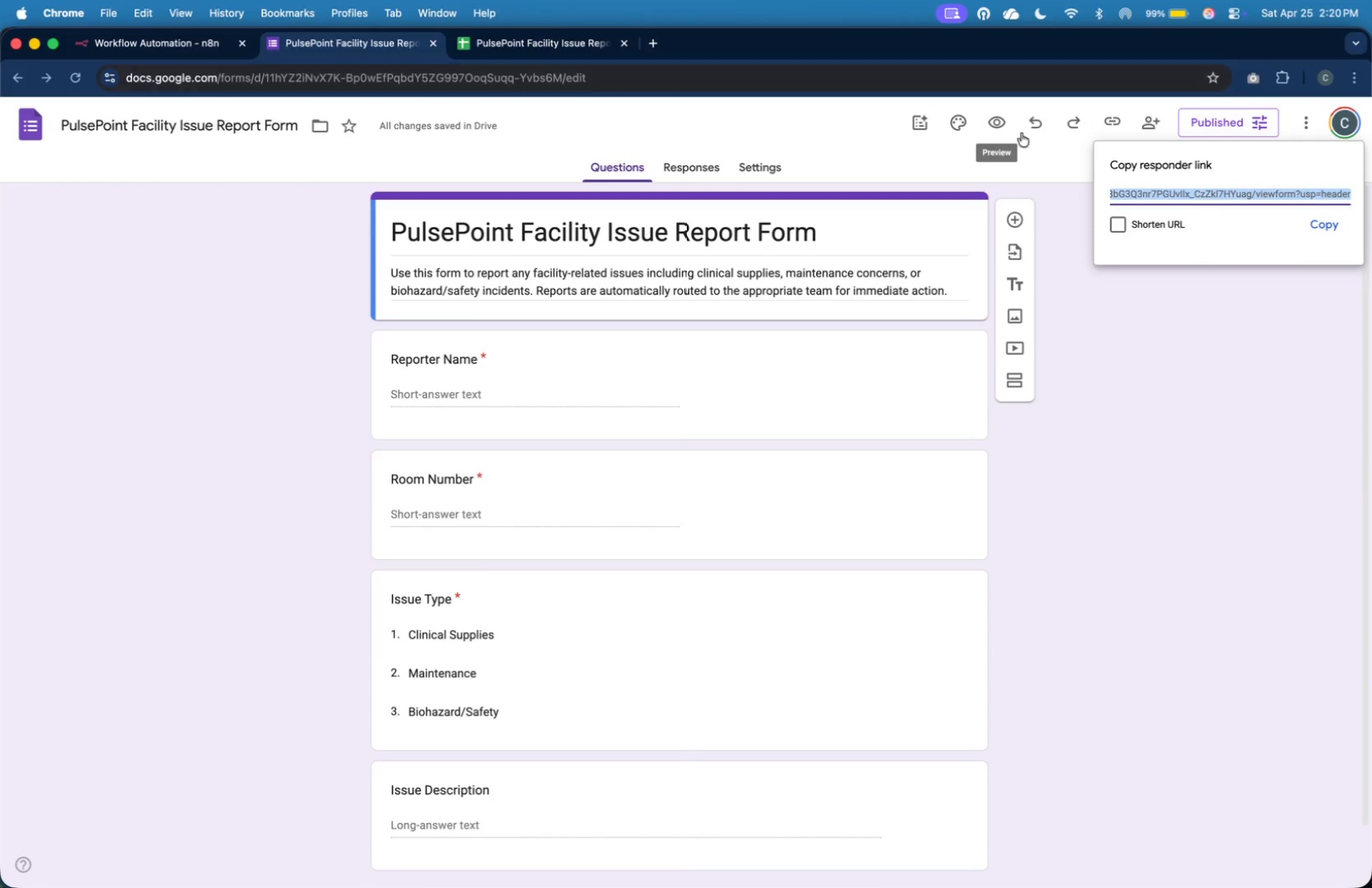 
left_click([1335, 231])
 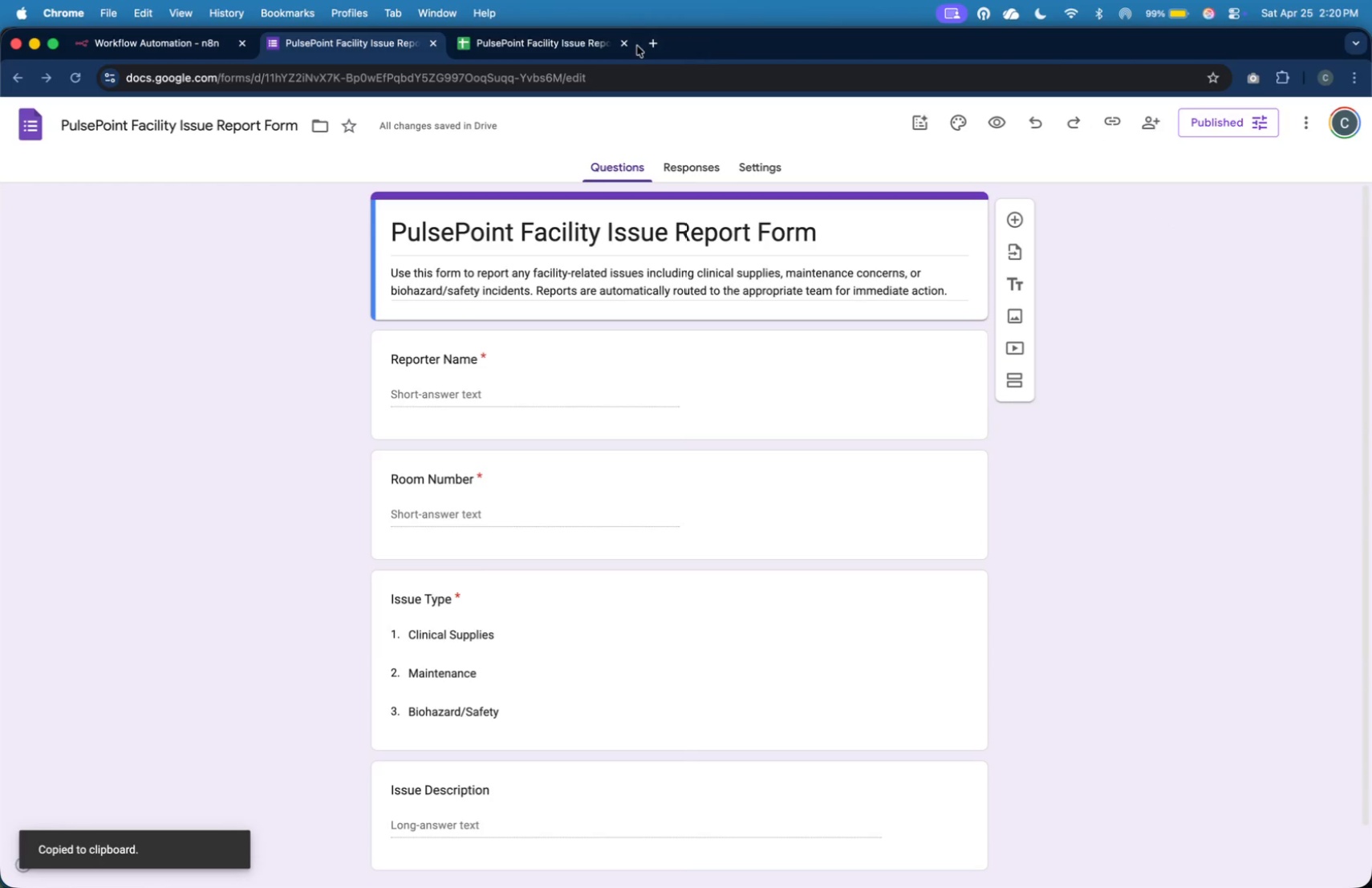 
left_click([651, 47])
 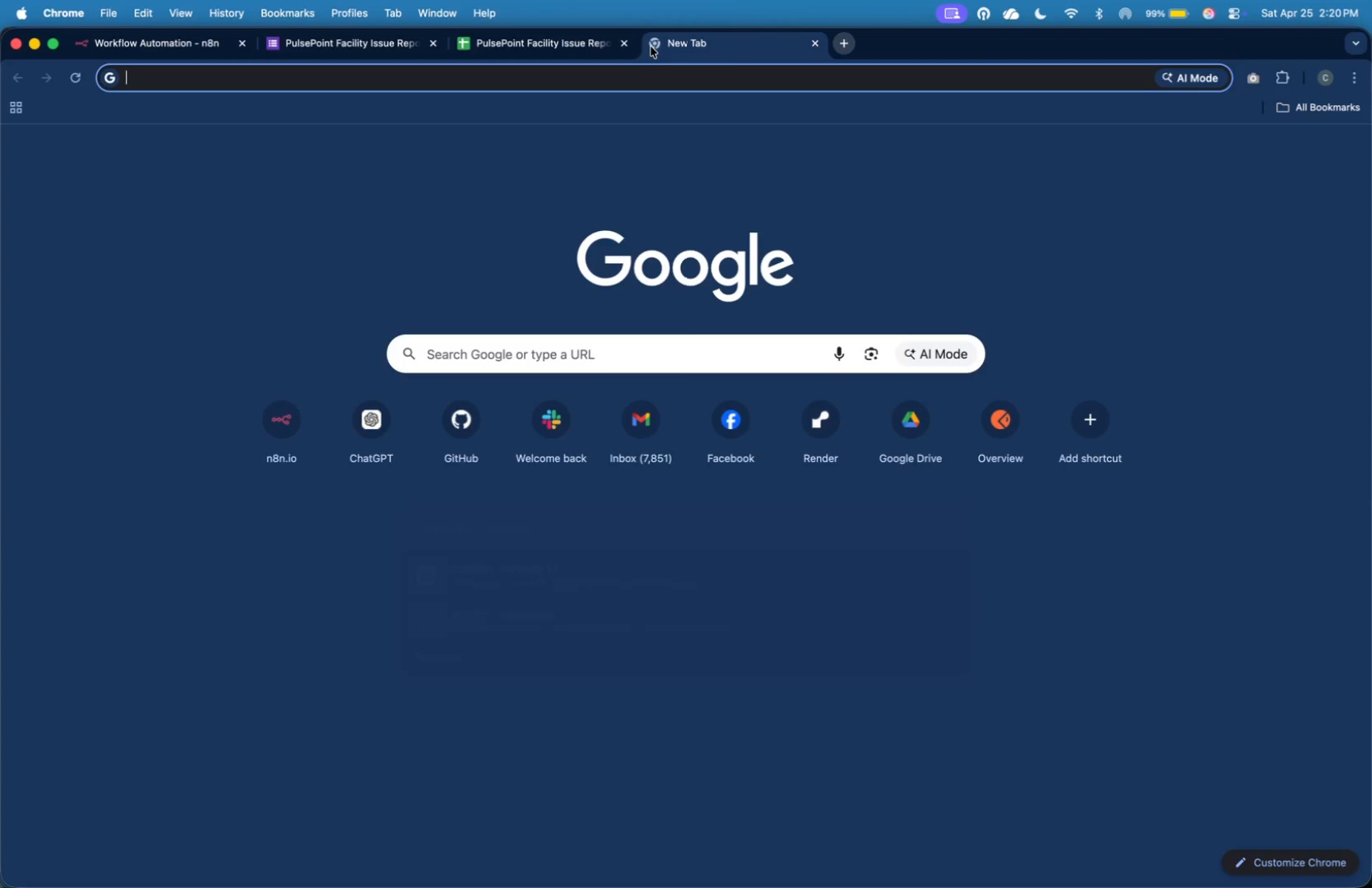 
key(Meta+V)
 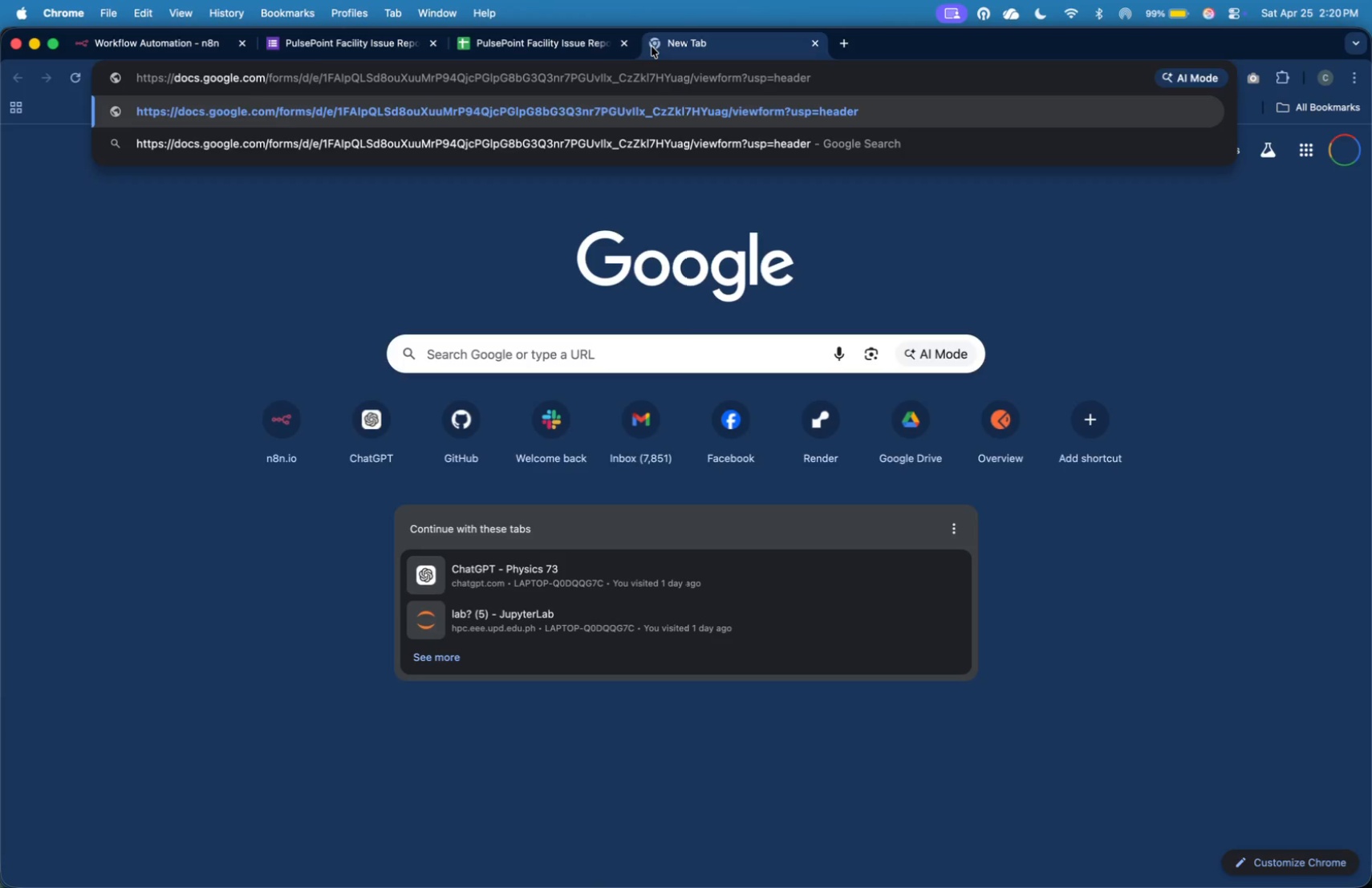 
key(Enter)
 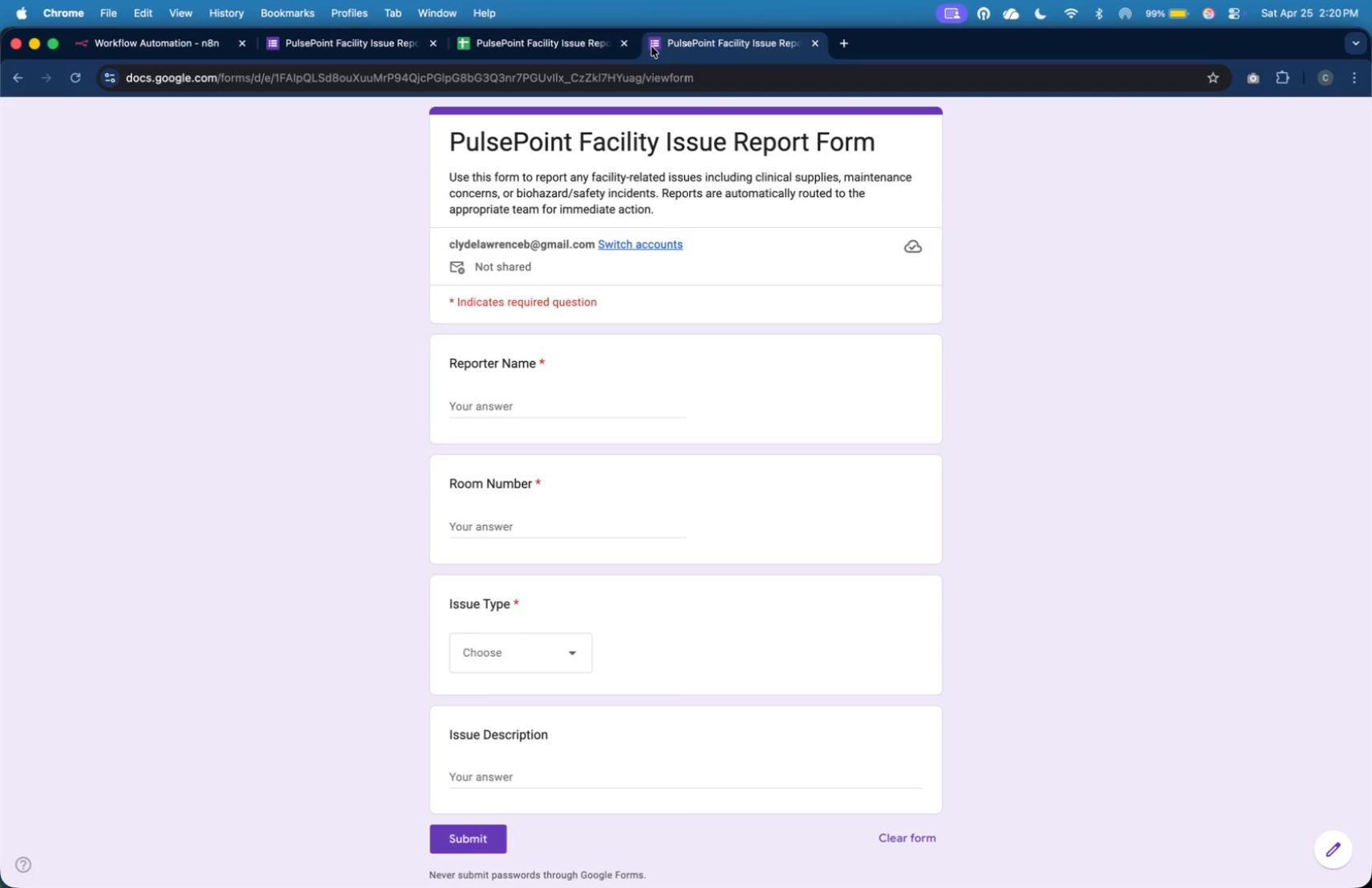 
wait(24.77)
 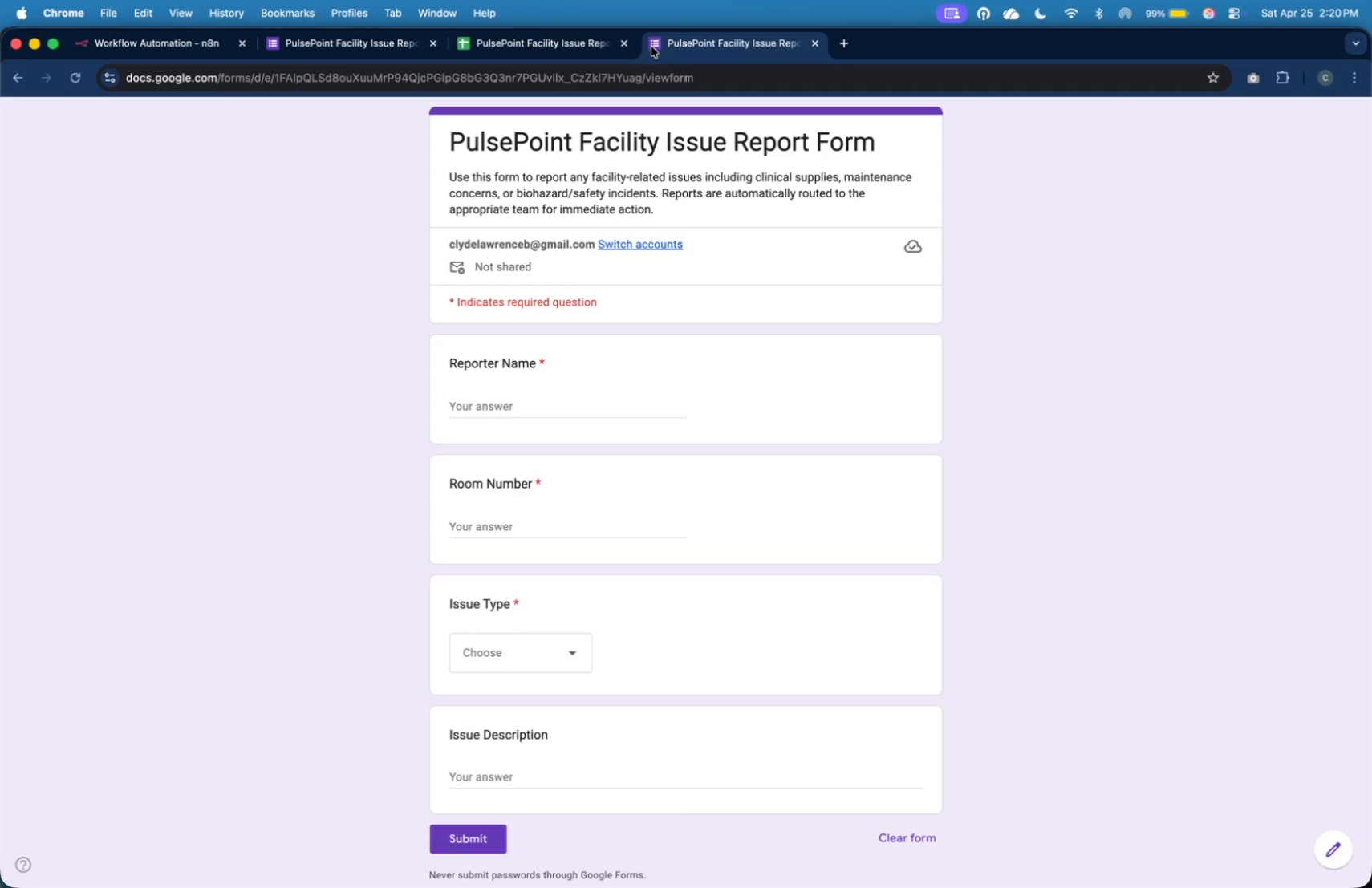 
left_click([532, 409])
 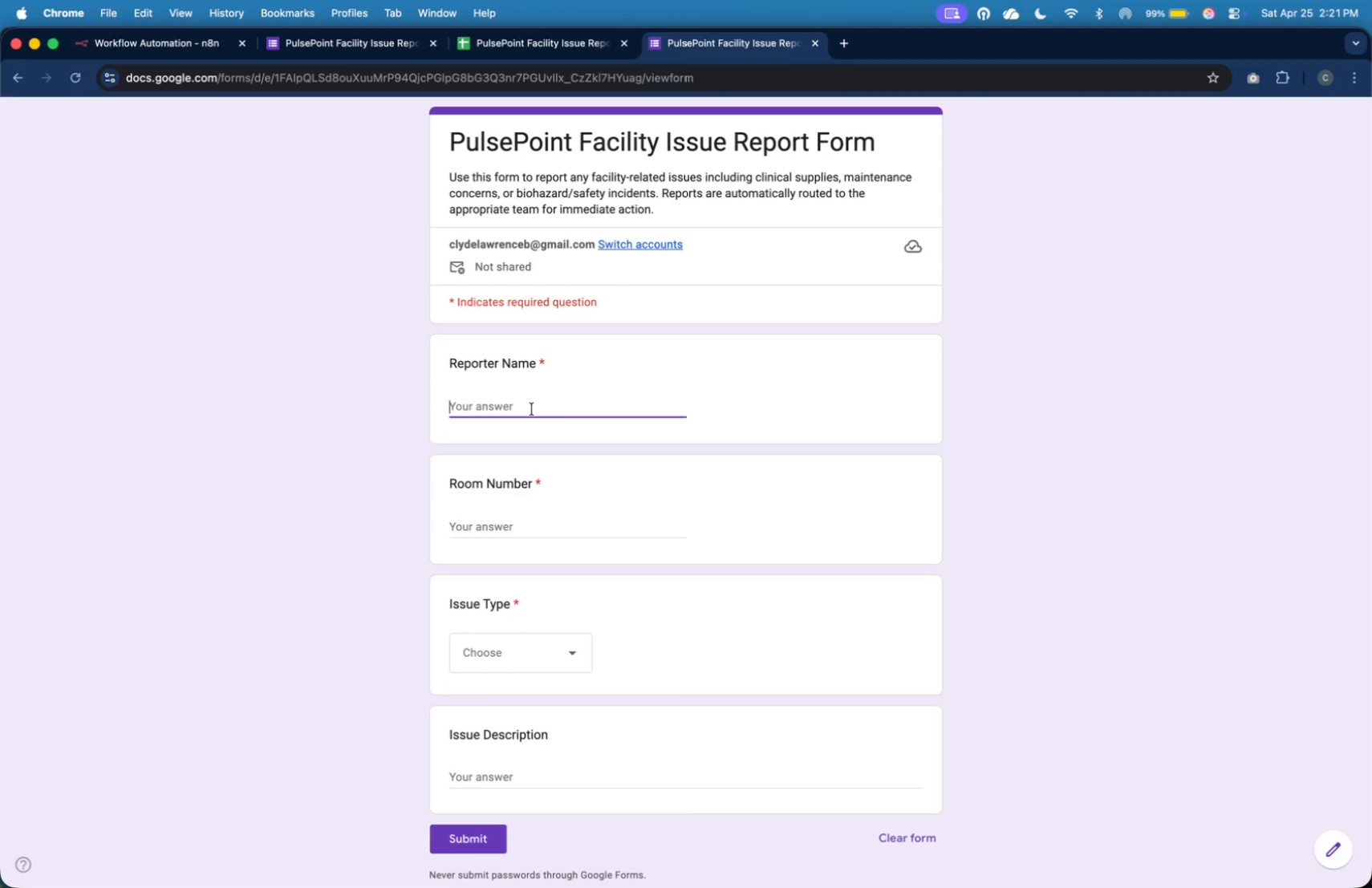 
type(Ma)
 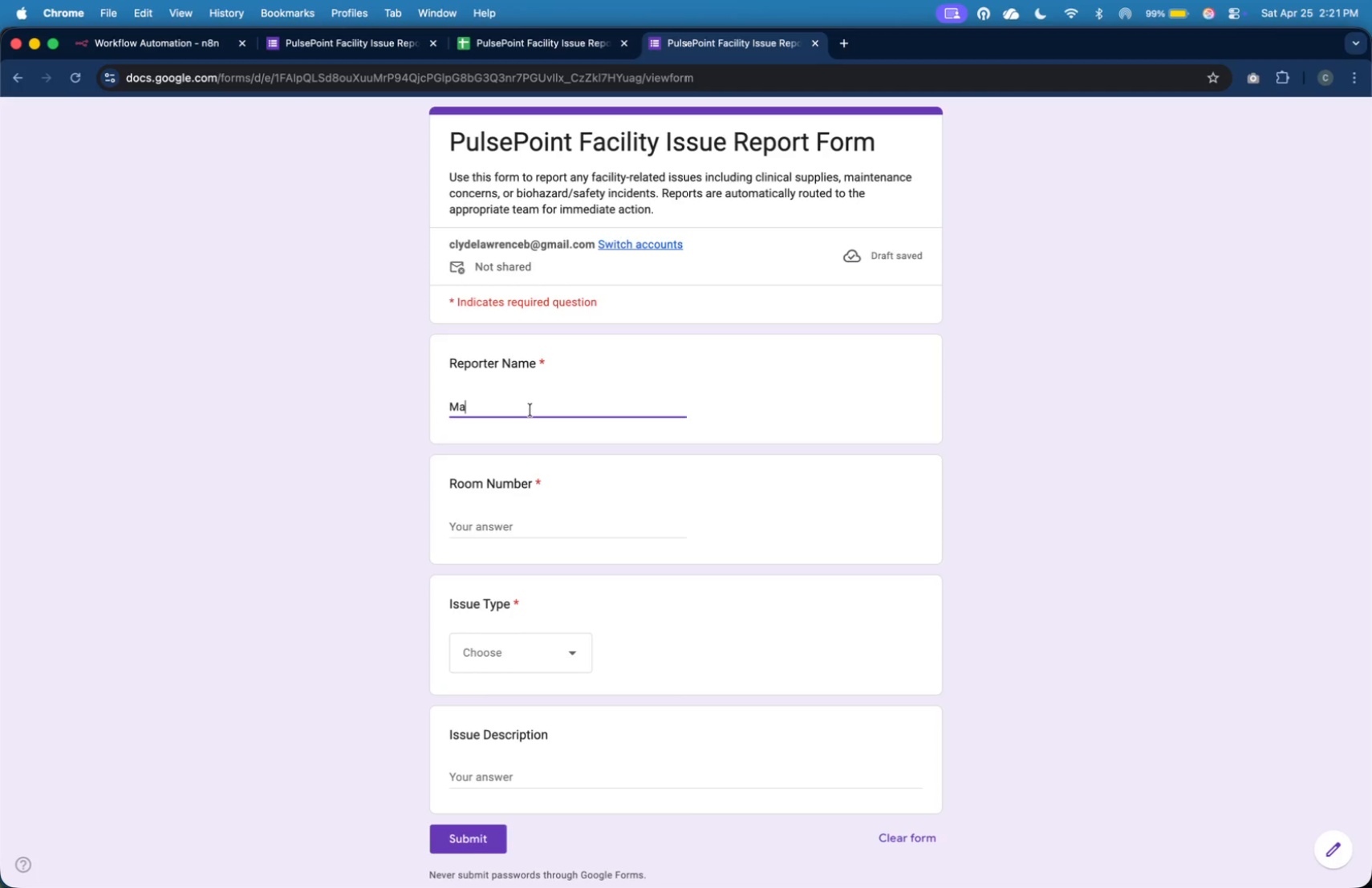 
wait(38.88)
 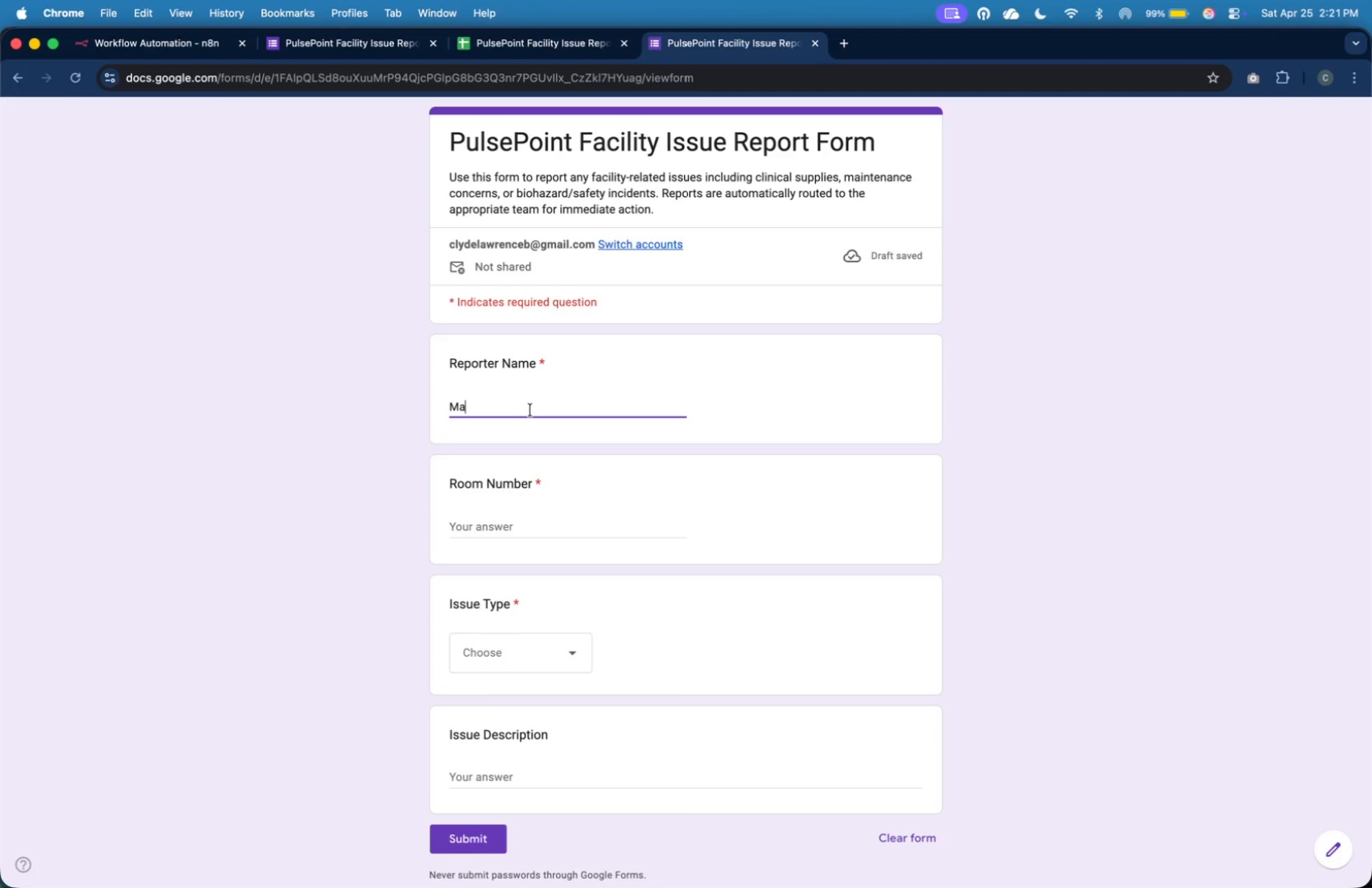 
type(ria Santos)
key(Tab)
type(Room 3)
key(Tab)
 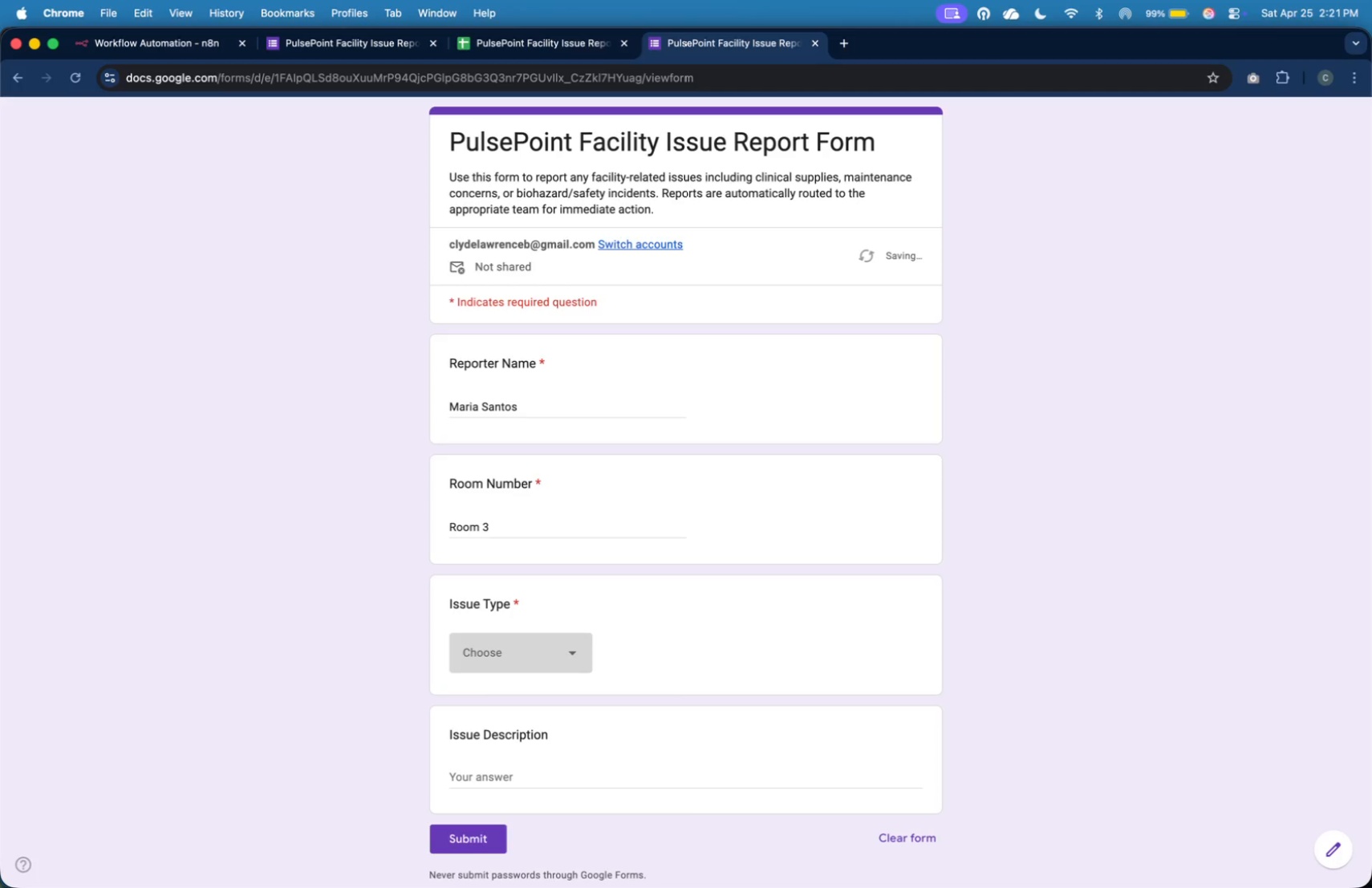 
wait(6.68)
 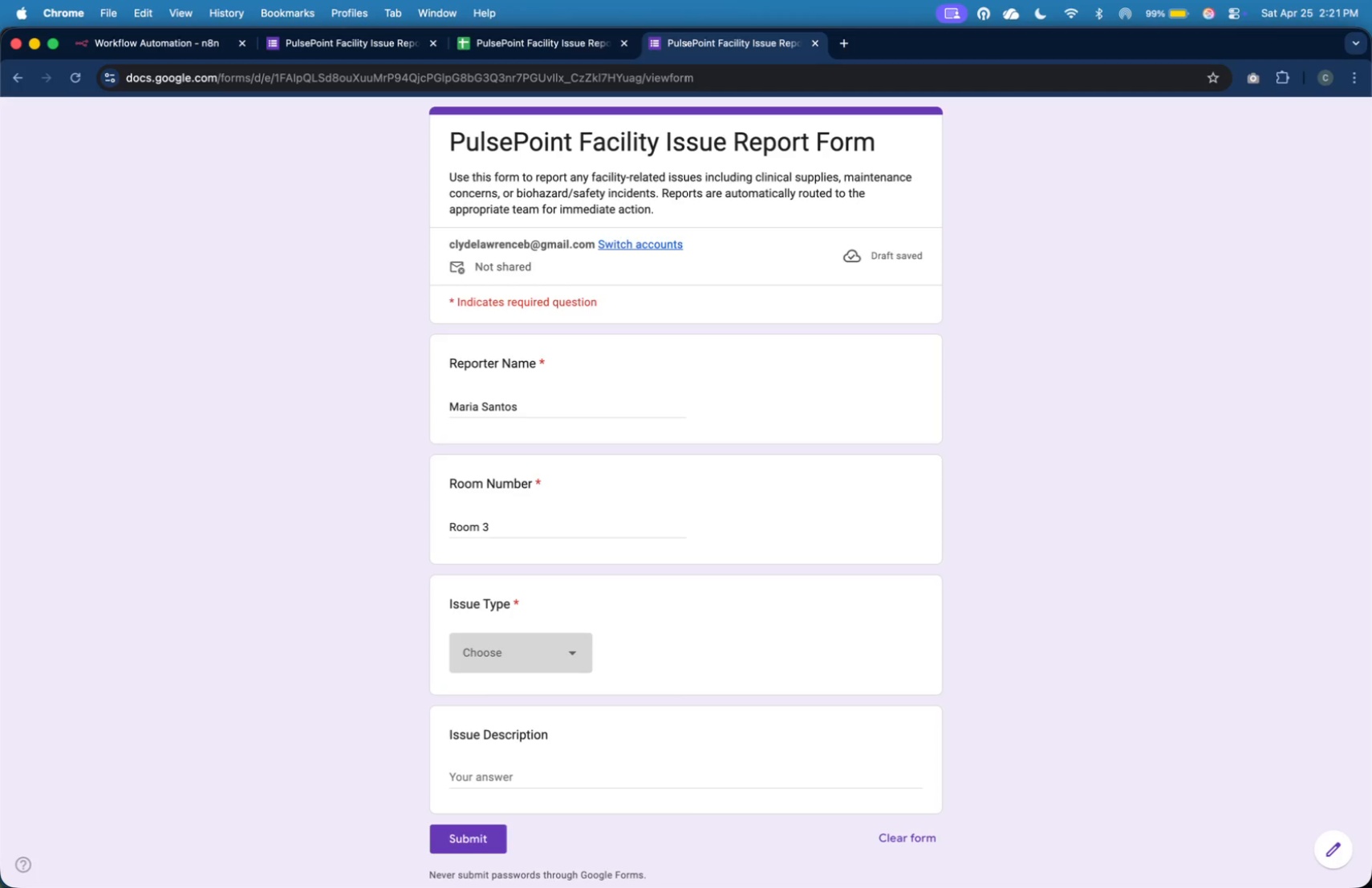 
left_click([561, 641])
 